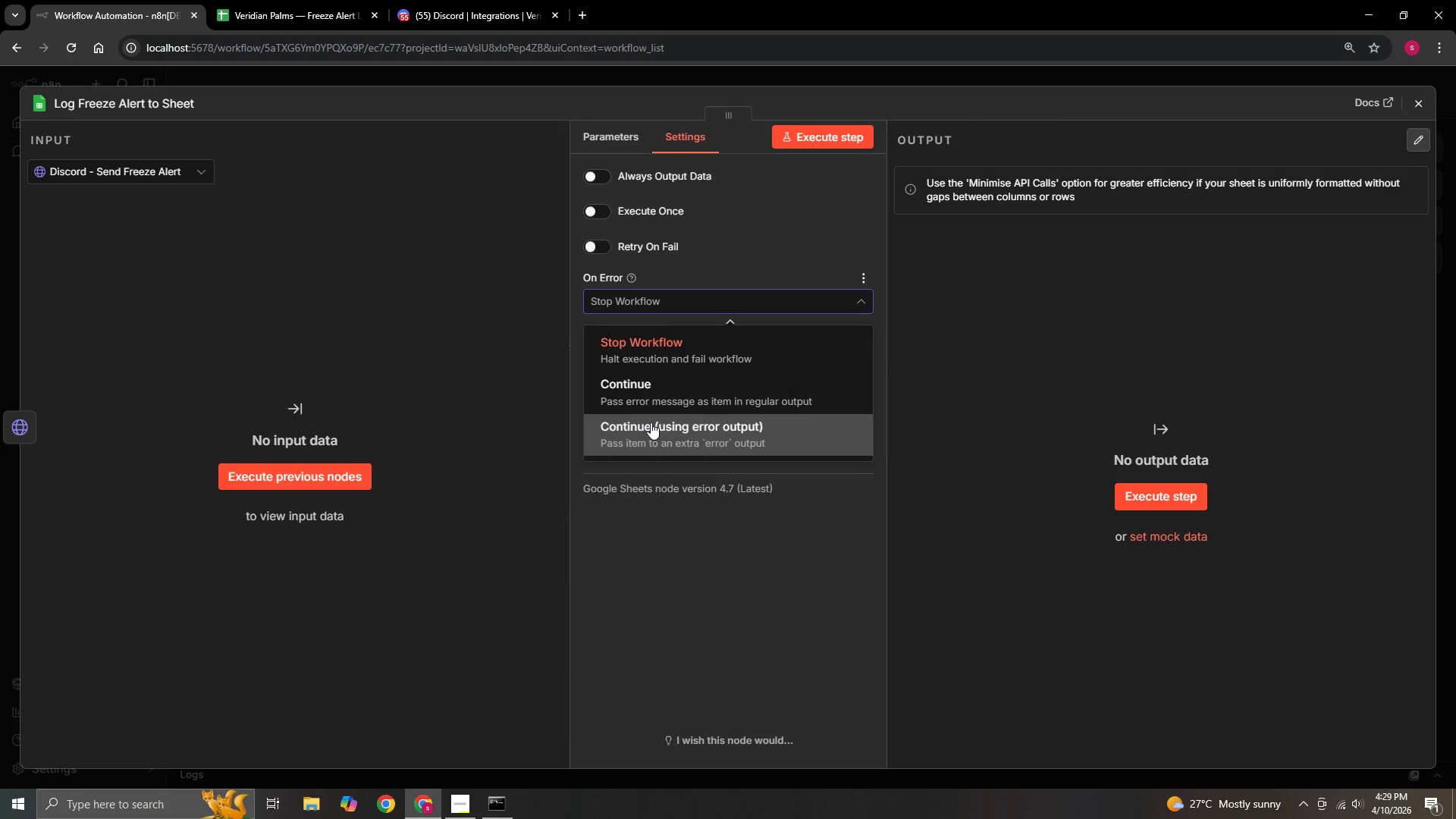 
left_click([651, 422])
 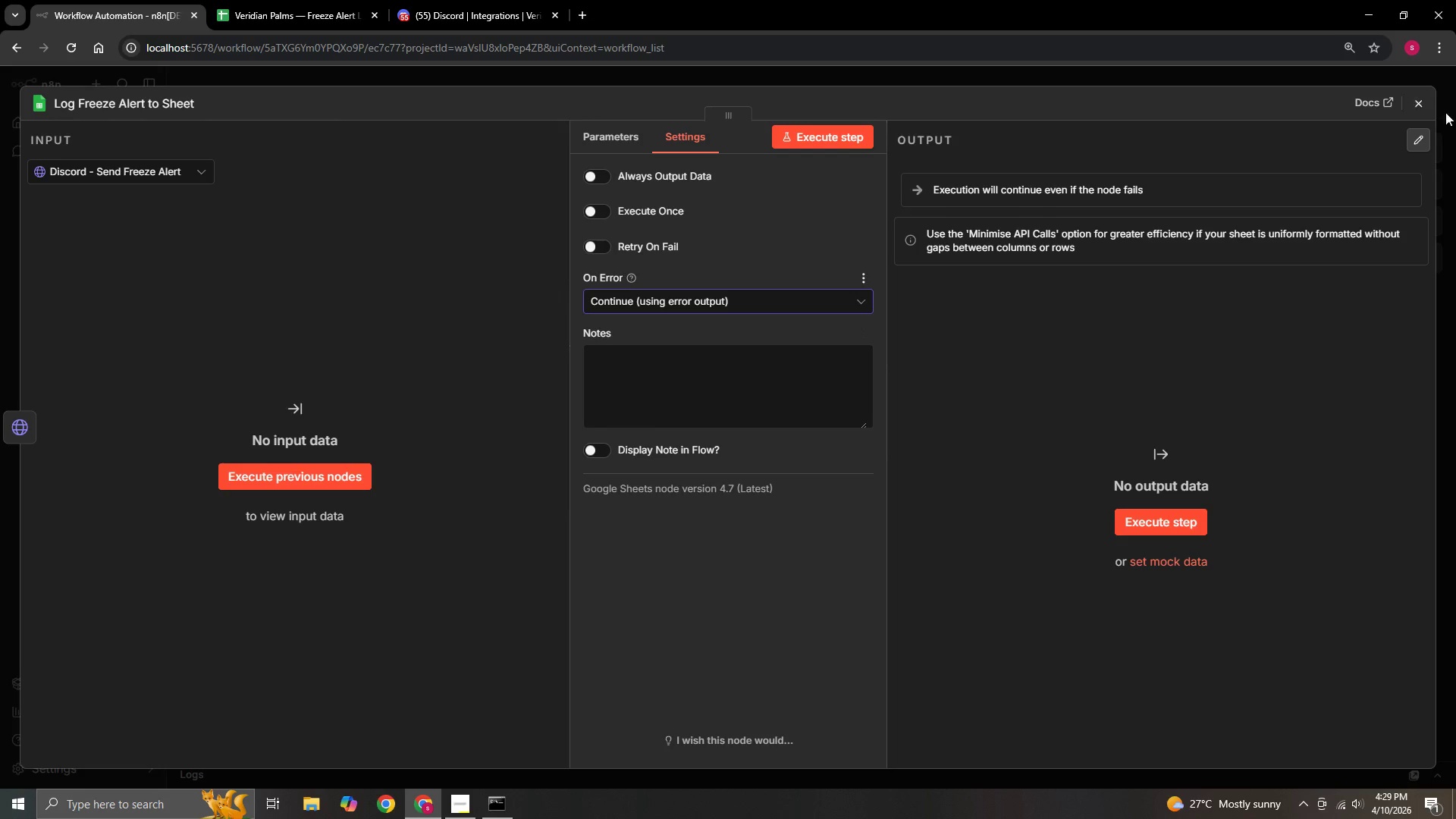 
left_click([1414, 109])
 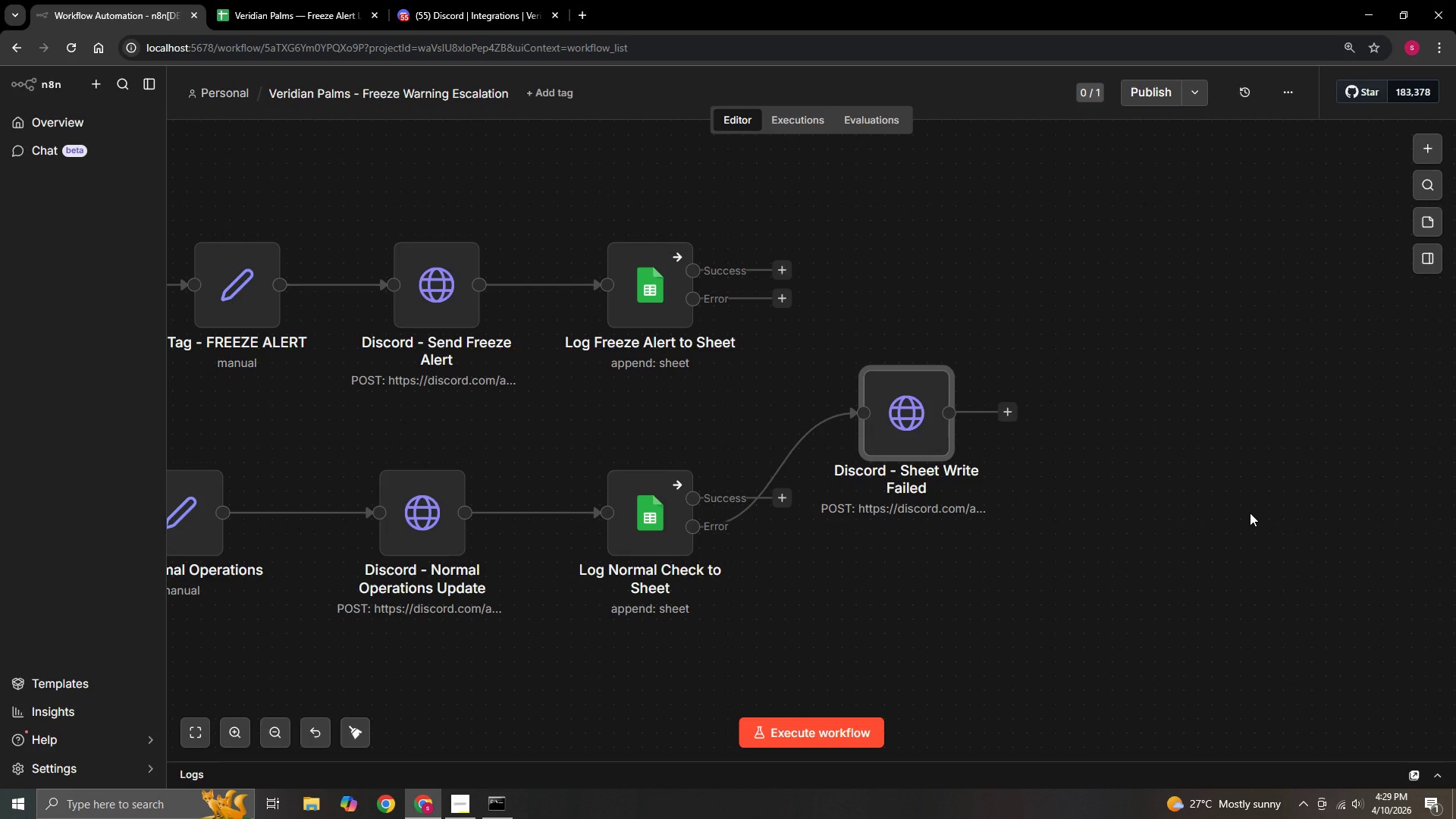 
hold_key(key=ControlLeft, duration=0.56)
left_click_drag(start_coordinate=[1250, 513], to_coordinate=[1196, 585])
 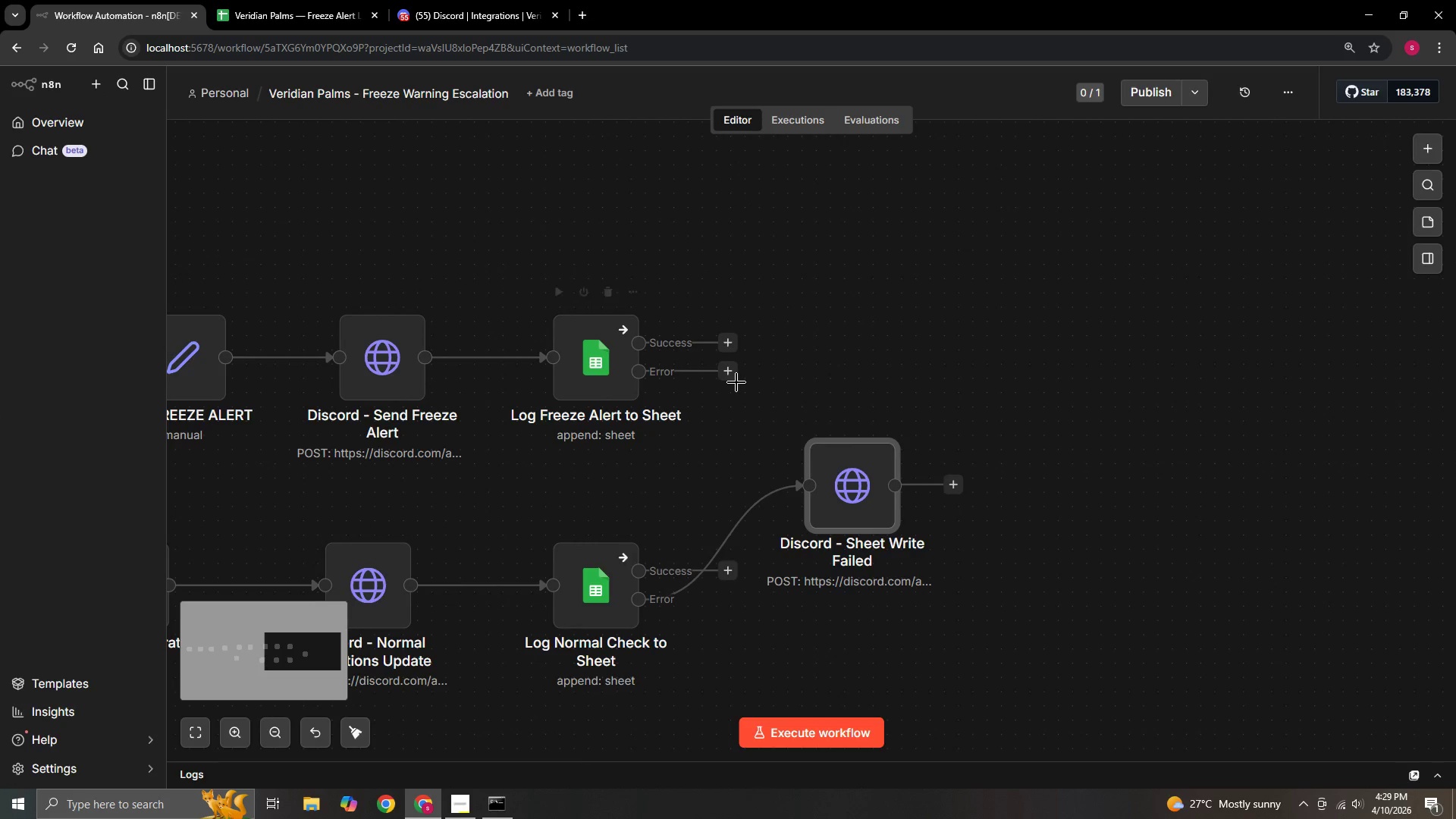 
left_click_drag(start_coordinate=[730, 380], to_coordinate=[781, 485])
 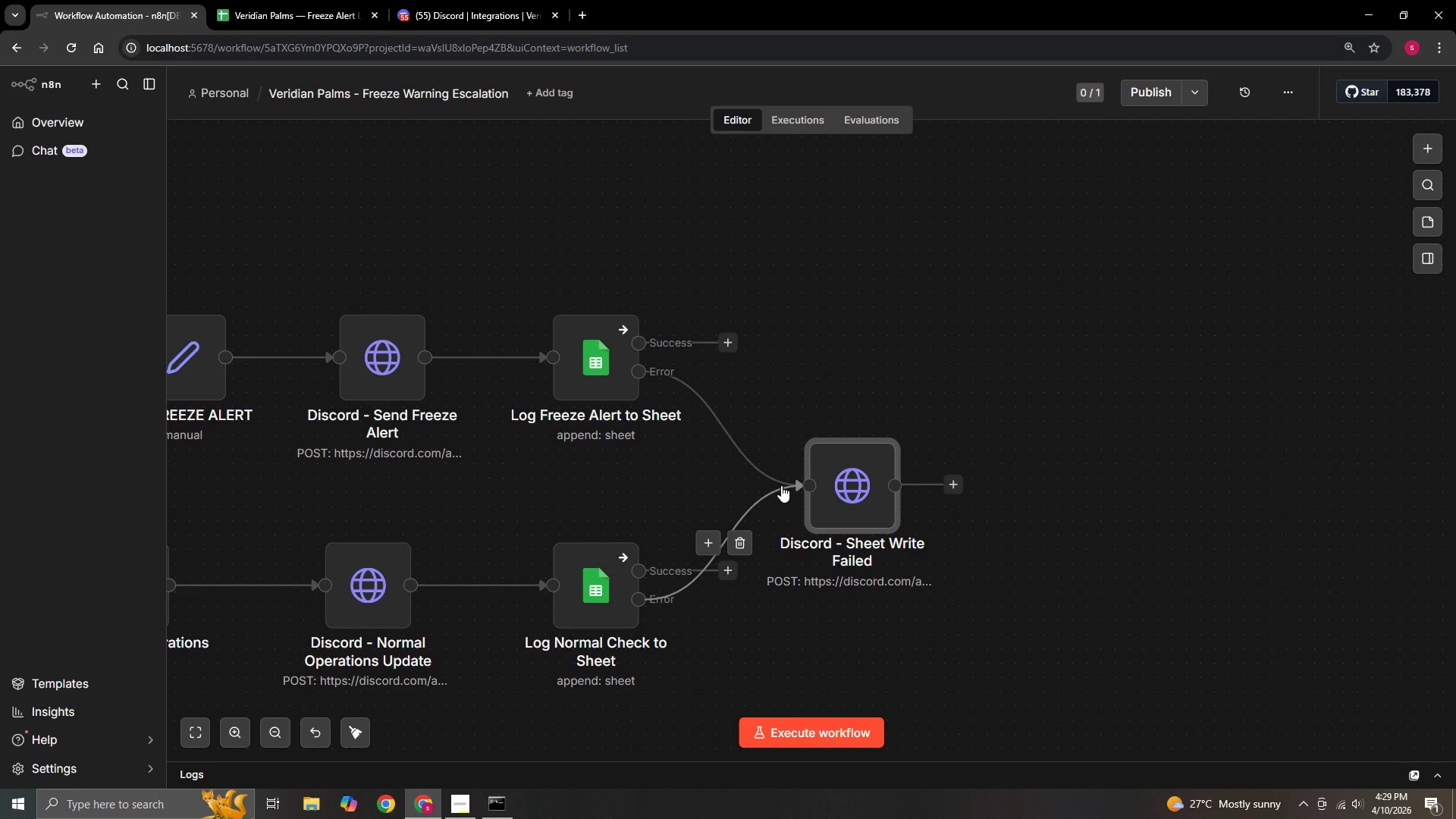 
wait(8.91)
 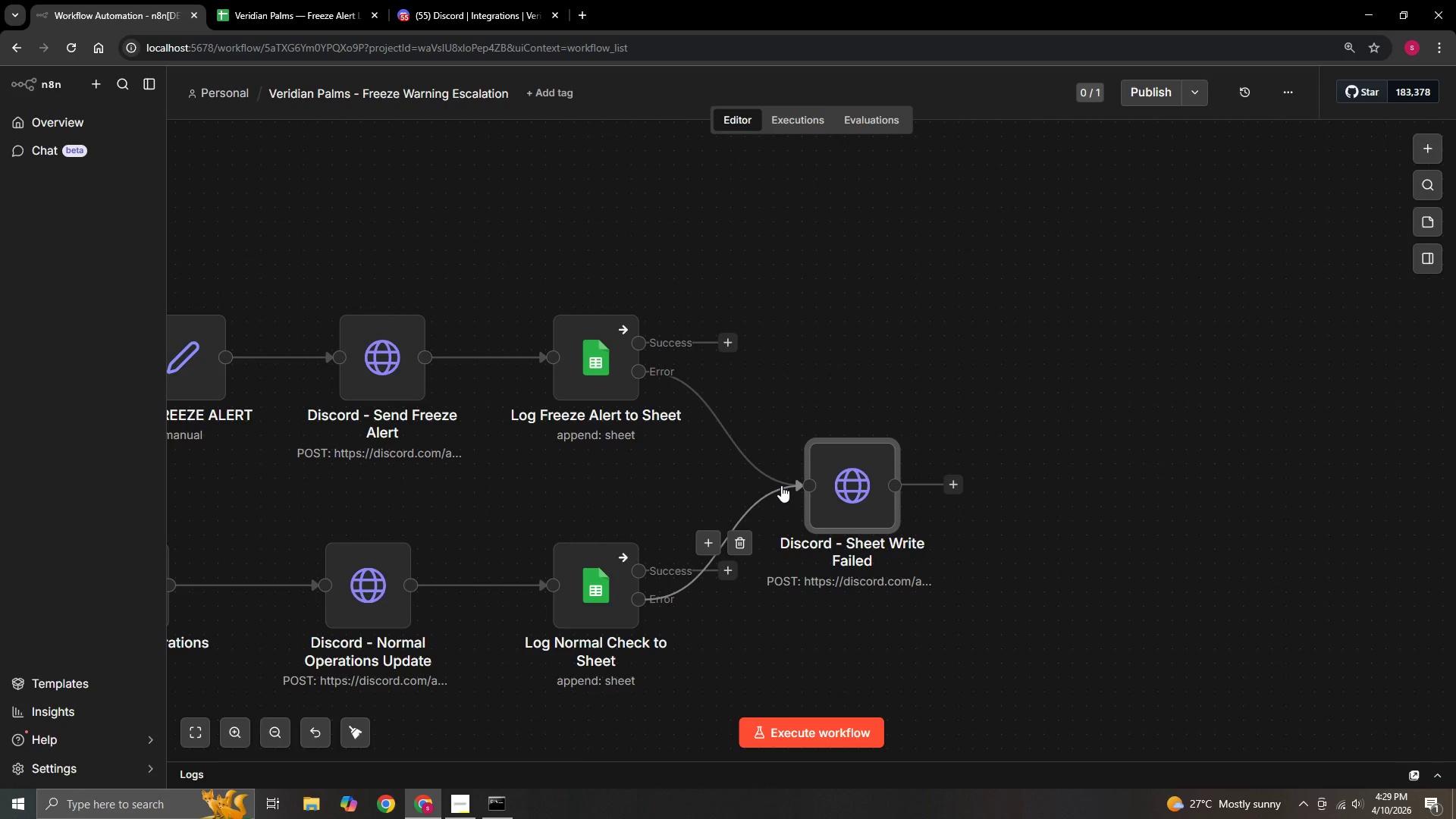 
hold_key(key=ControlLeft, duration=1.5)
scroll: coordinate [1059, 573], scroll_direction: down, amount: 4.0
 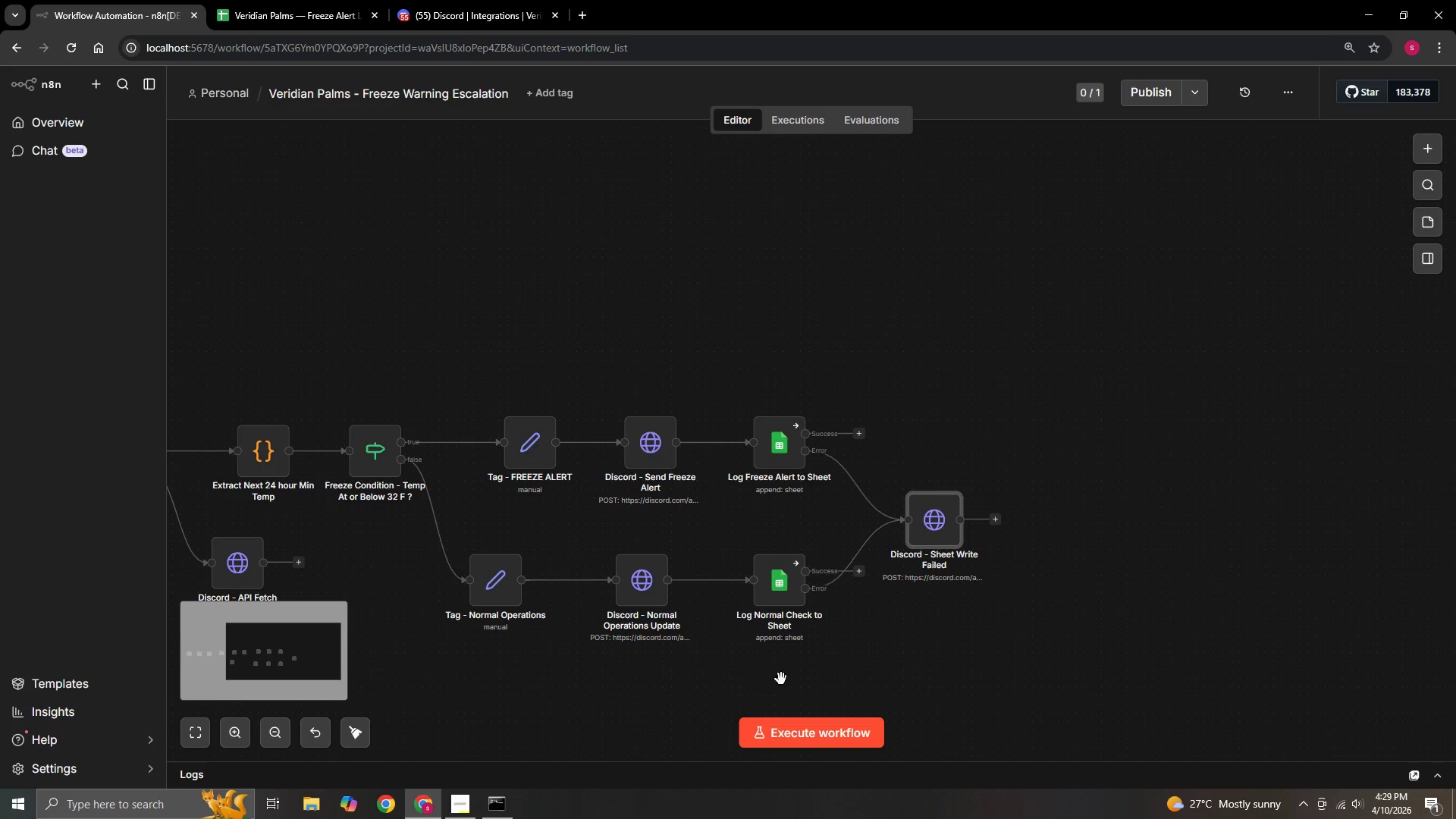 
left_click_drag(start_coordinate=[768, 679], to_coordinate=[1061, 623])
 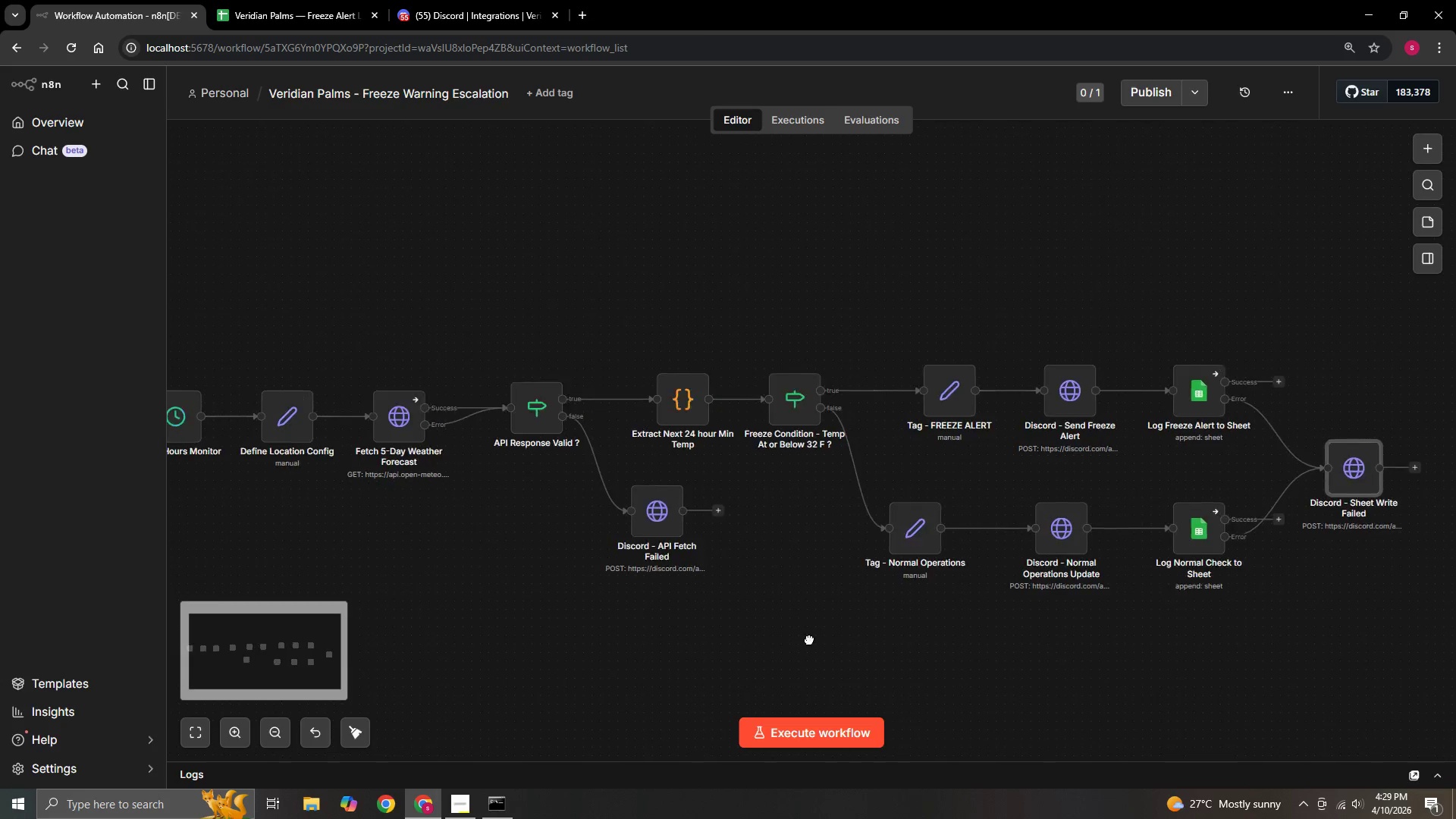 
hold_key(key=ControlLeft, duration=1.5)
left_click_drag(start_coordinate=[670, 636], to_coordinate=[873, 638])
 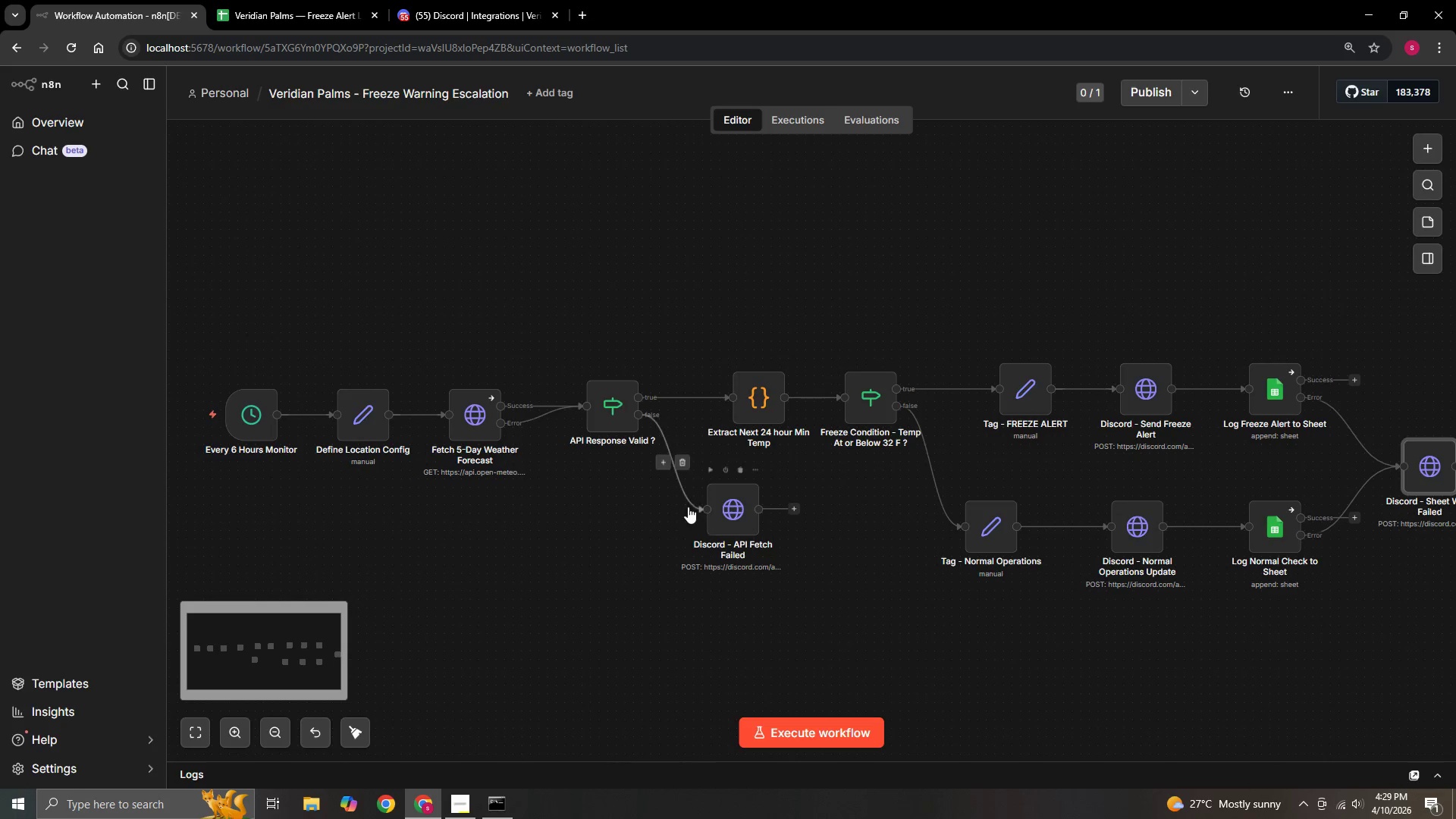 
hold_key(key=ControlLeft, duration=0.92)
 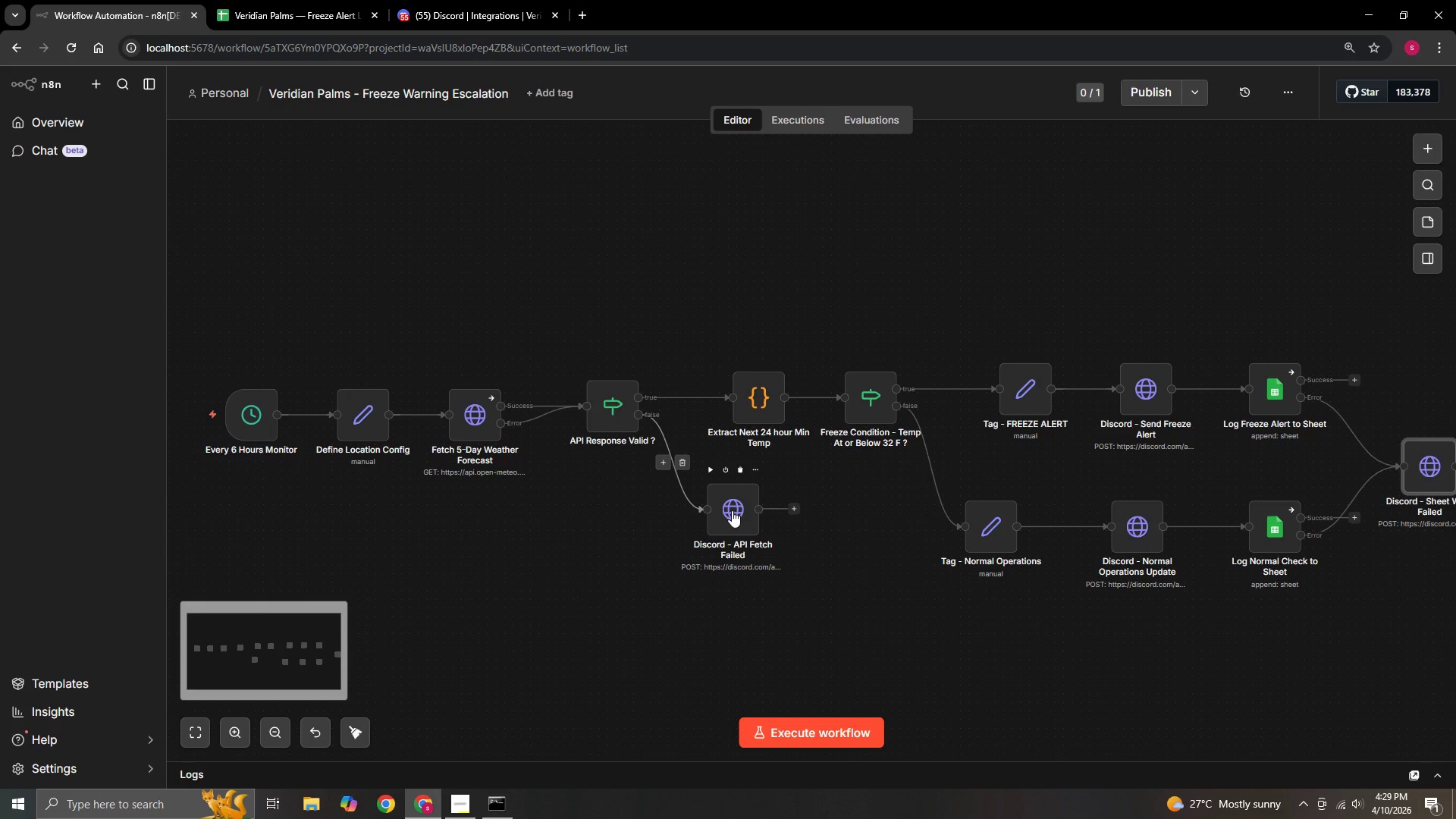 
double_click([732, 510])
 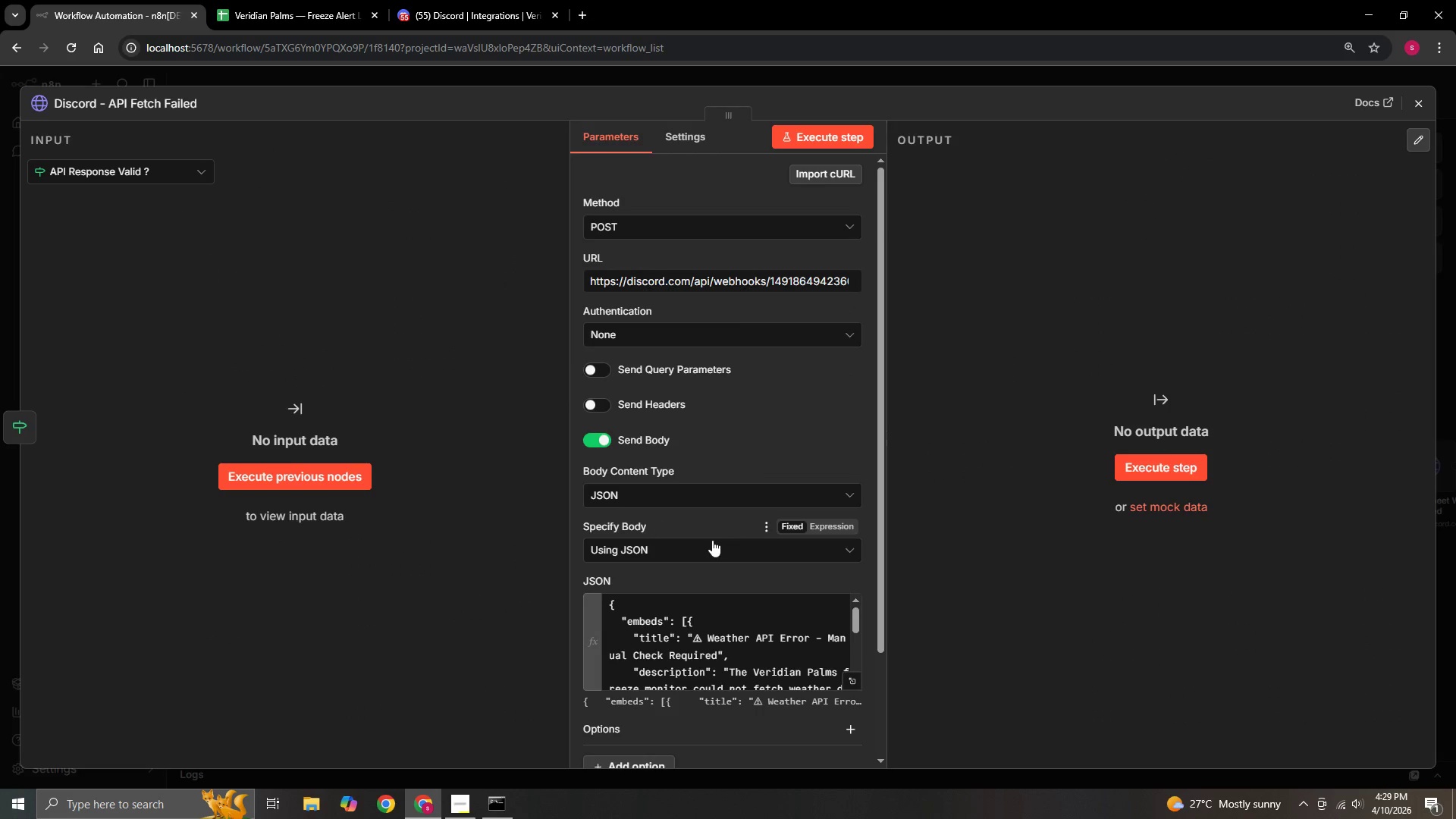 
left_click([1410, 107])
 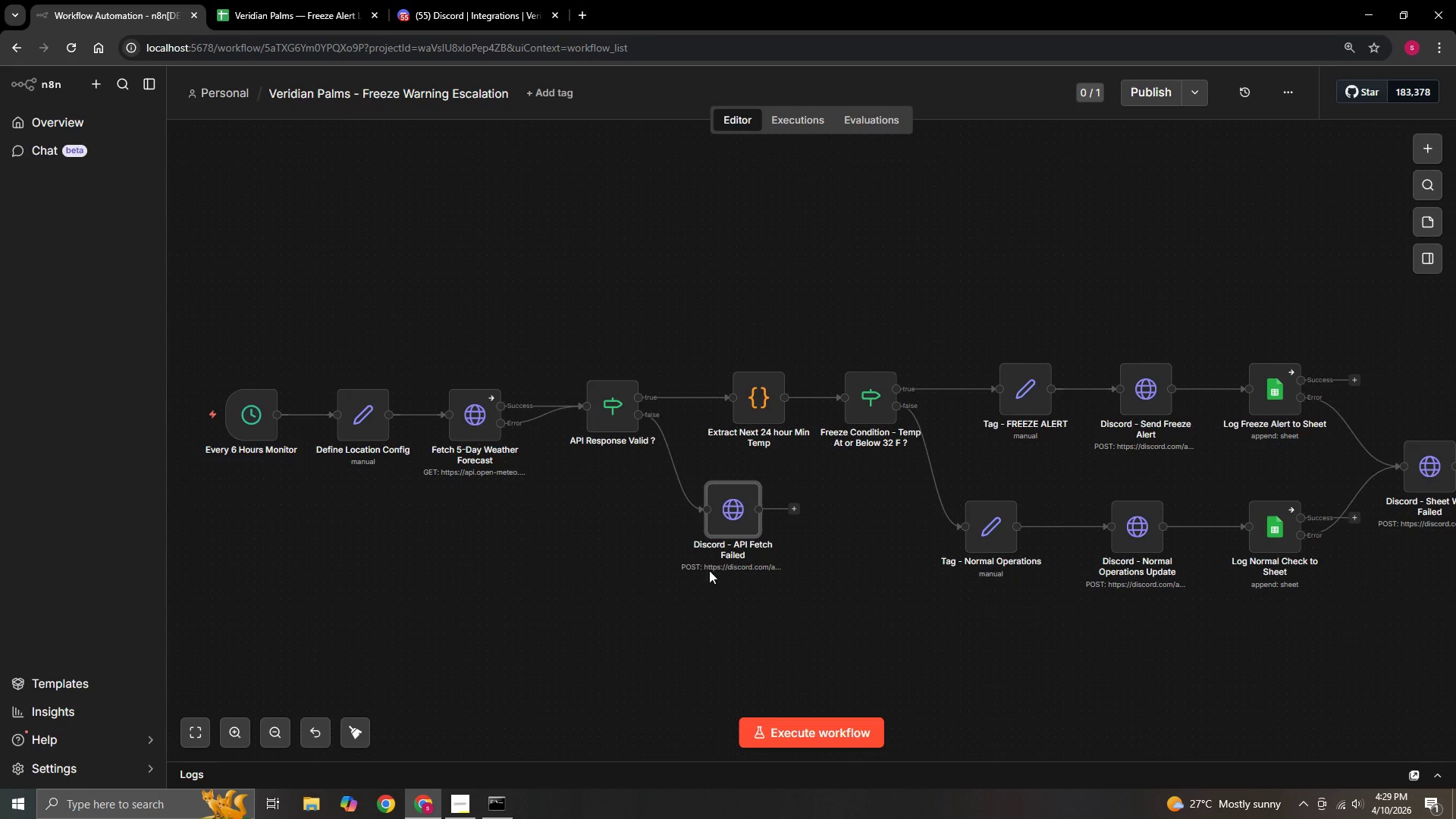 
left_click([503, 8])
 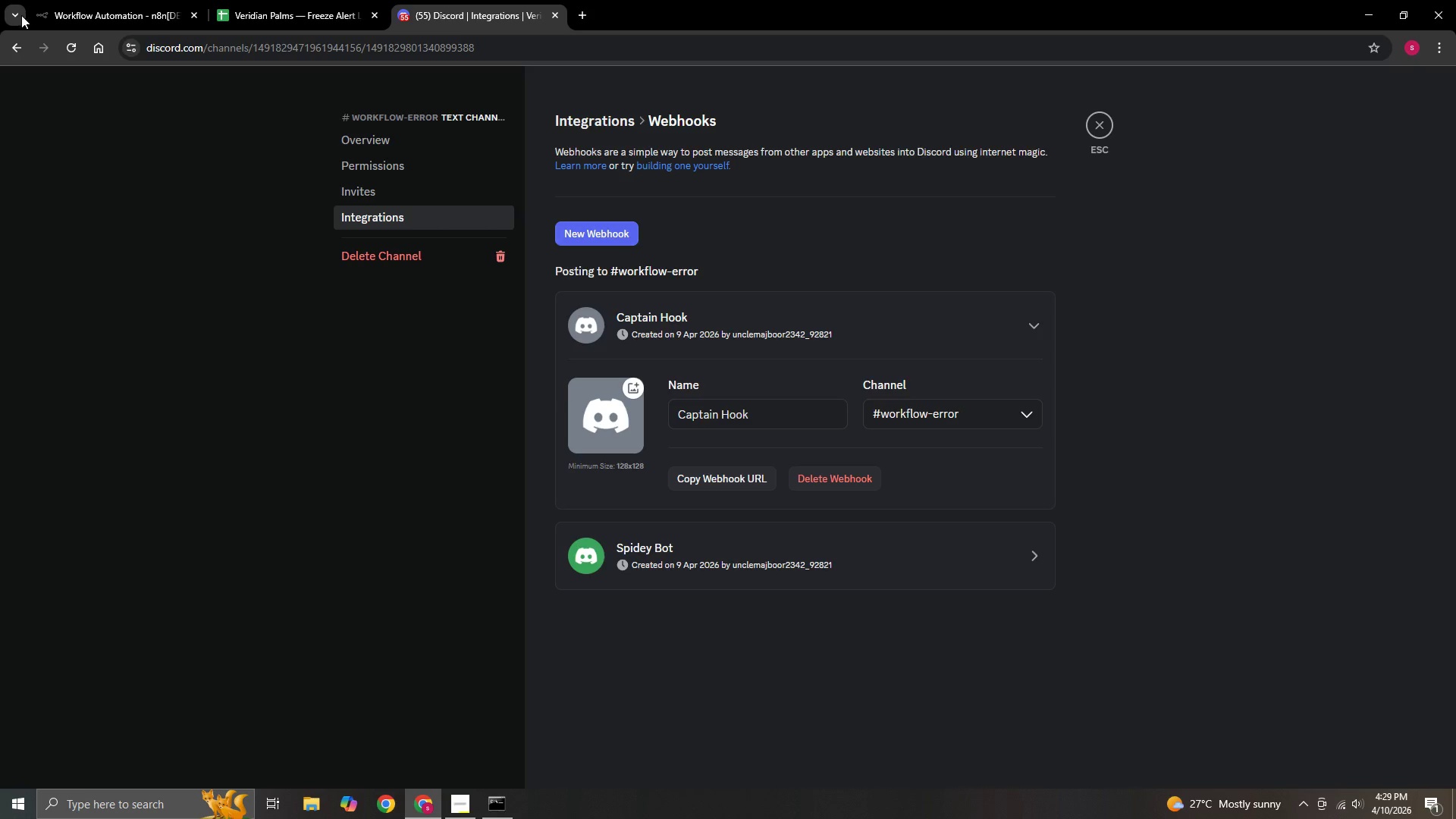 
left_click([13, 48])
 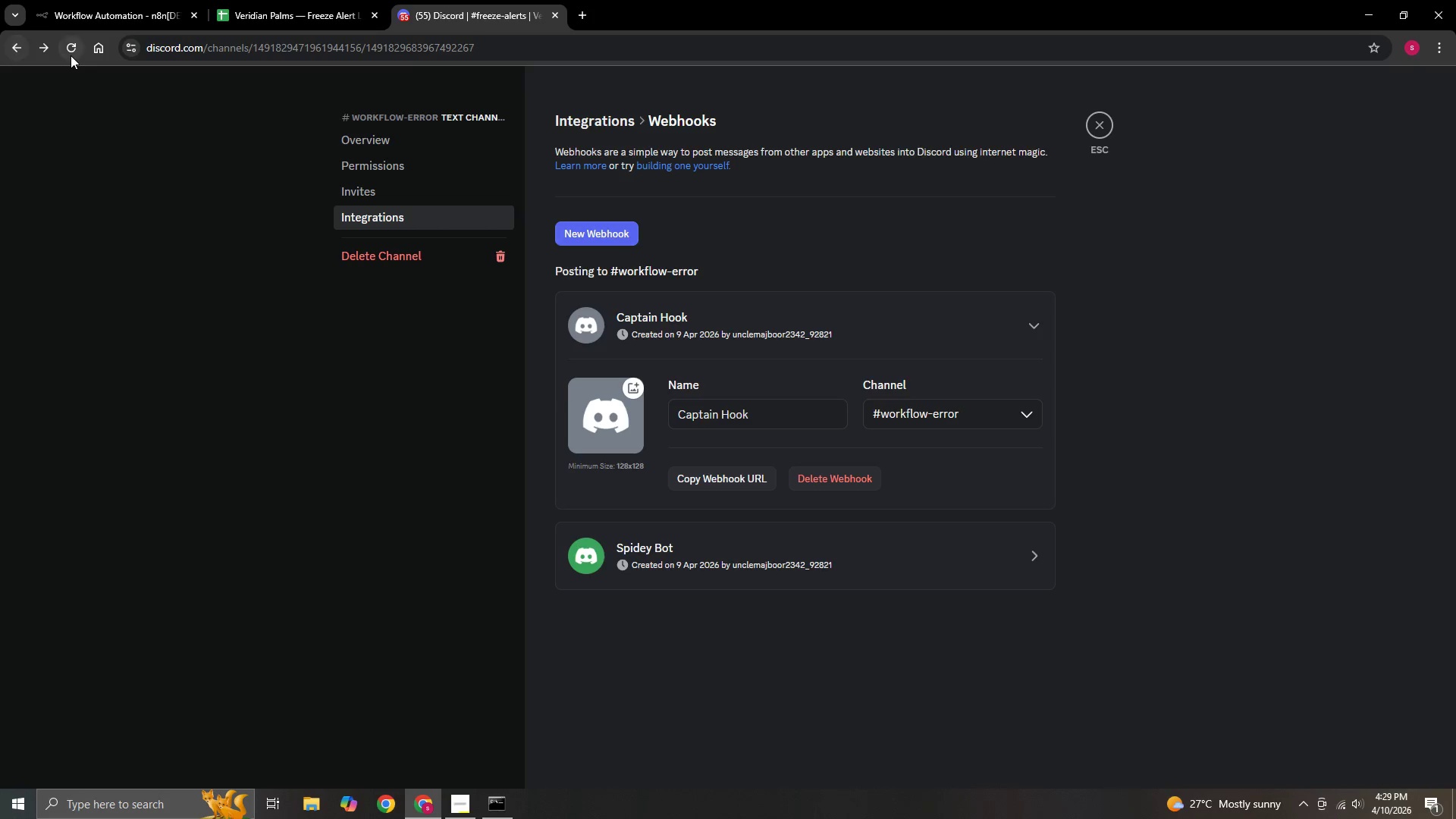 
left_click([71, 55])
 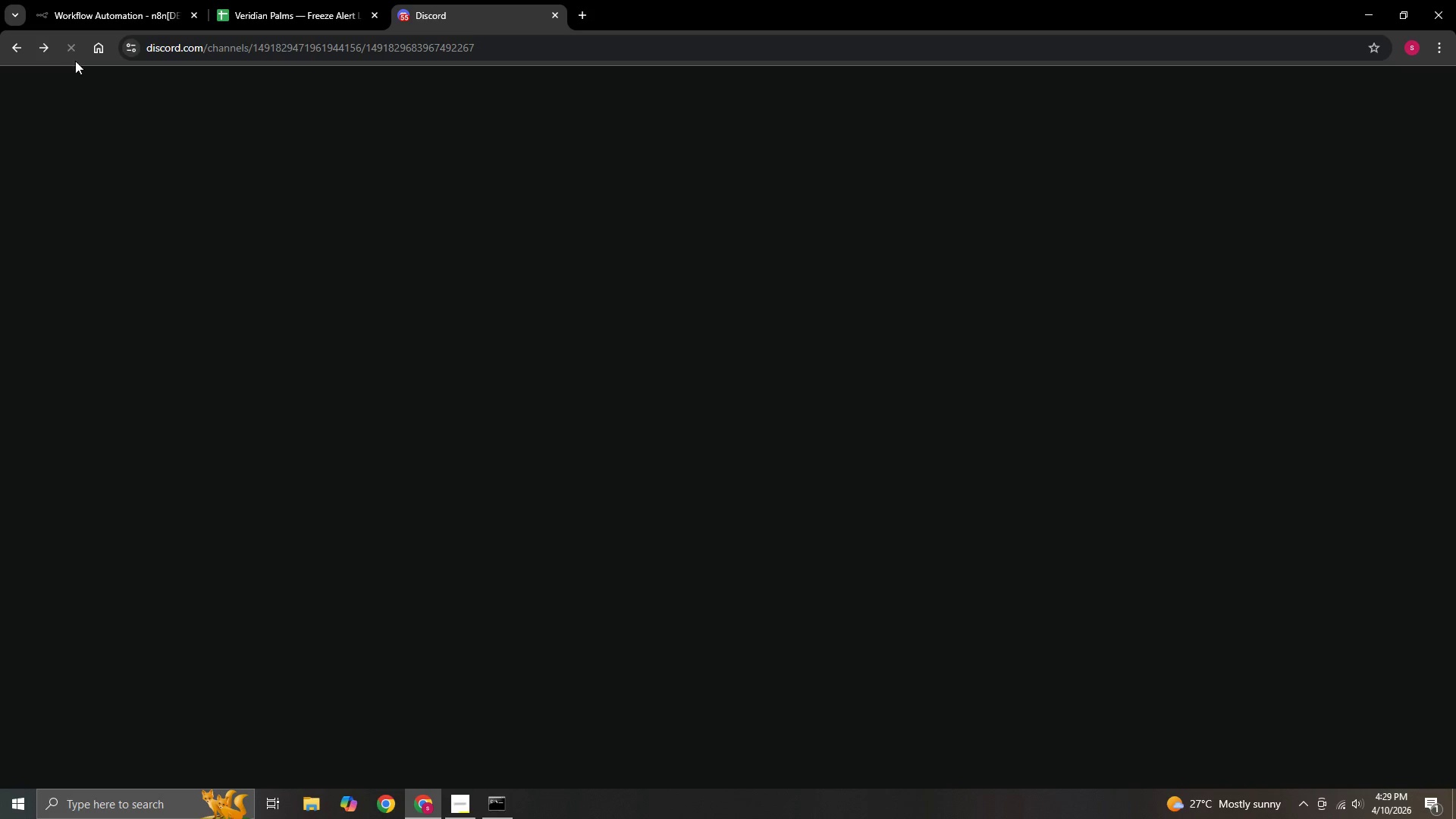 
mouse_move([237, 205])
 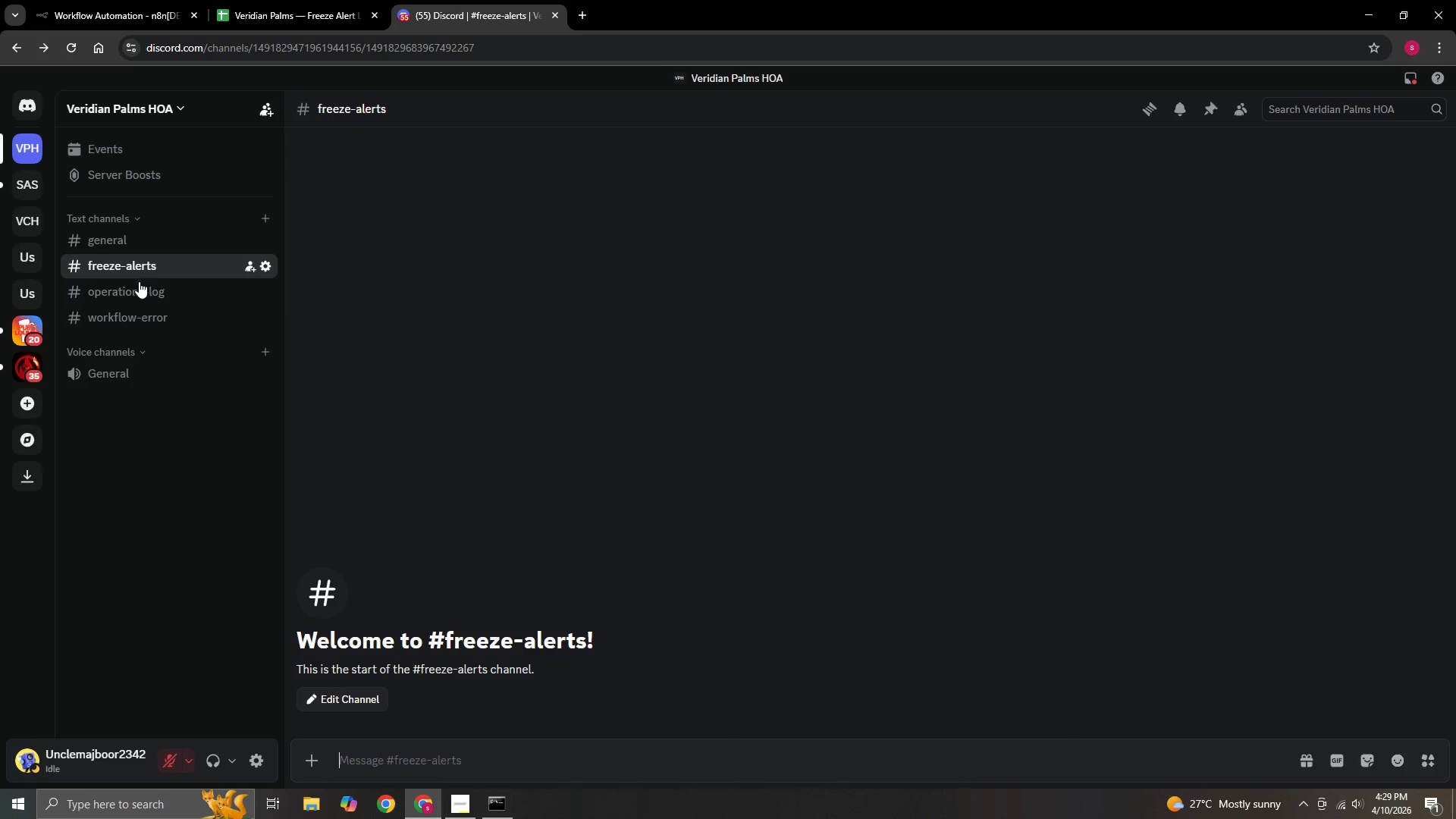 
left_click([139, 281])
 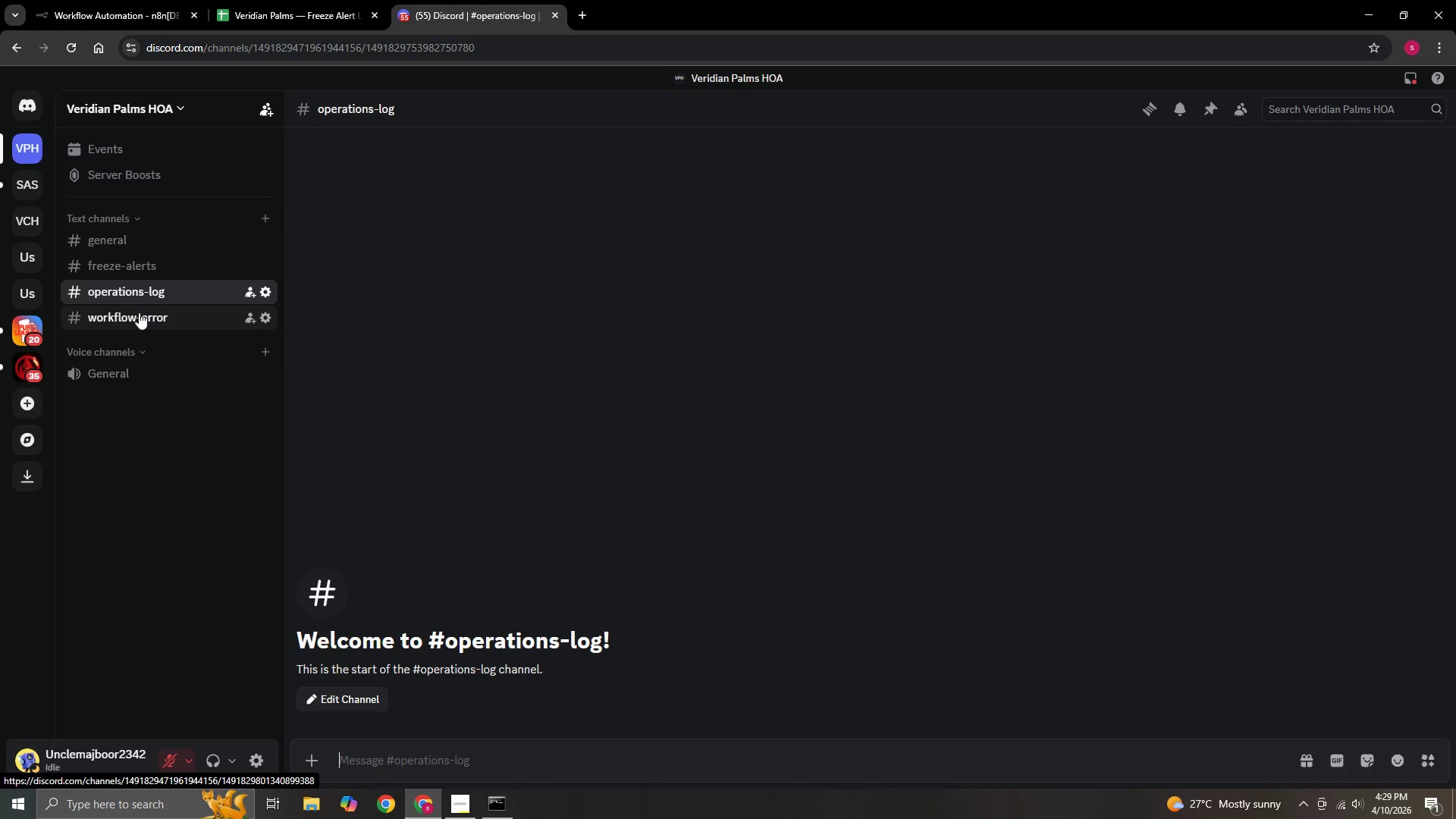 
left_click([139, 312])
 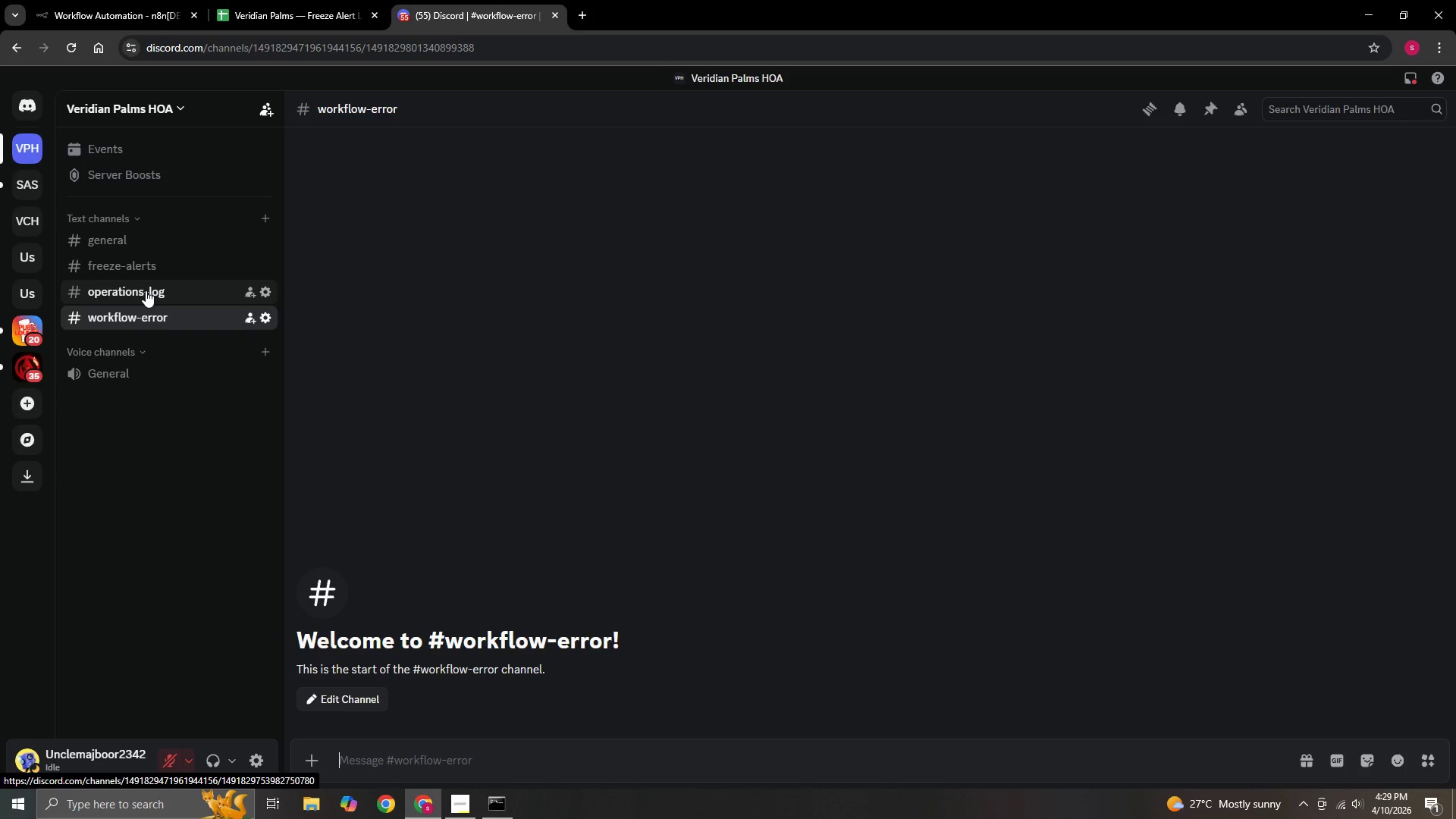 
left_click([146, 290])
 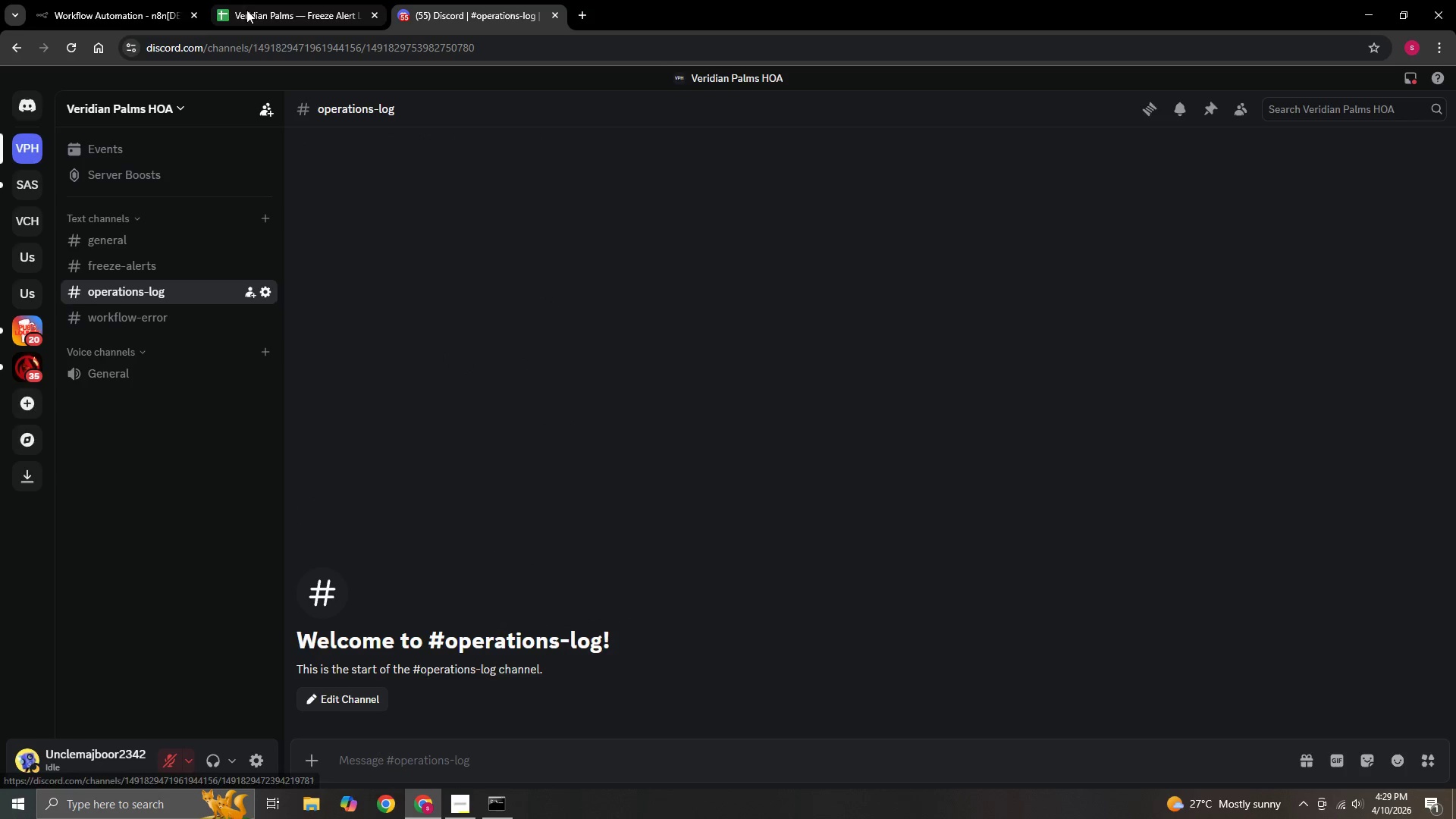 
left_click([100, 0])
 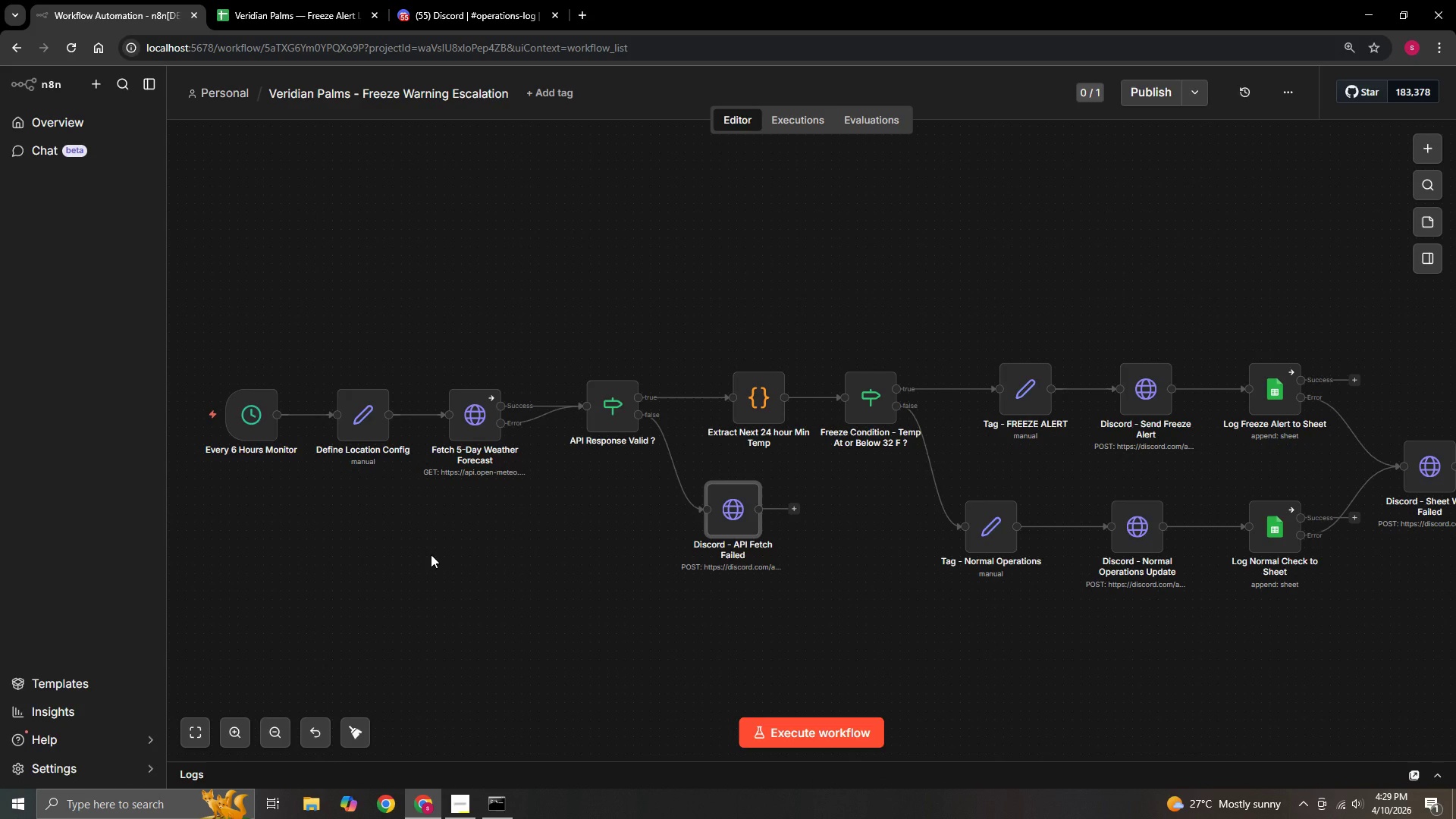 
hold_key(key=ControlLeft, duration=0.52)
left_click_drag(start_coordinate=[431, 554], to_coordinate=[513, 563])
 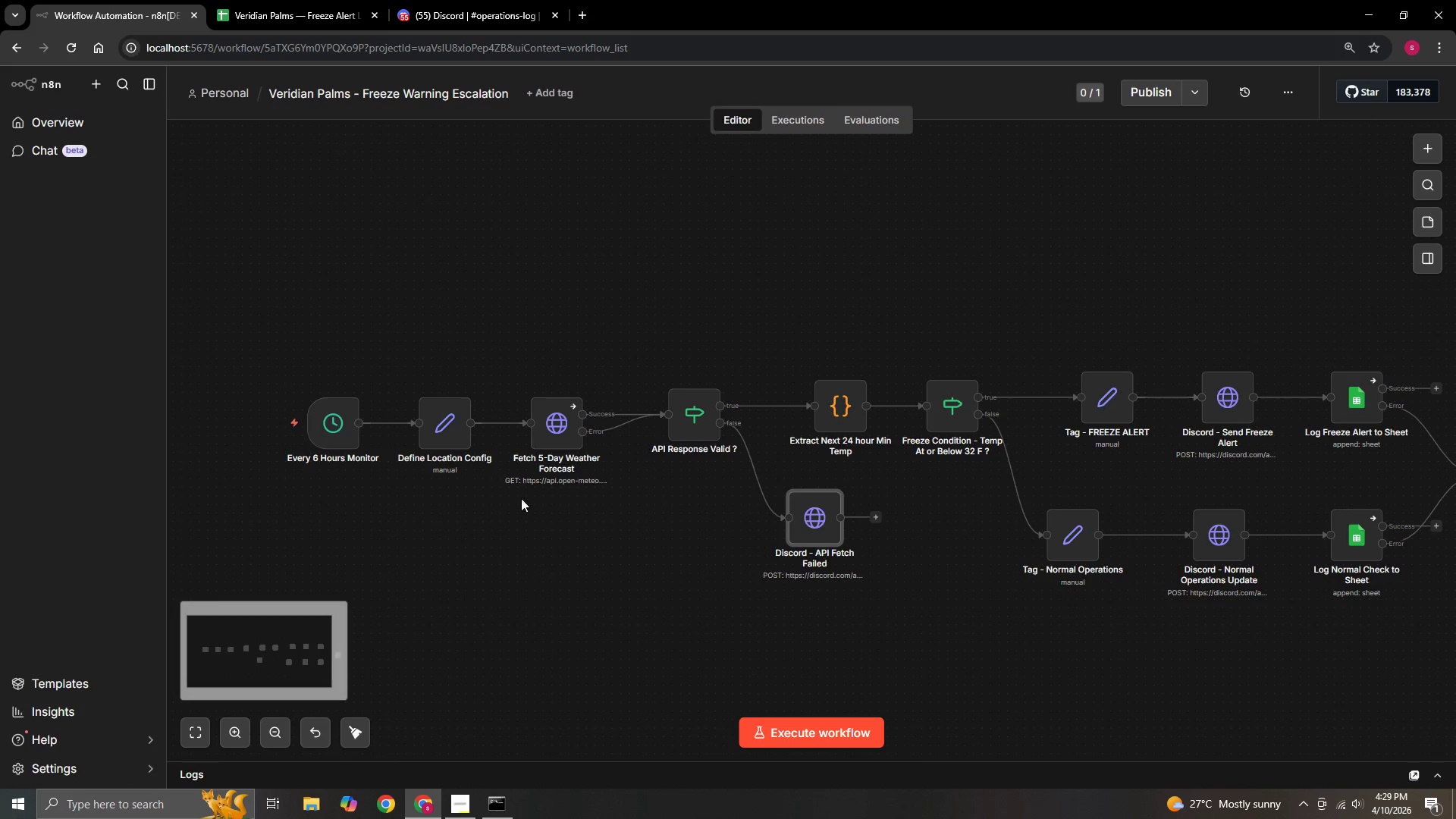 
hold_key(key=ControlLeft, duration=3.64)
double_click([558, 415])
 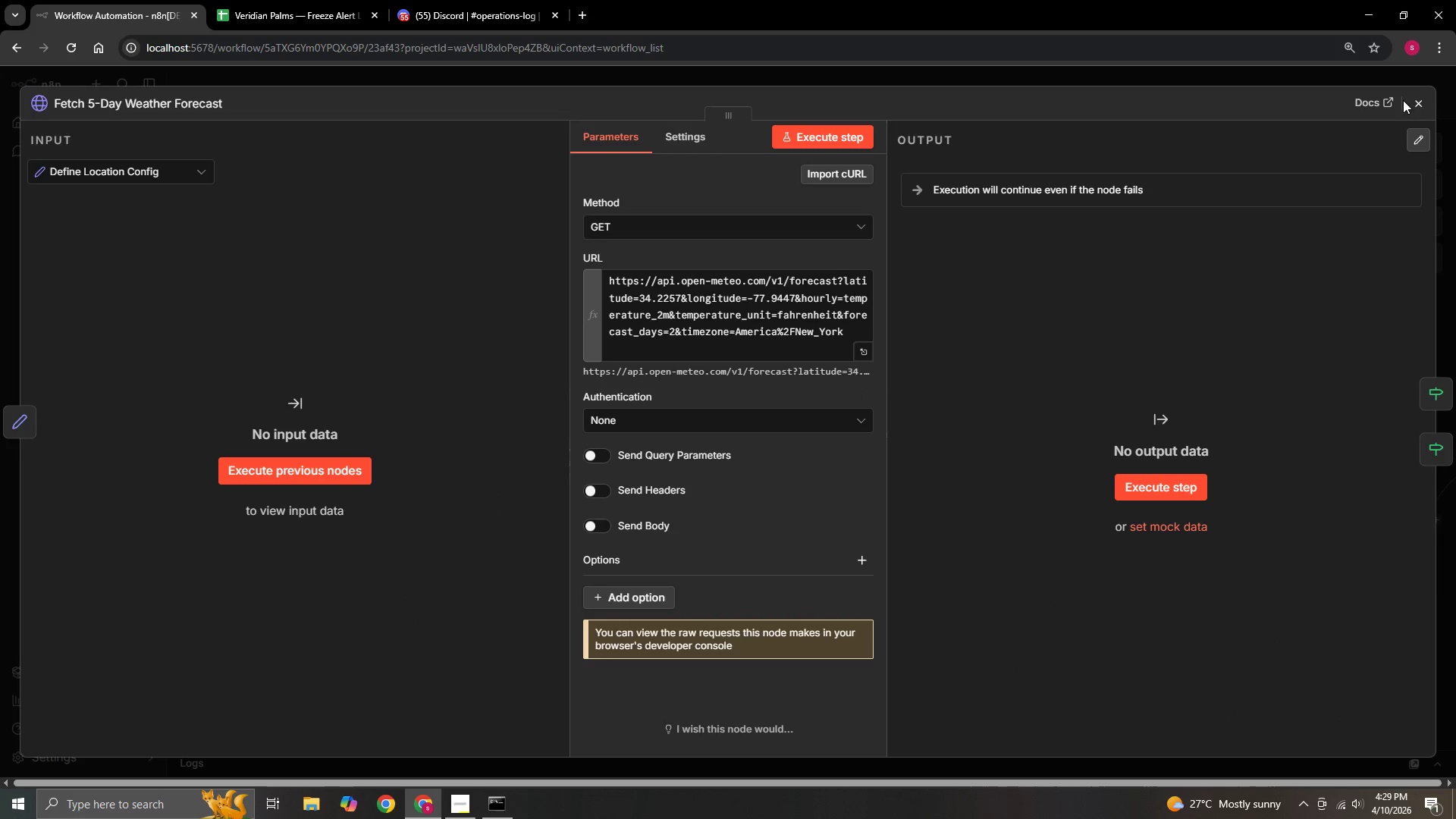 
left_click([1428, 99])
 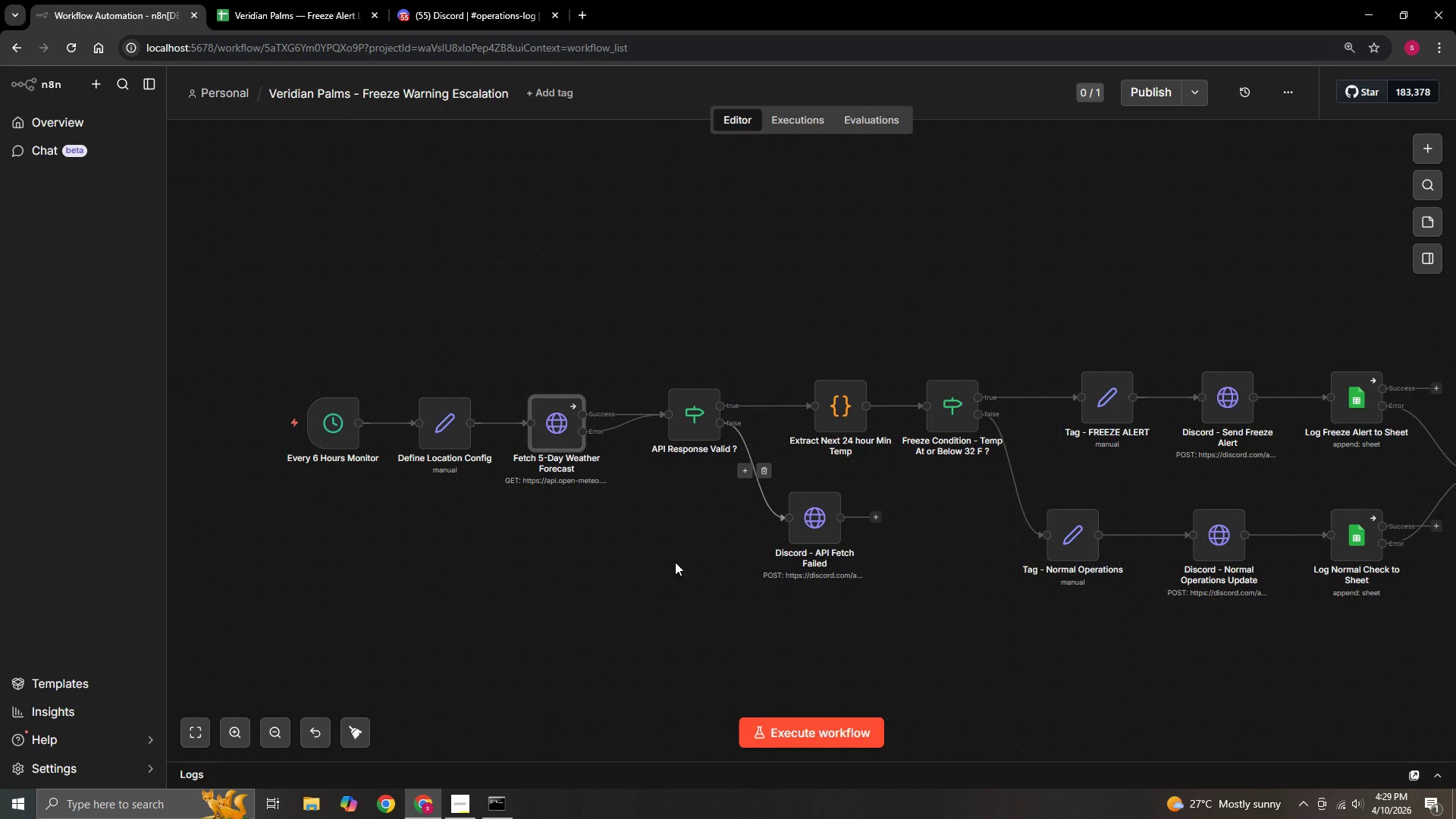 
hold_key(key=ControlLeft, duration=0.7)
left_click_drag(start_coordinate=[686, 556], to_coordinate=[579, 556])
 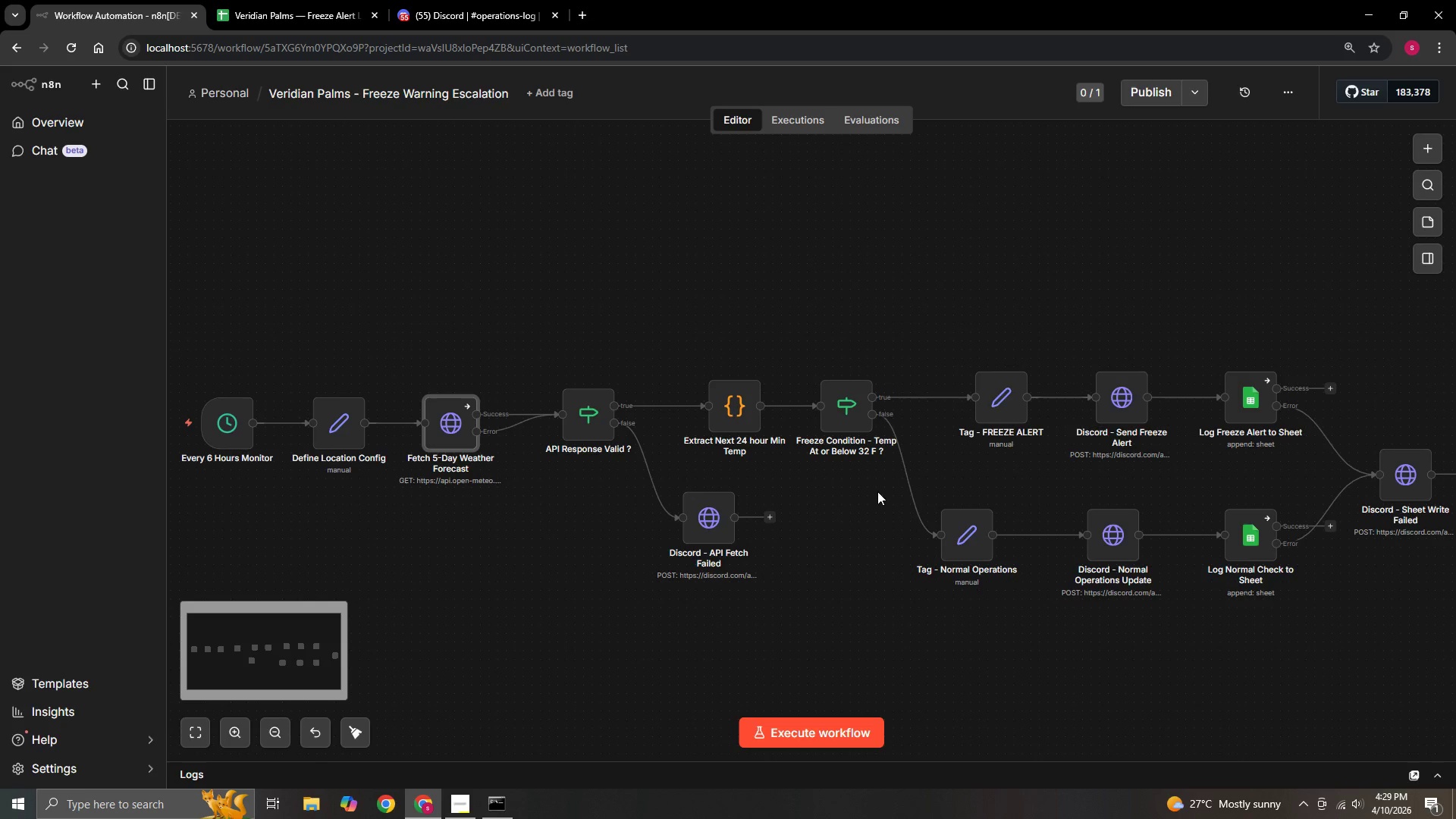 
hold_key(key=ControlLeft, duration=0.56)
left_click_drag(start_coordinate=[874, 499], to_coordinate=[710, 510])
 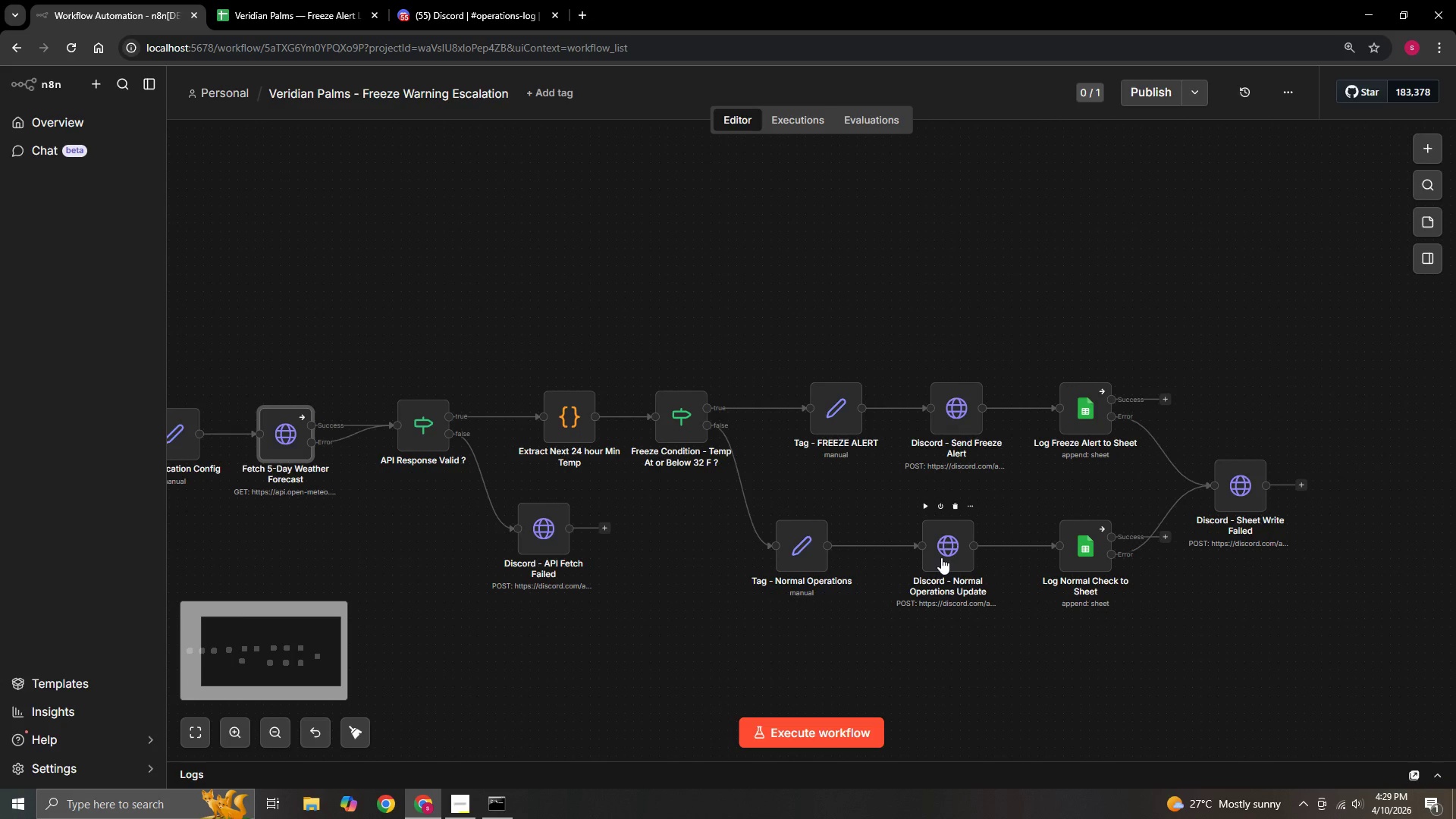 
double_click([941, 557])
 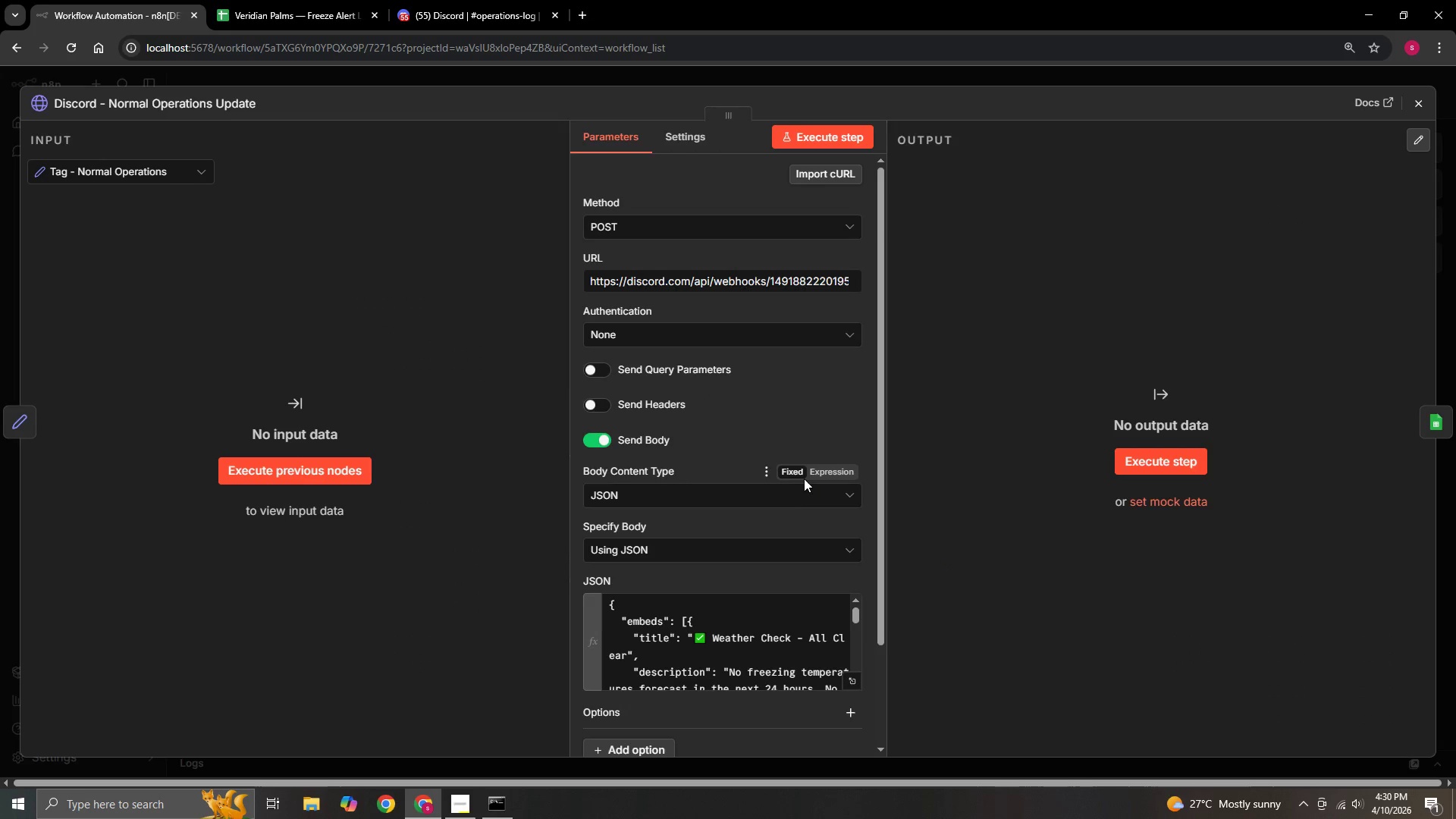 
scroll: coordinate [765, 546], scroll_direction: down, amount: 2.0
 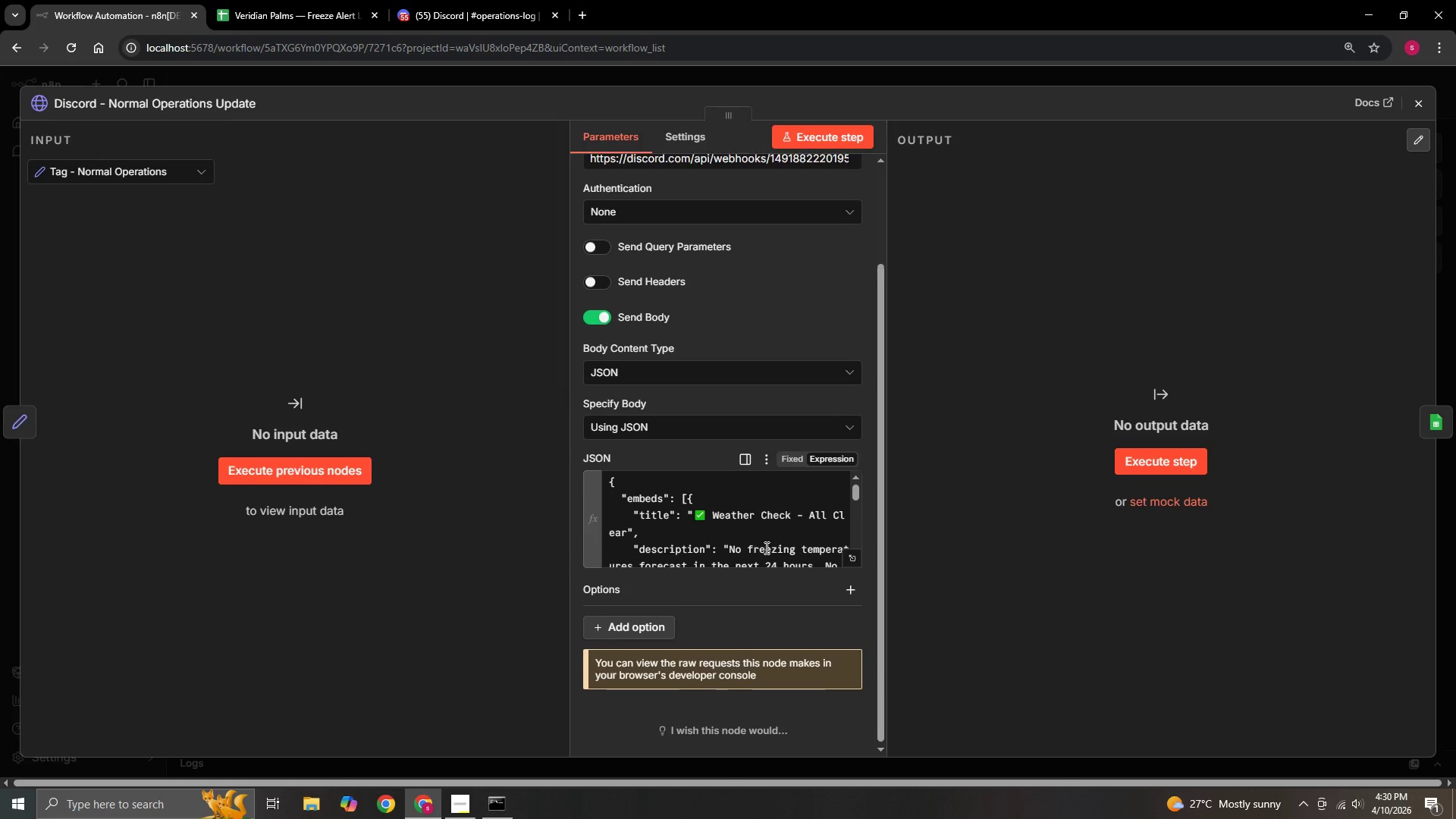 
scroll: coordinate [765, 548], scroll_direction: up, amount: 4.0
 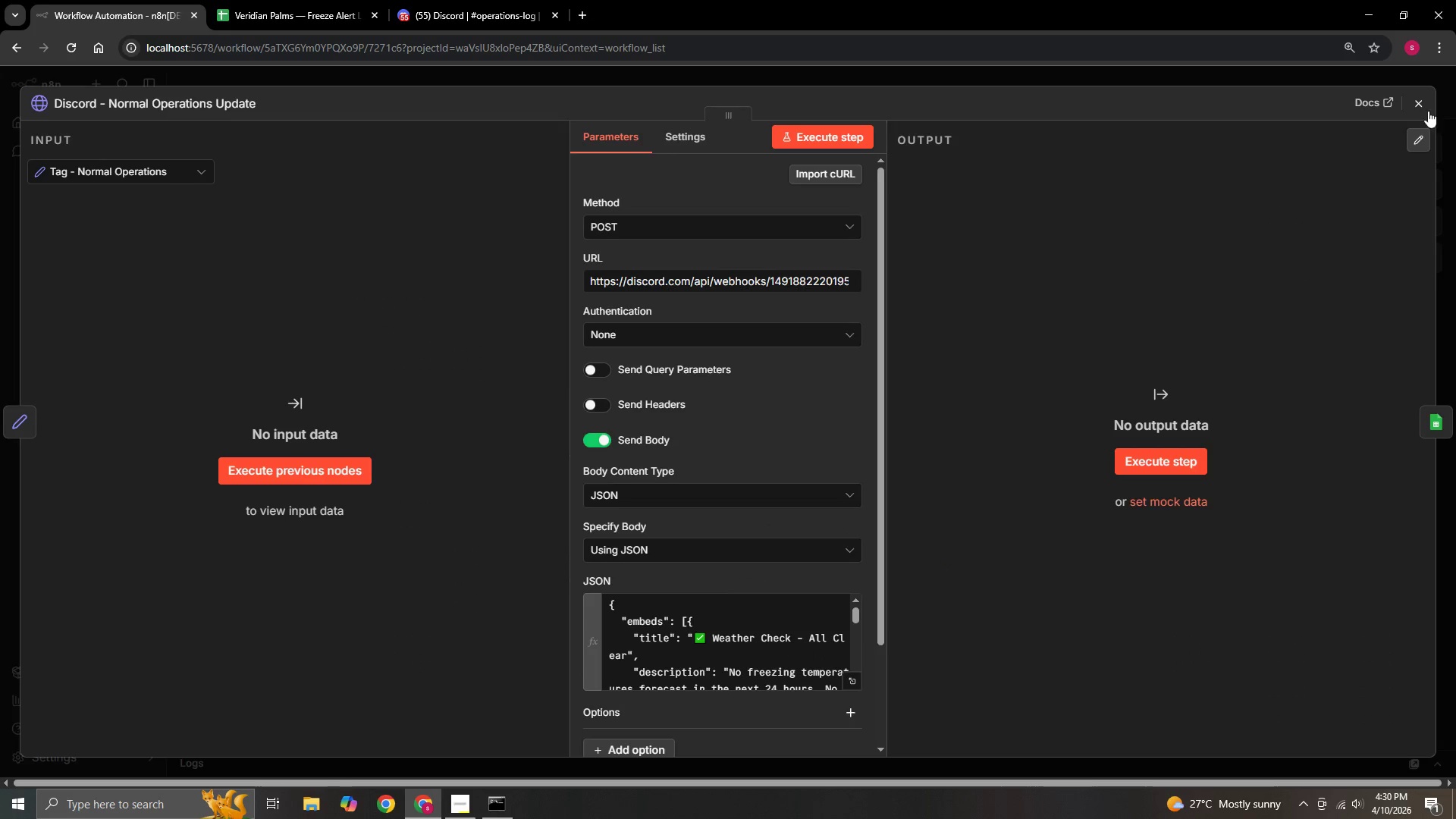 
left_click([1420, 108])
 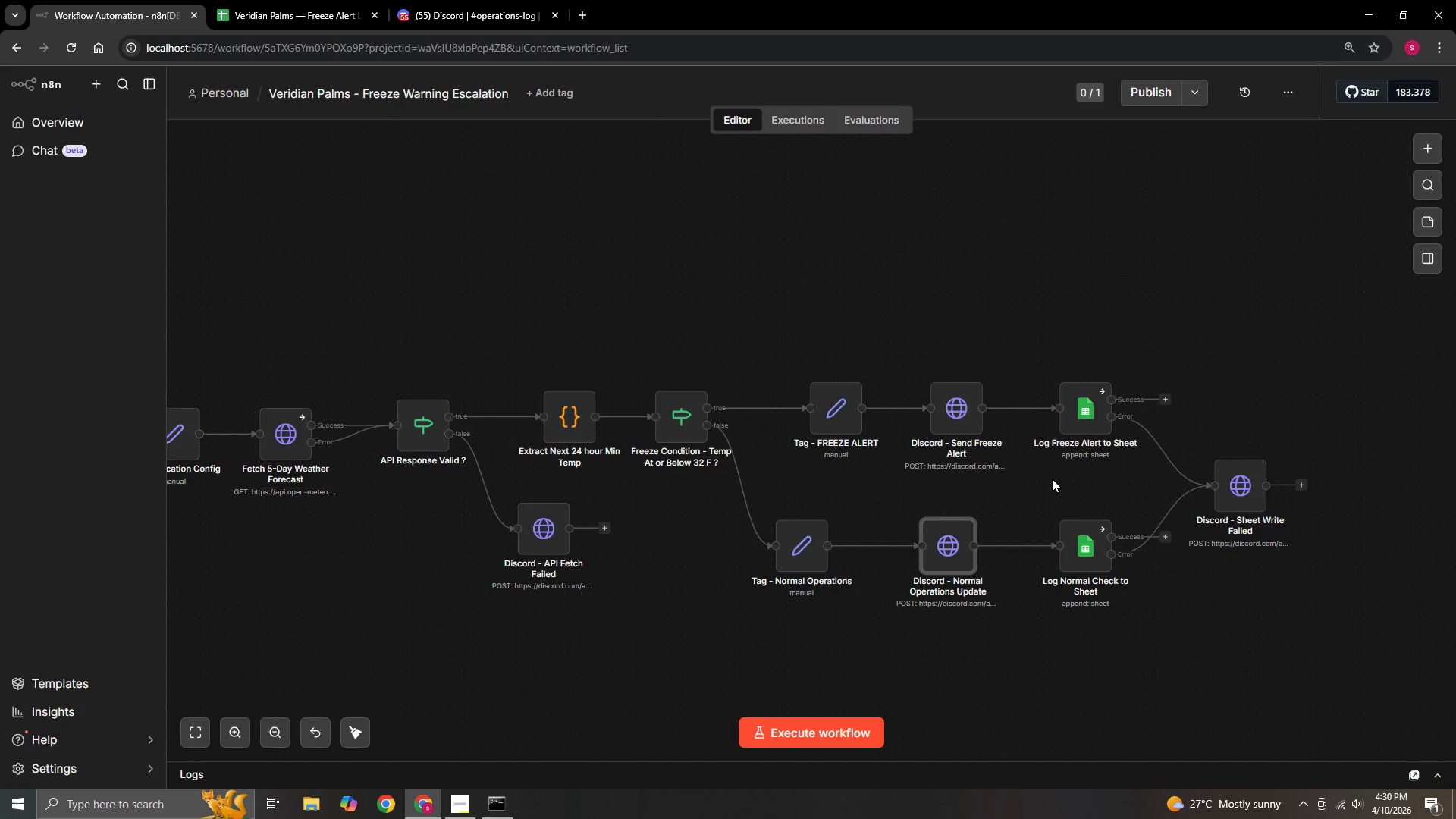 
hold_key(key=ControlLeft, duration=1.5)
left_click_drag(start_coordinate=[1052, 479], to_coordinate=[884, 476])
 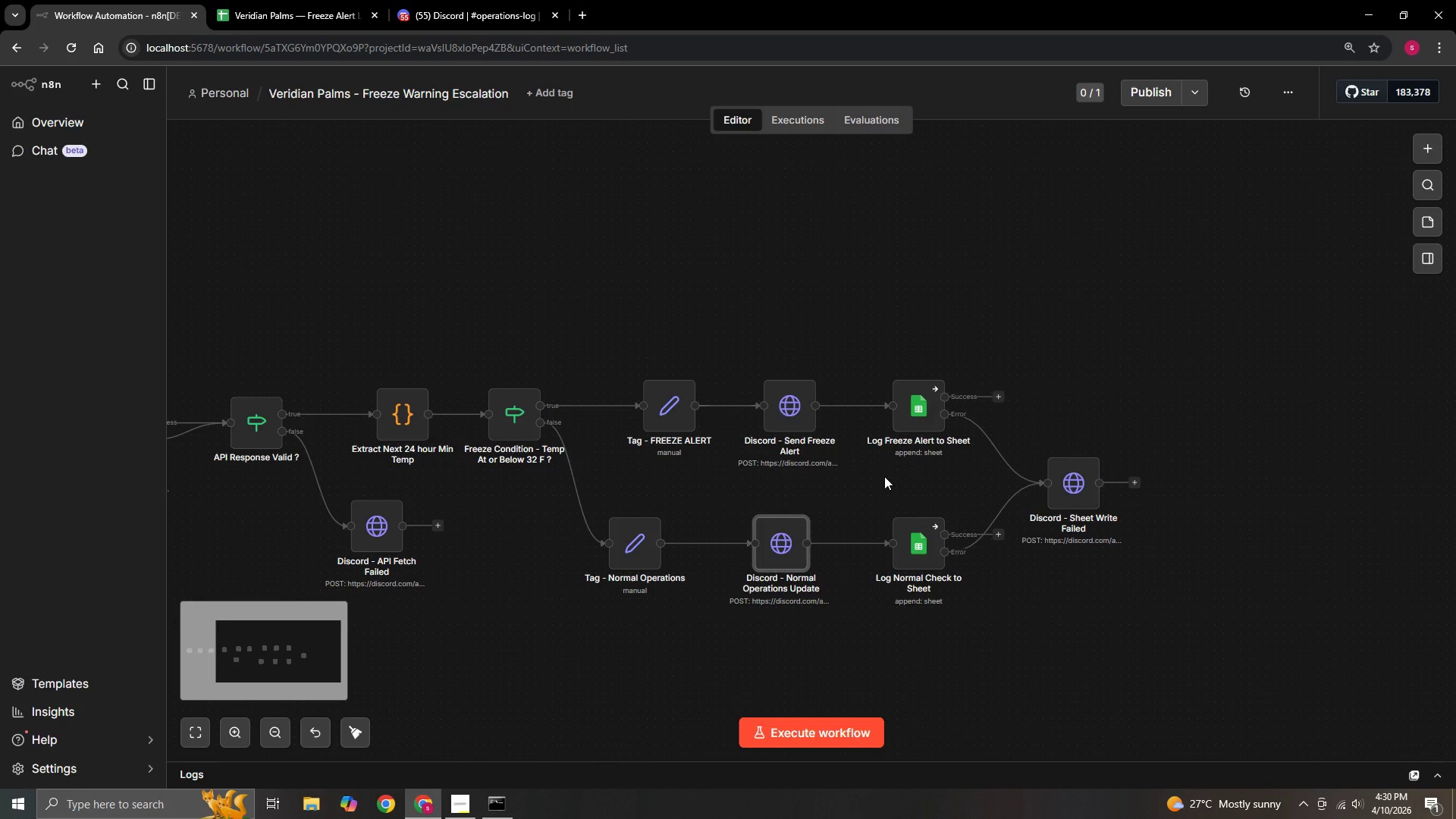 
hold_key(key=ControlLeft, duration=0.34)
 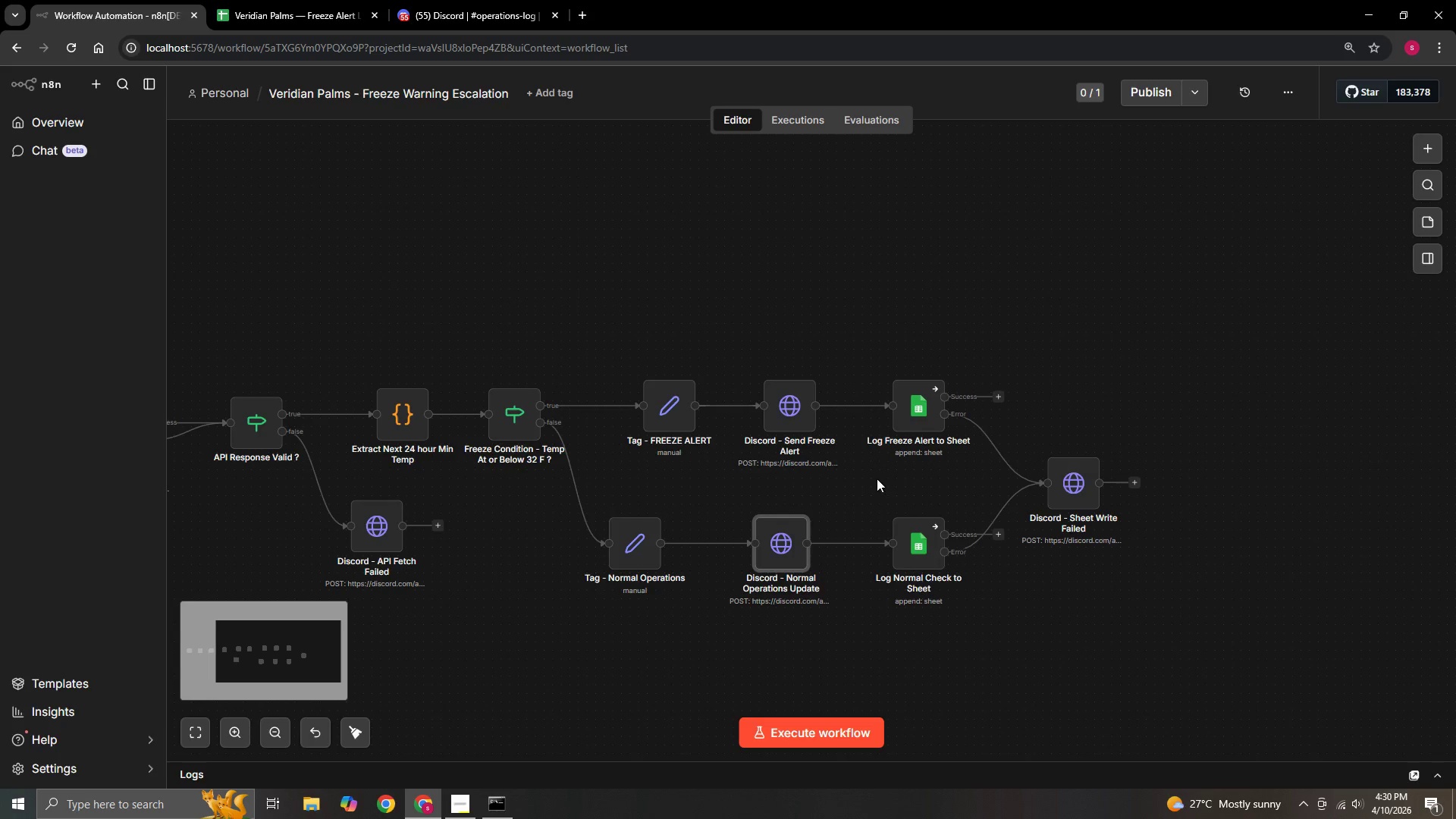 
hold_key(key=ControlLeft, duration=1.51)
left_click_drag(start_coordinate=[833, 488], to_coordinate=[1198, 485])
 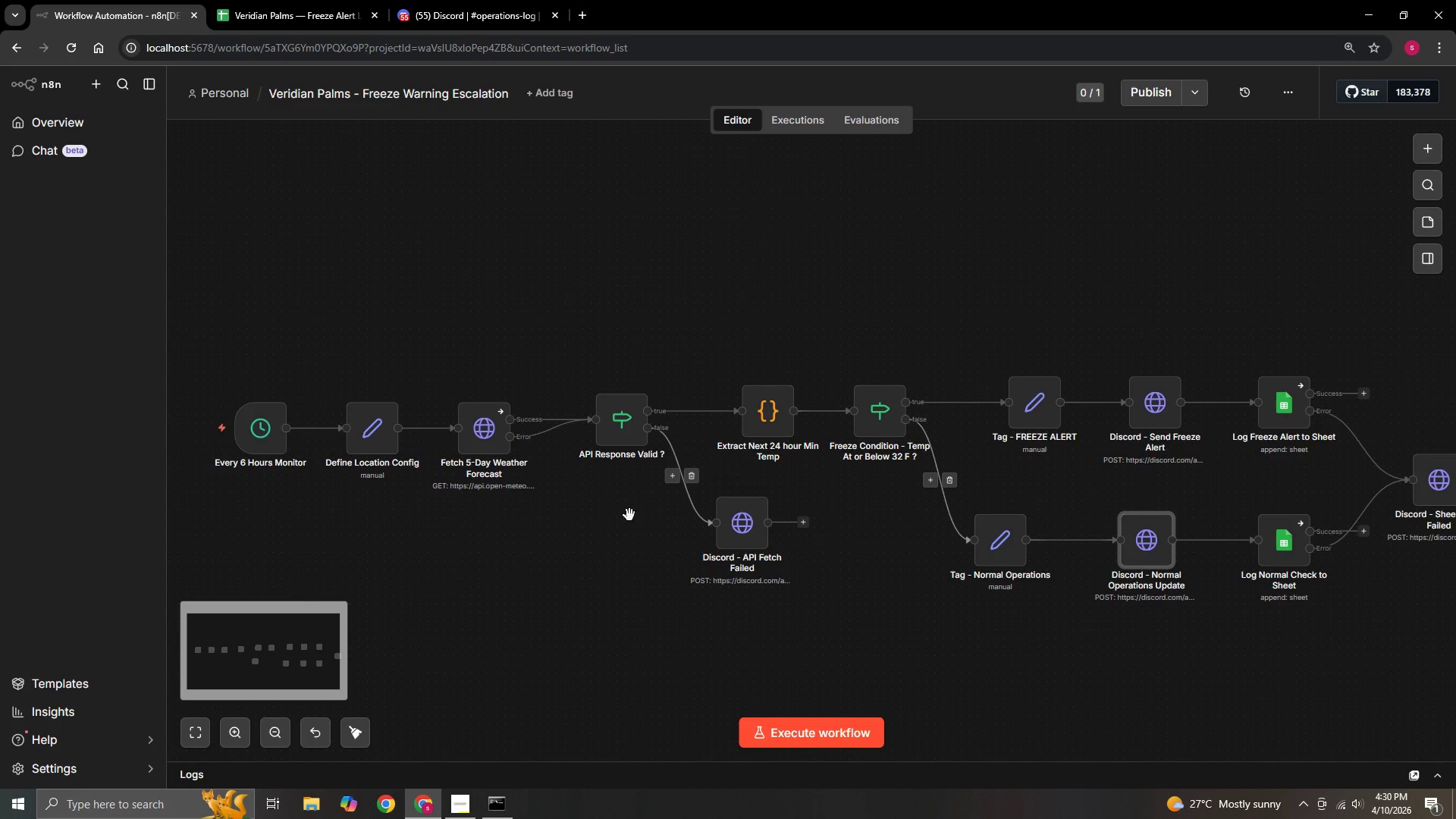 
hold_key(key=ControlLeft, duration=0.83)
left_click_drag(start_coordinate=[617, 518], to_coordinate=[726, 518])
 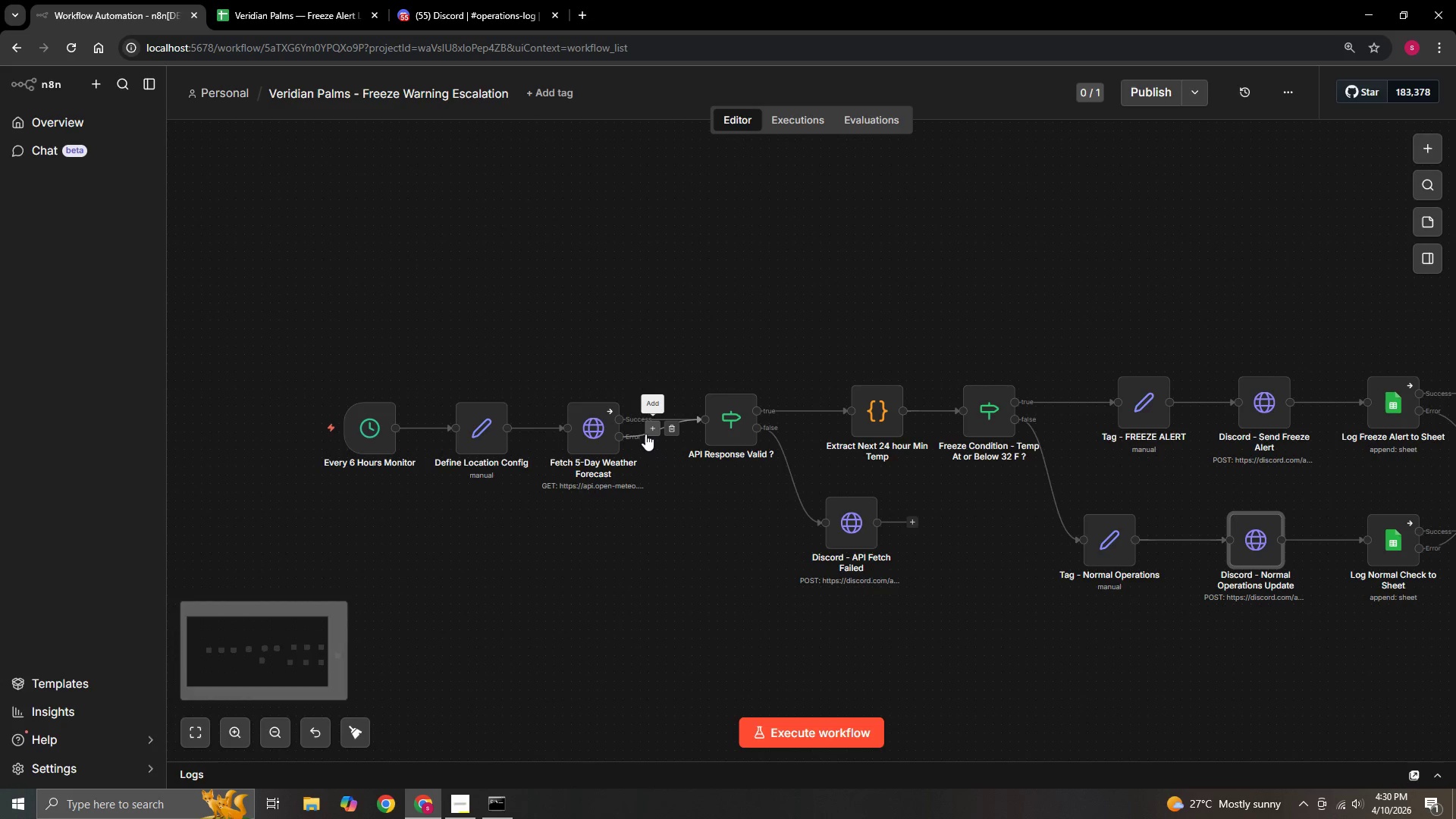 
mouse_move([673, 451])
 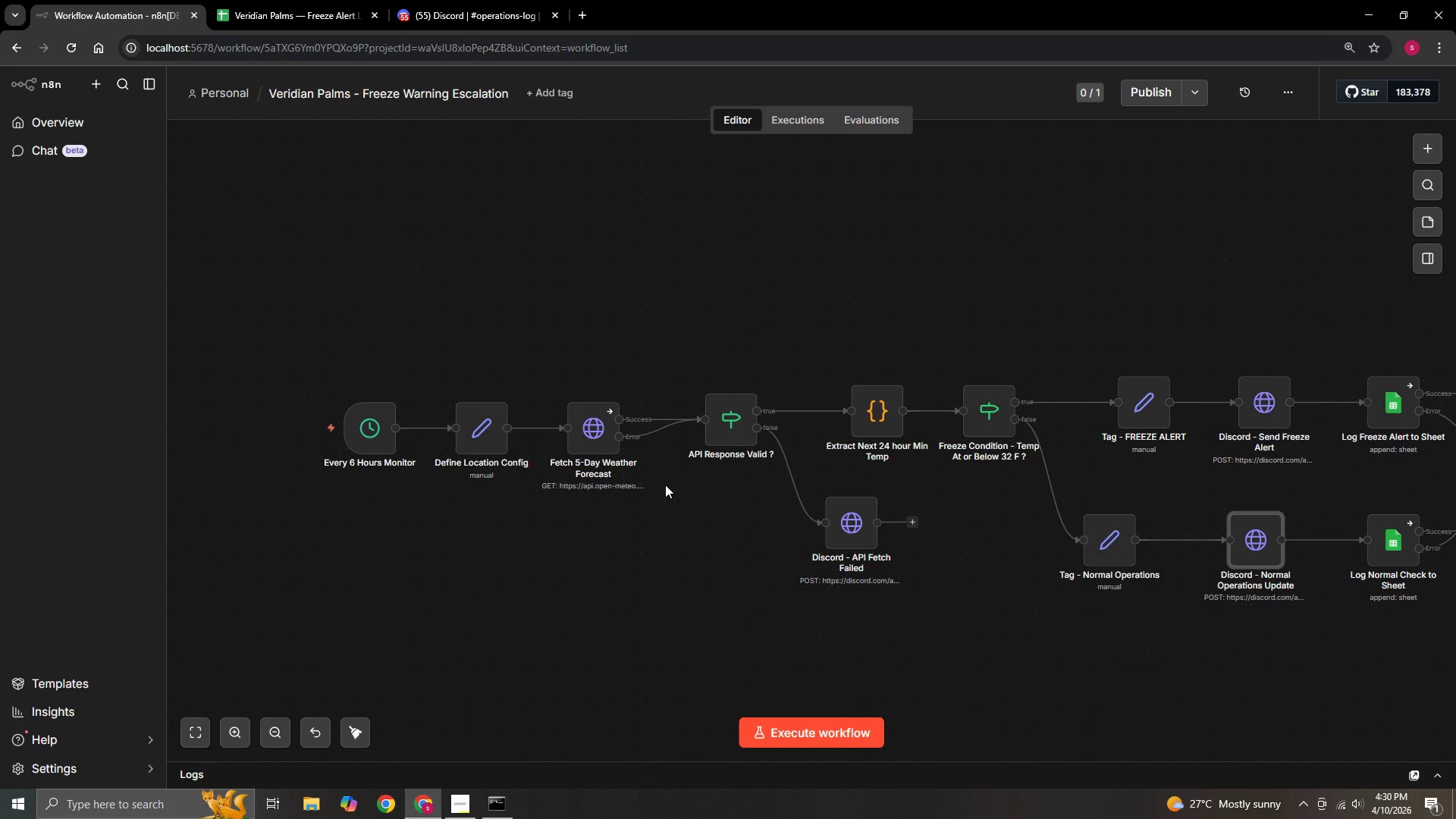 
wait(12.46)
 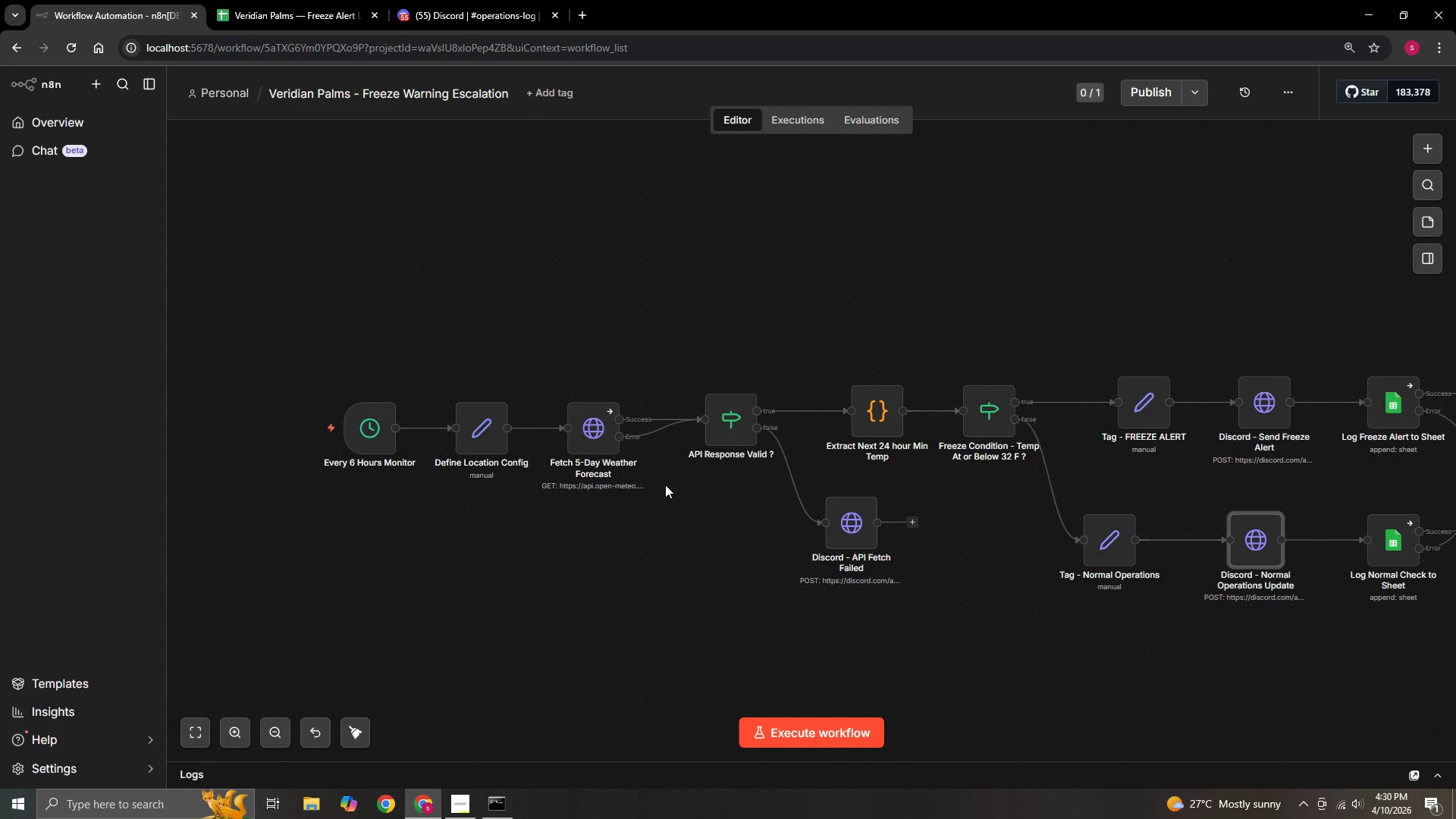 
left_click([492, 11])
 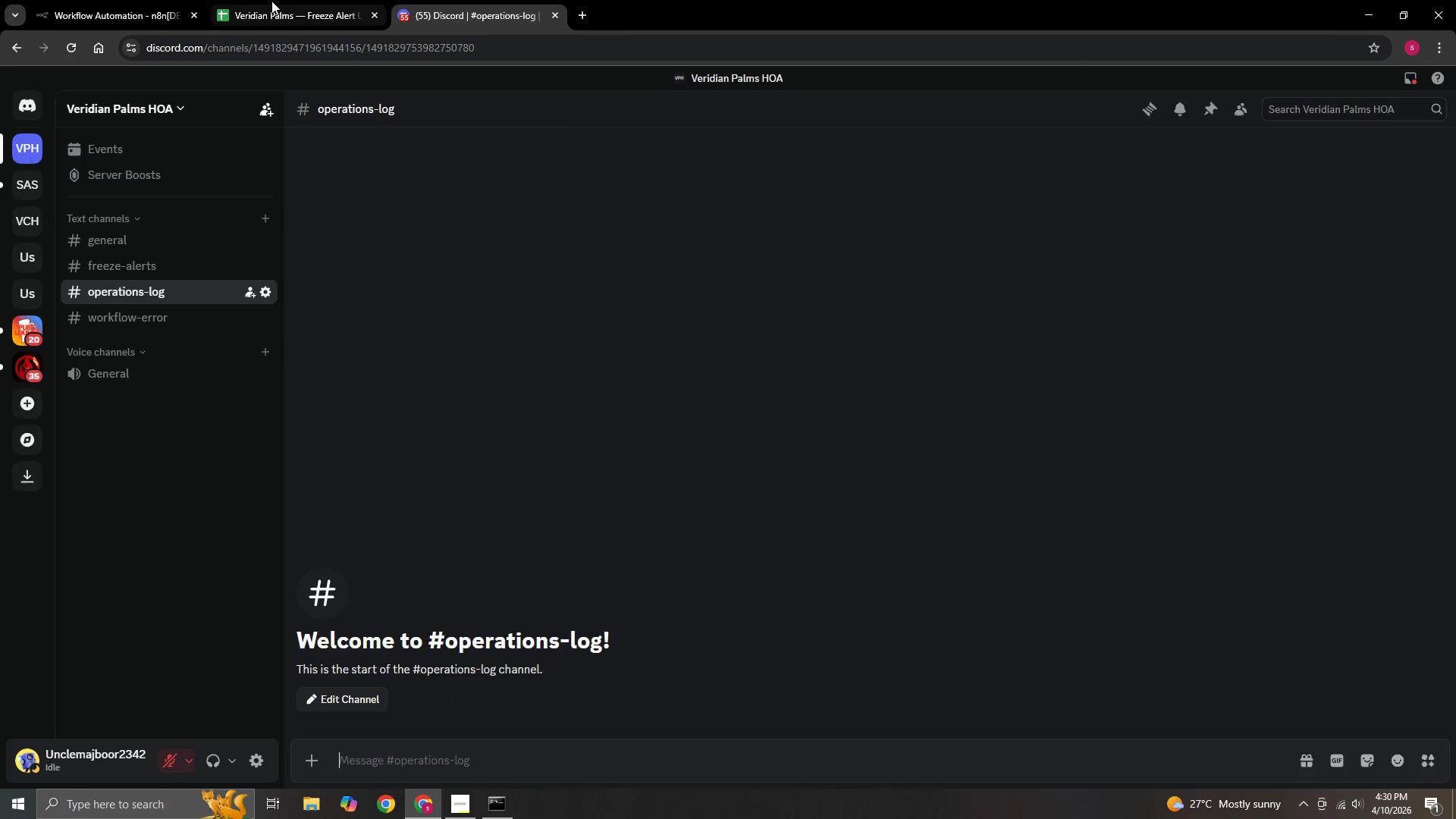 
left_click([271, 1])
 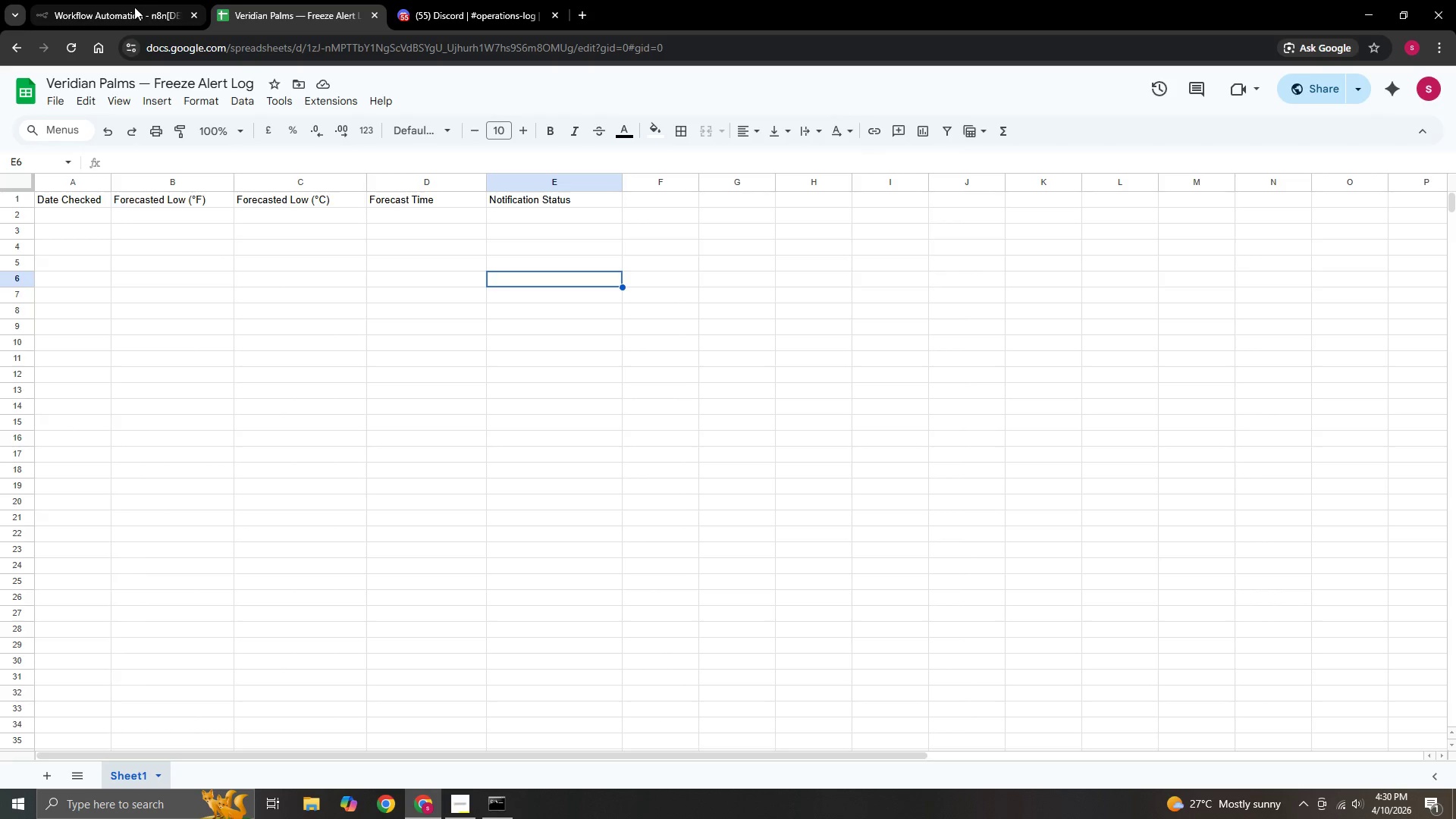 
left_click([134, 7])
 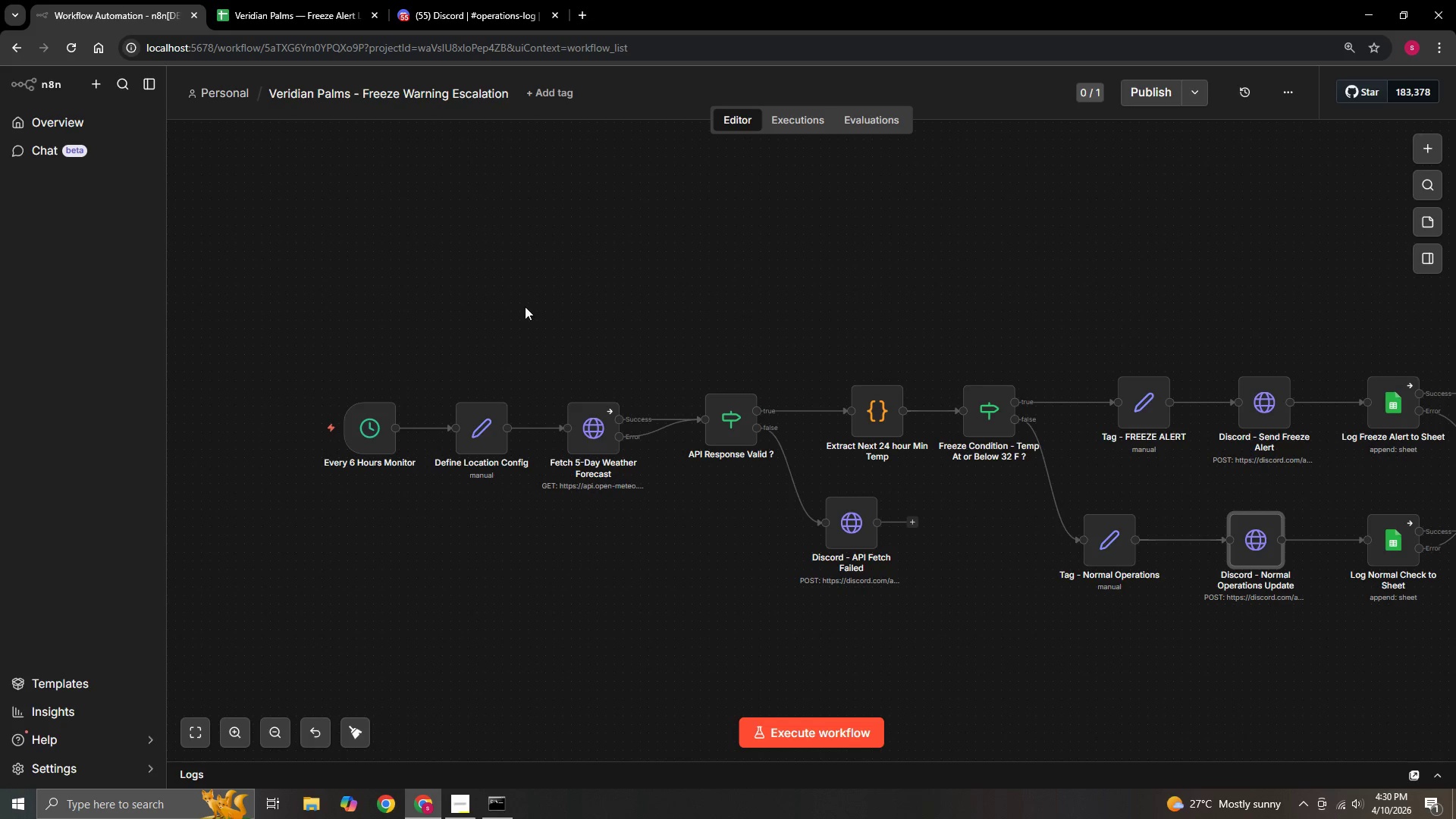 
wait(7.91)
 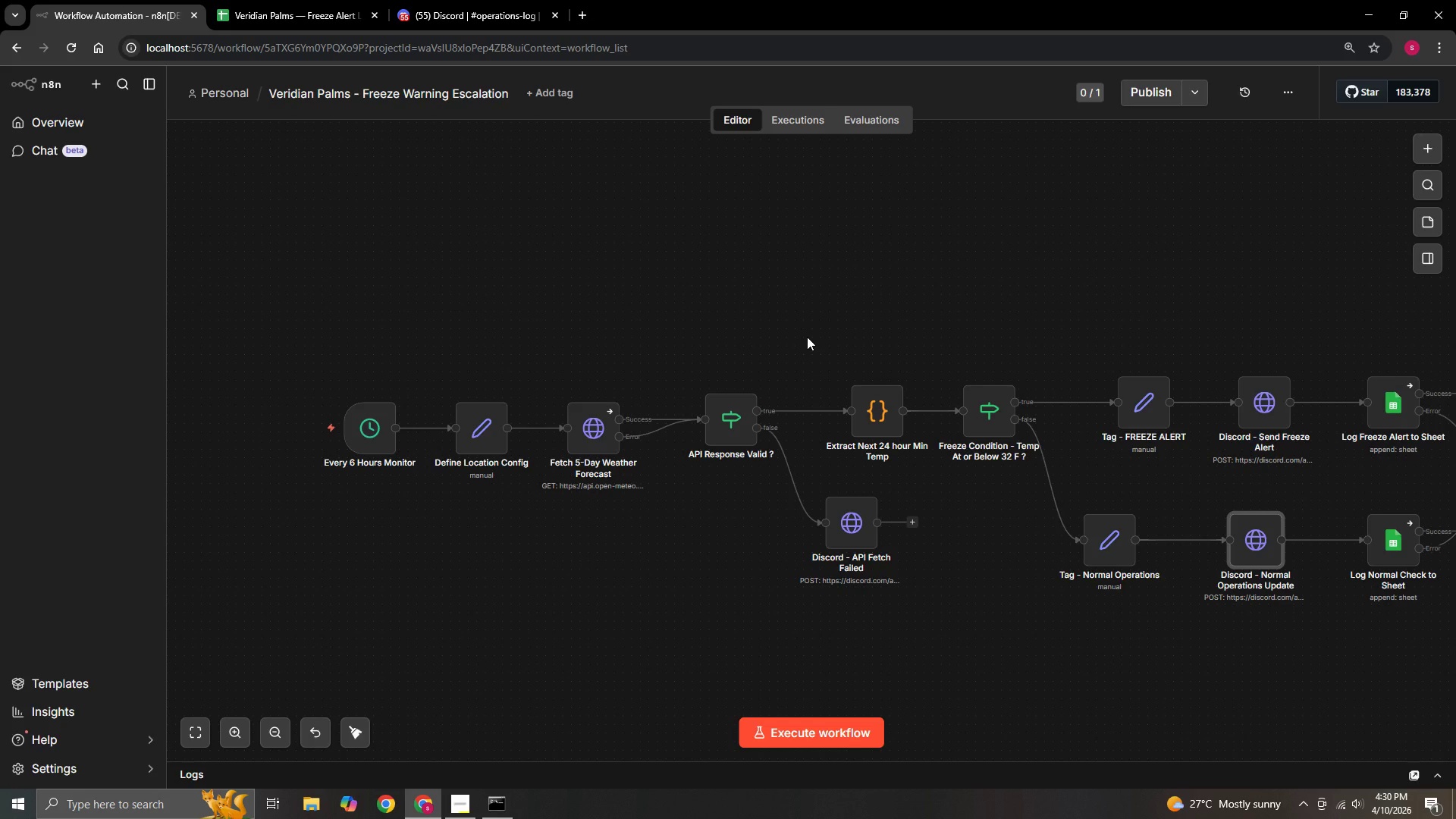 
left_click([344, 388])
 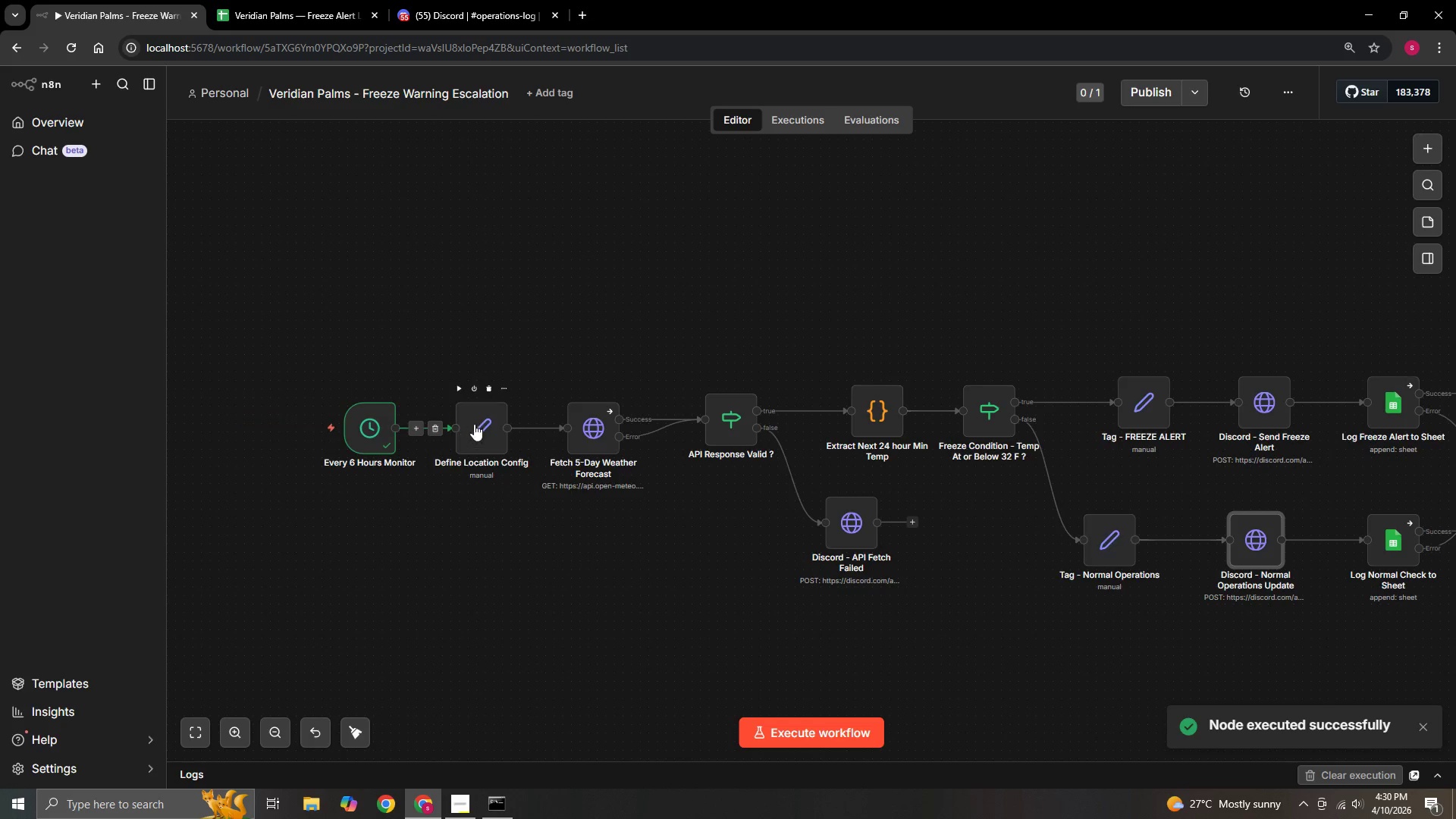 
left_click([456, 387])
 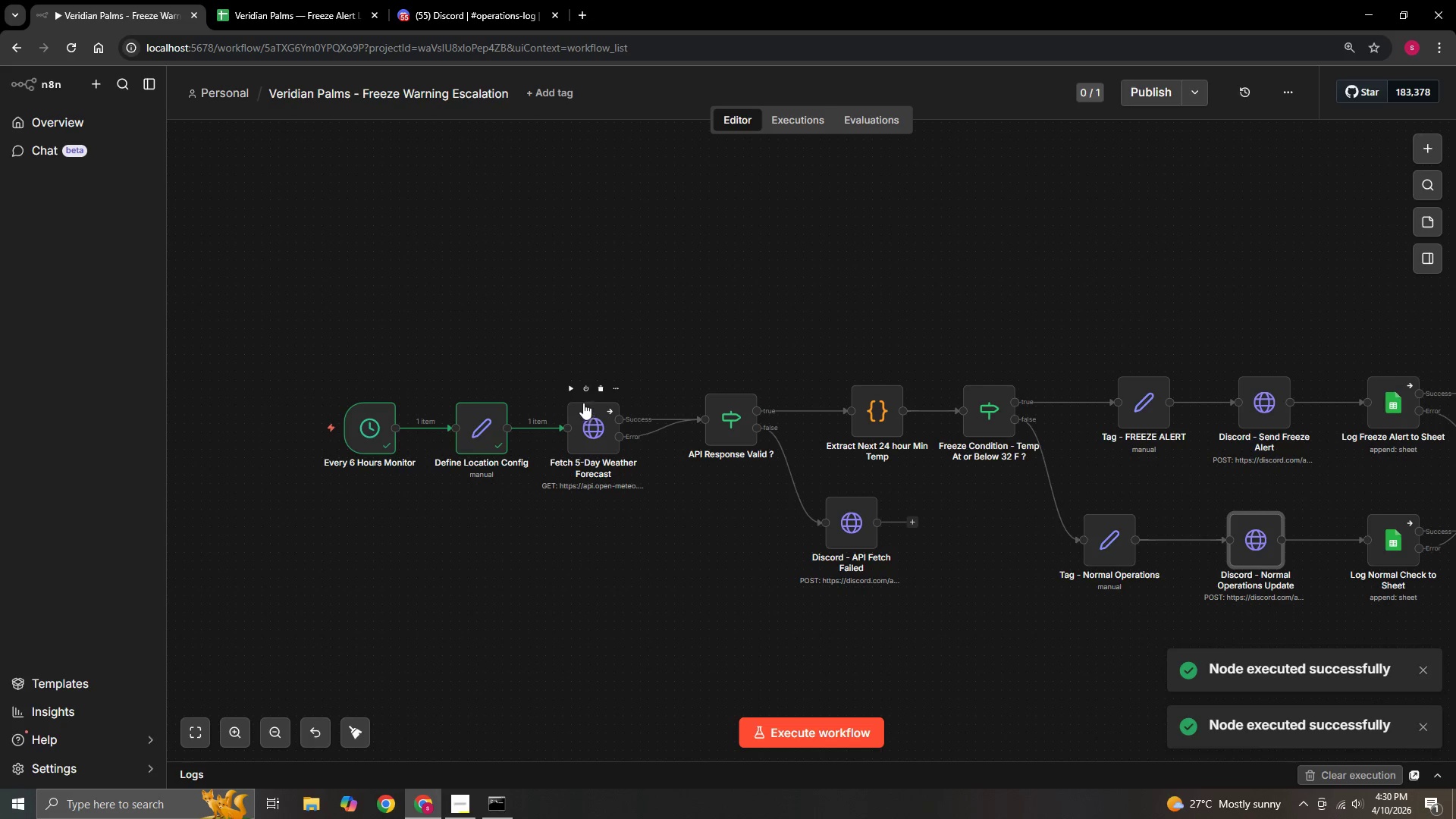 
left_click([569, 387])
 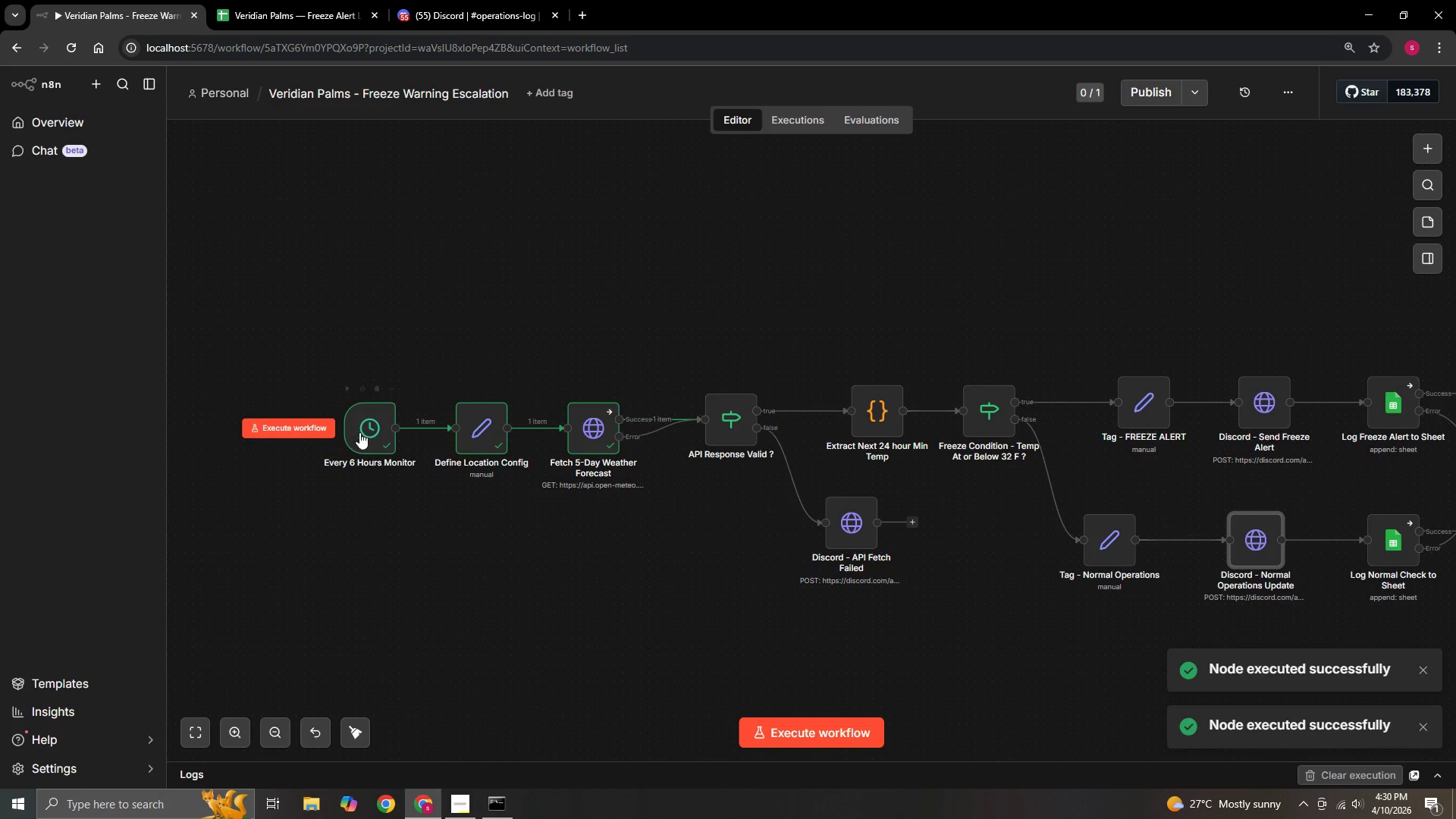 
double_click([379, 431])
 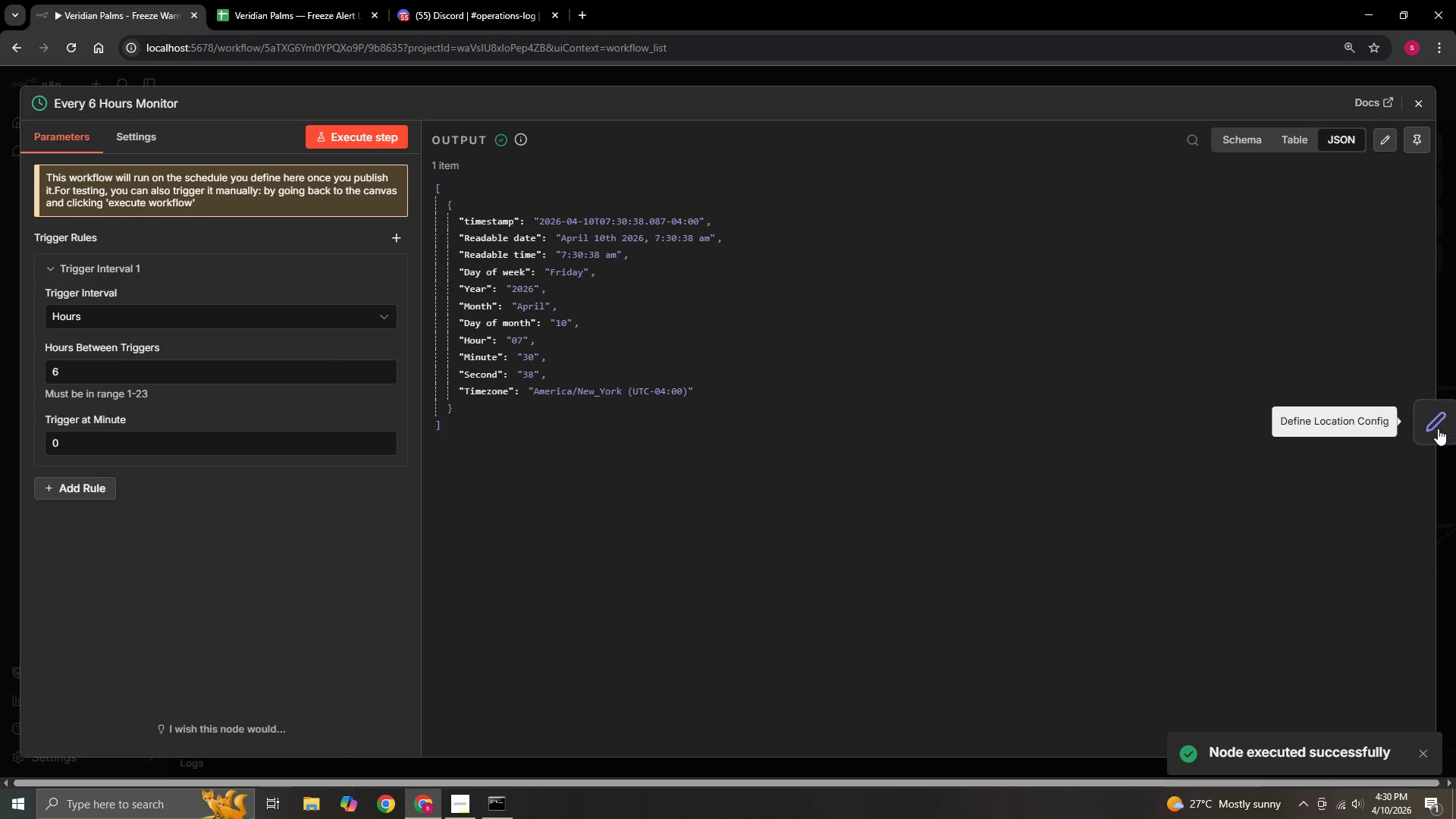 
left_click([1439, 428])
 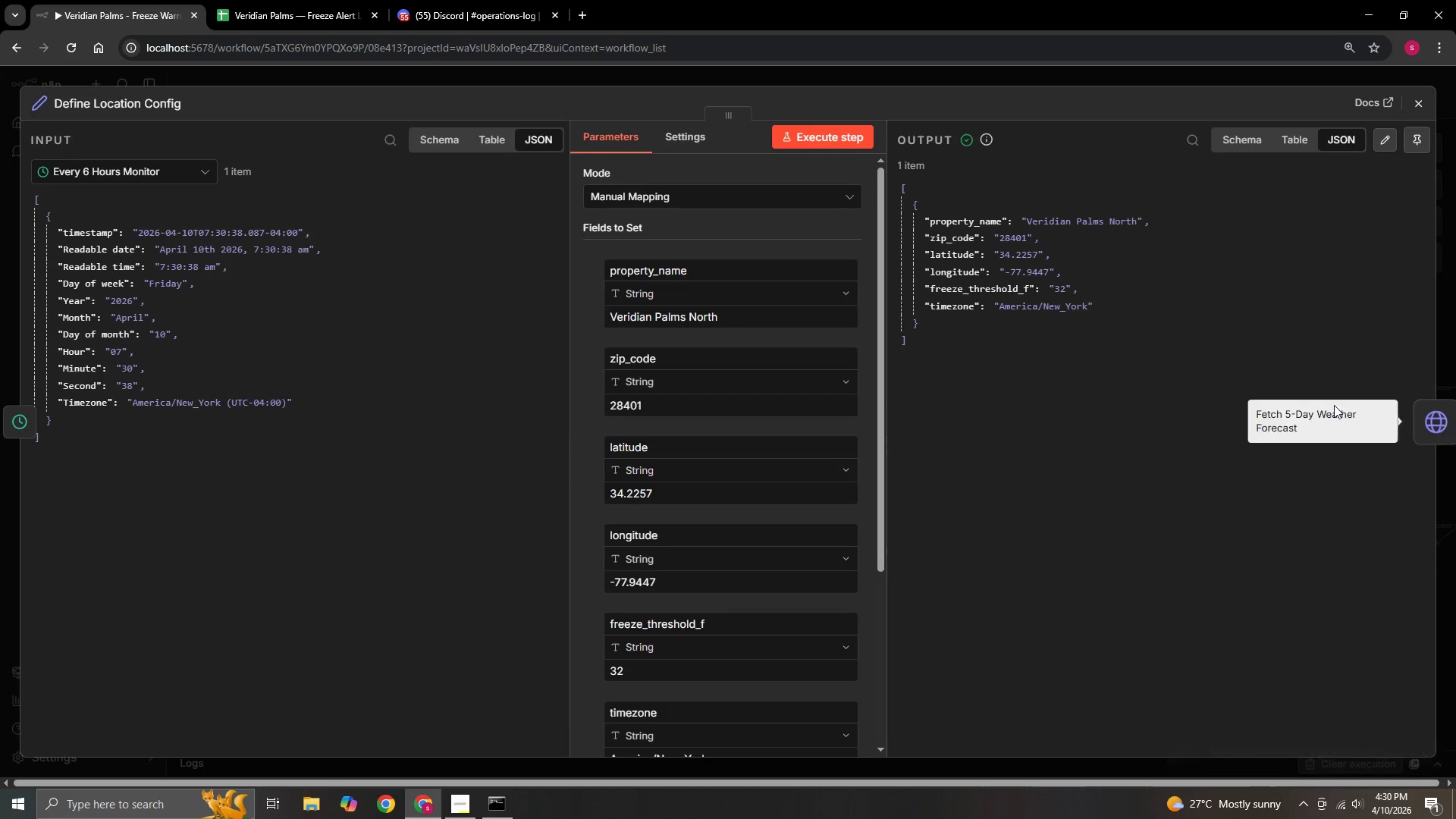 
scroll: coordinate [655, 460], scroll_direction: down, amount: 5.0
 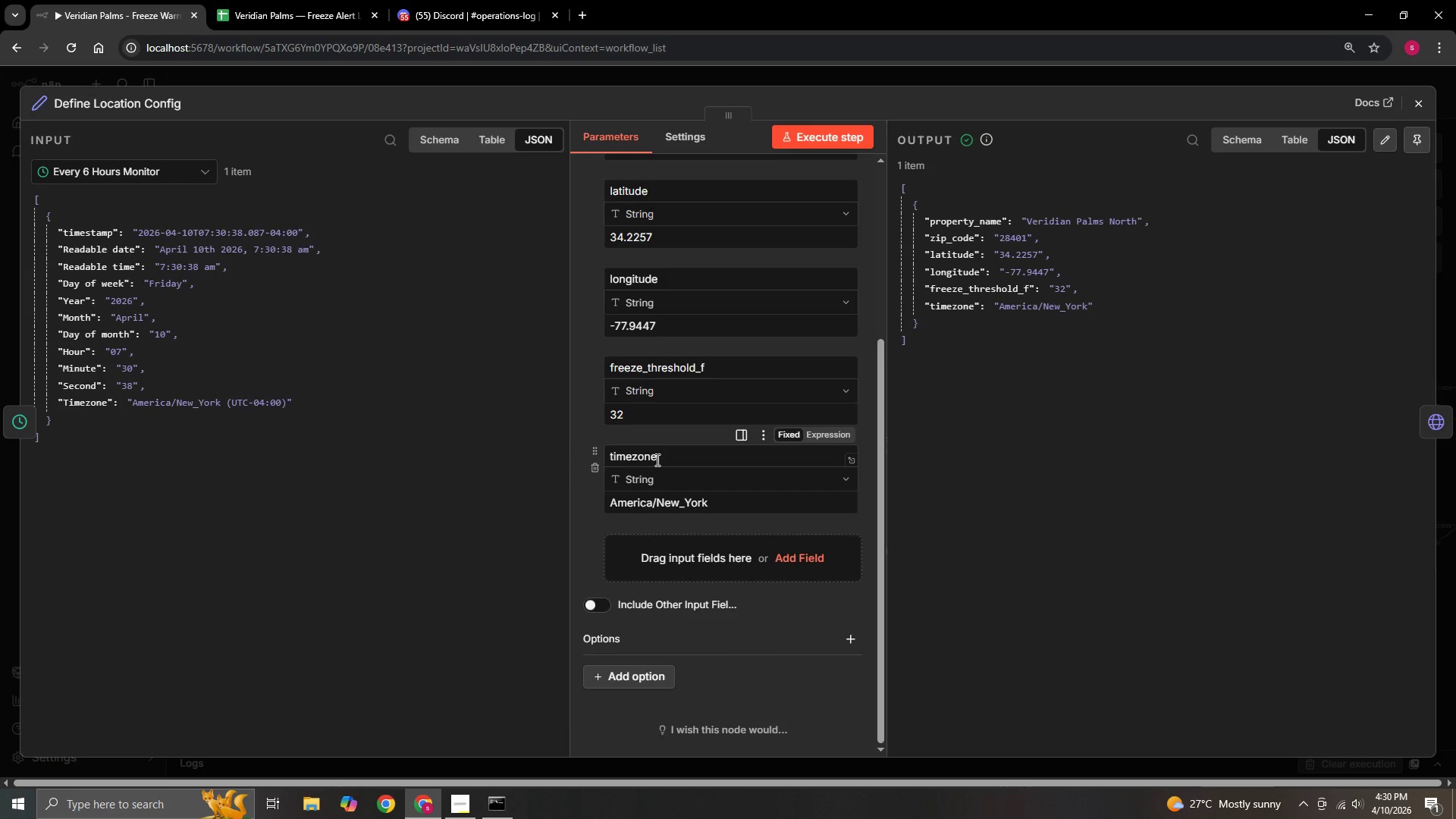 
scroll: coordinate [656, 460], scroll_direction: up, amount: 6.0
 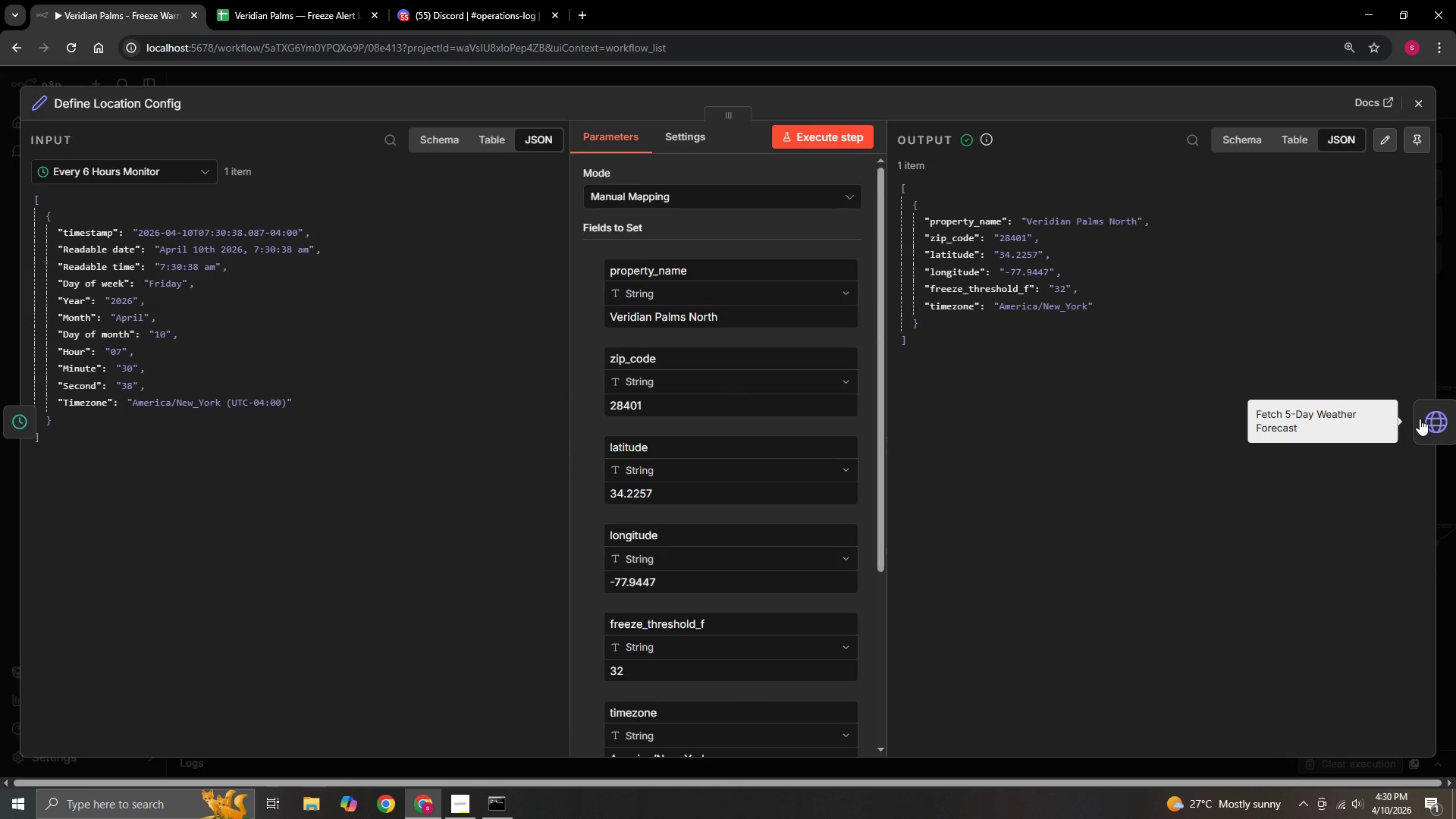 
left_click([1420, 419])
 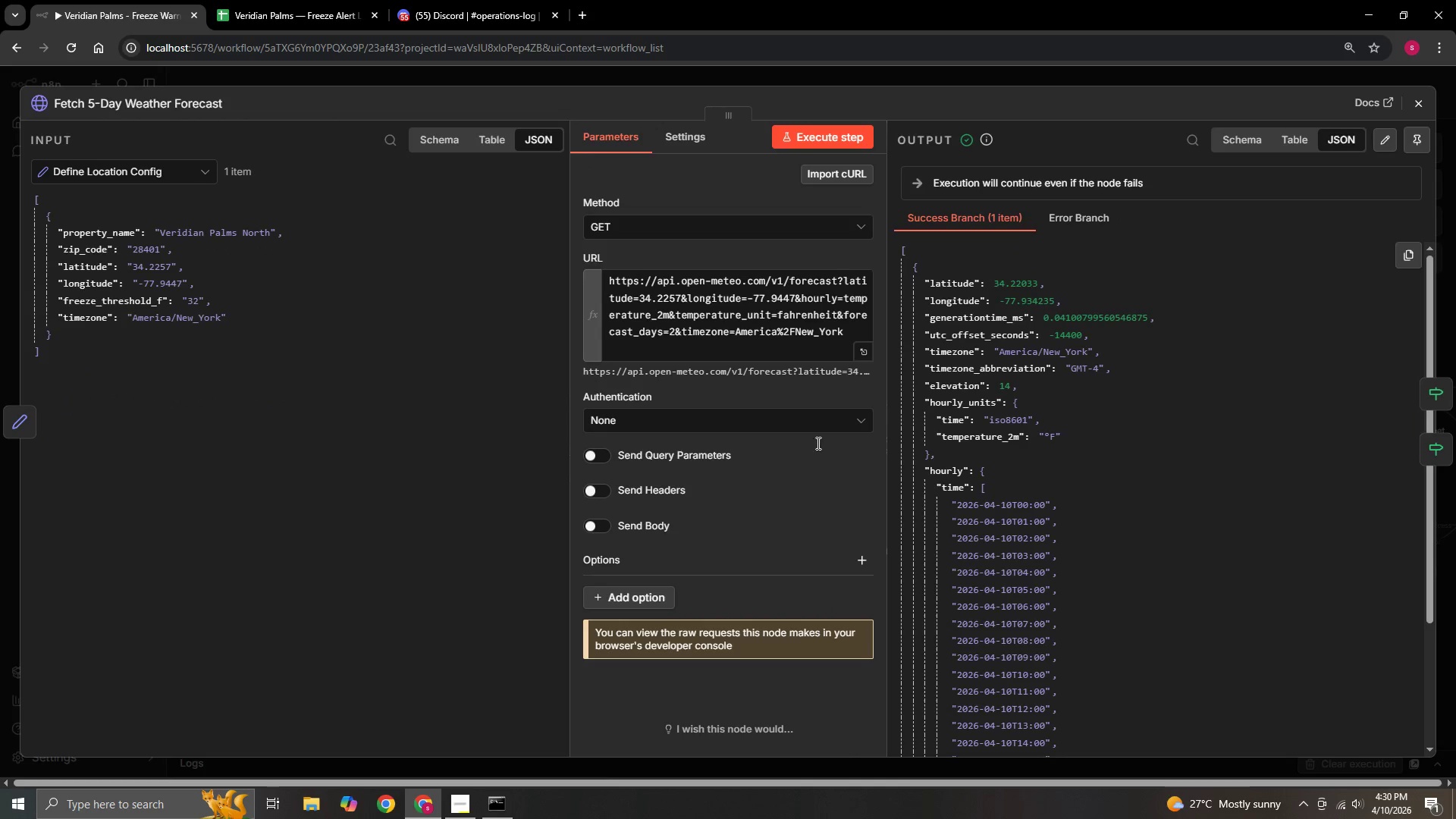 
scroll: coordinate [766, 532], scroll_direction: down, amount: 1.0
 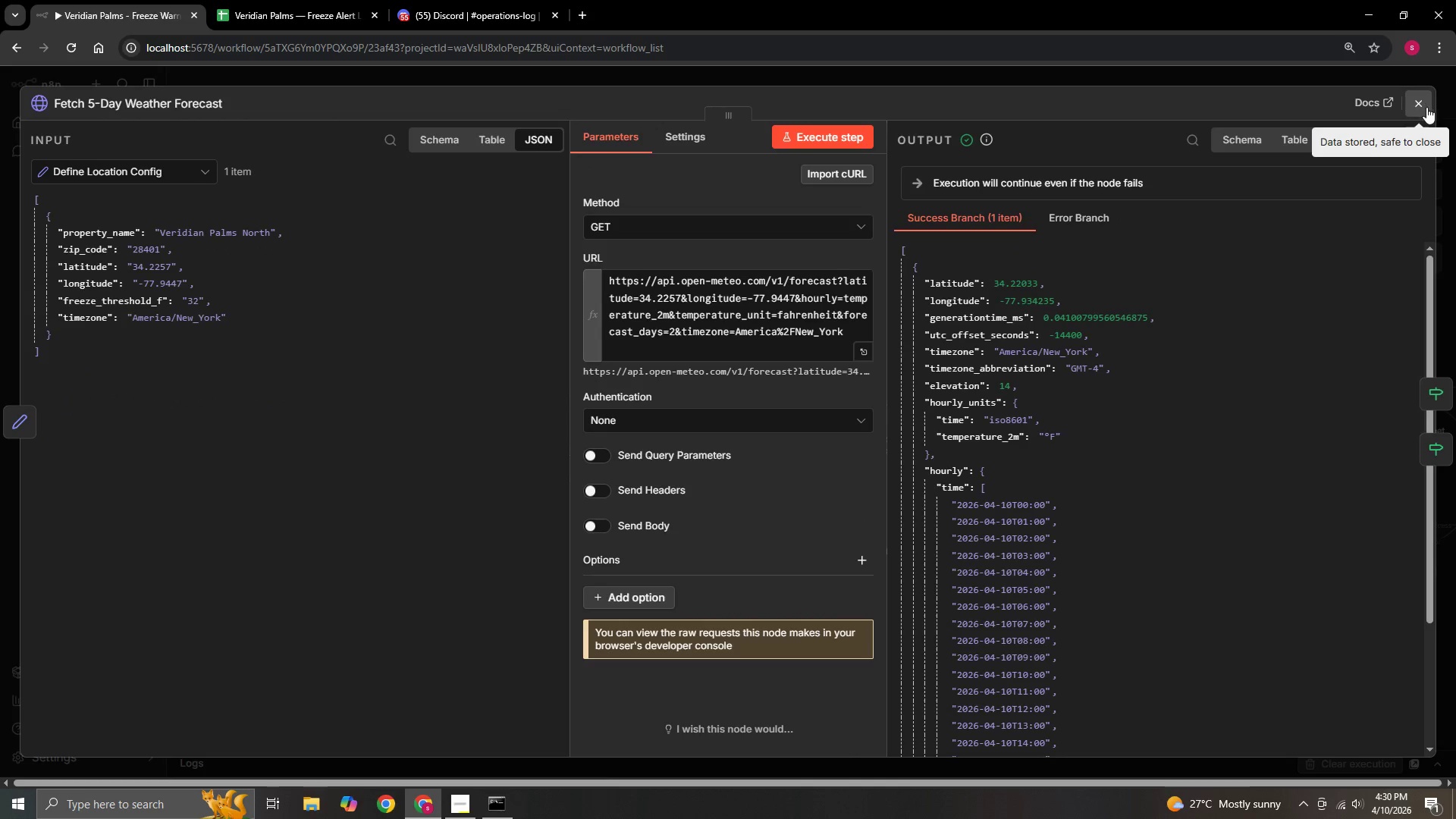 
left_click([1425, 101])
 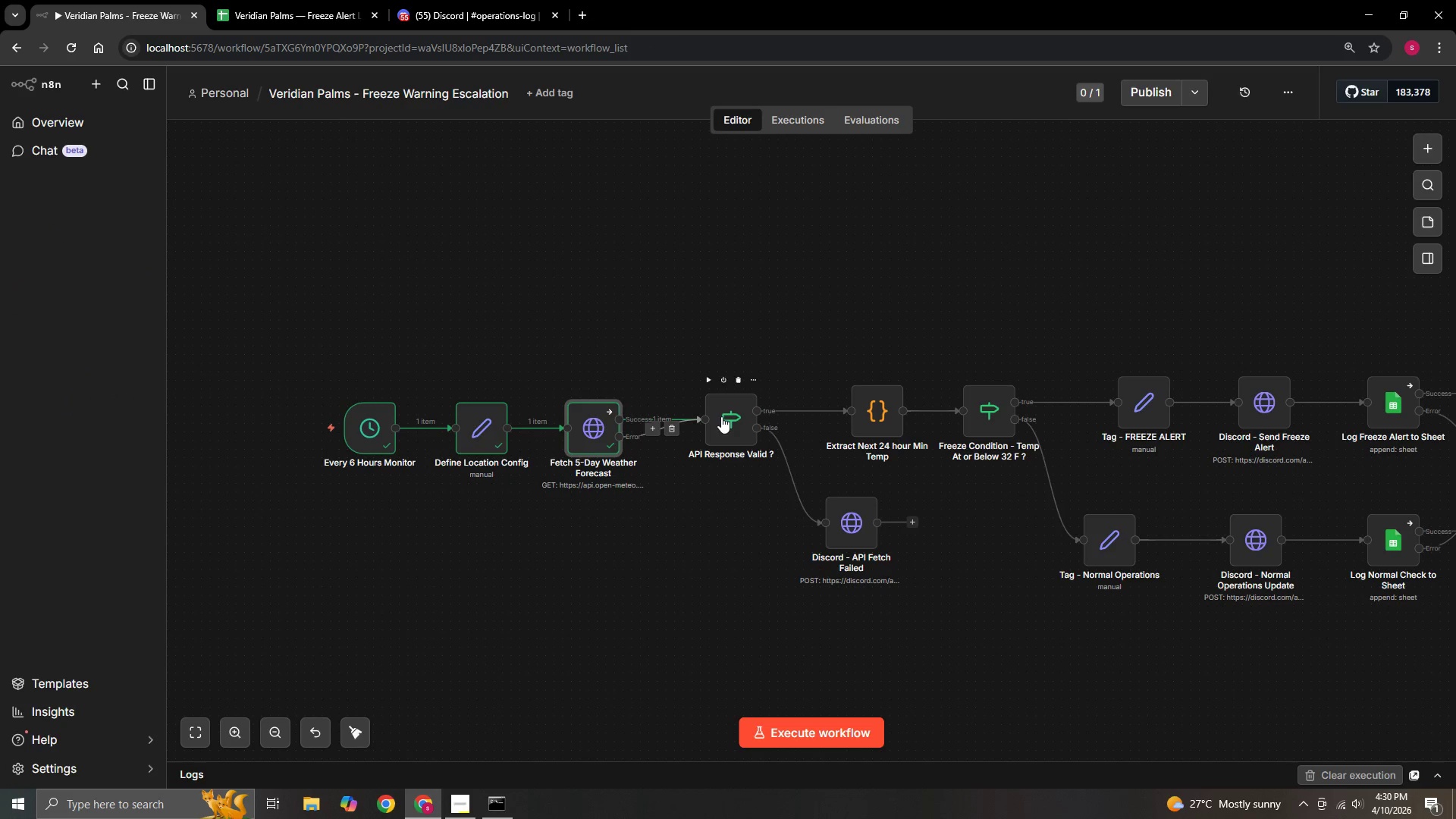 
double_click([721, 416])
 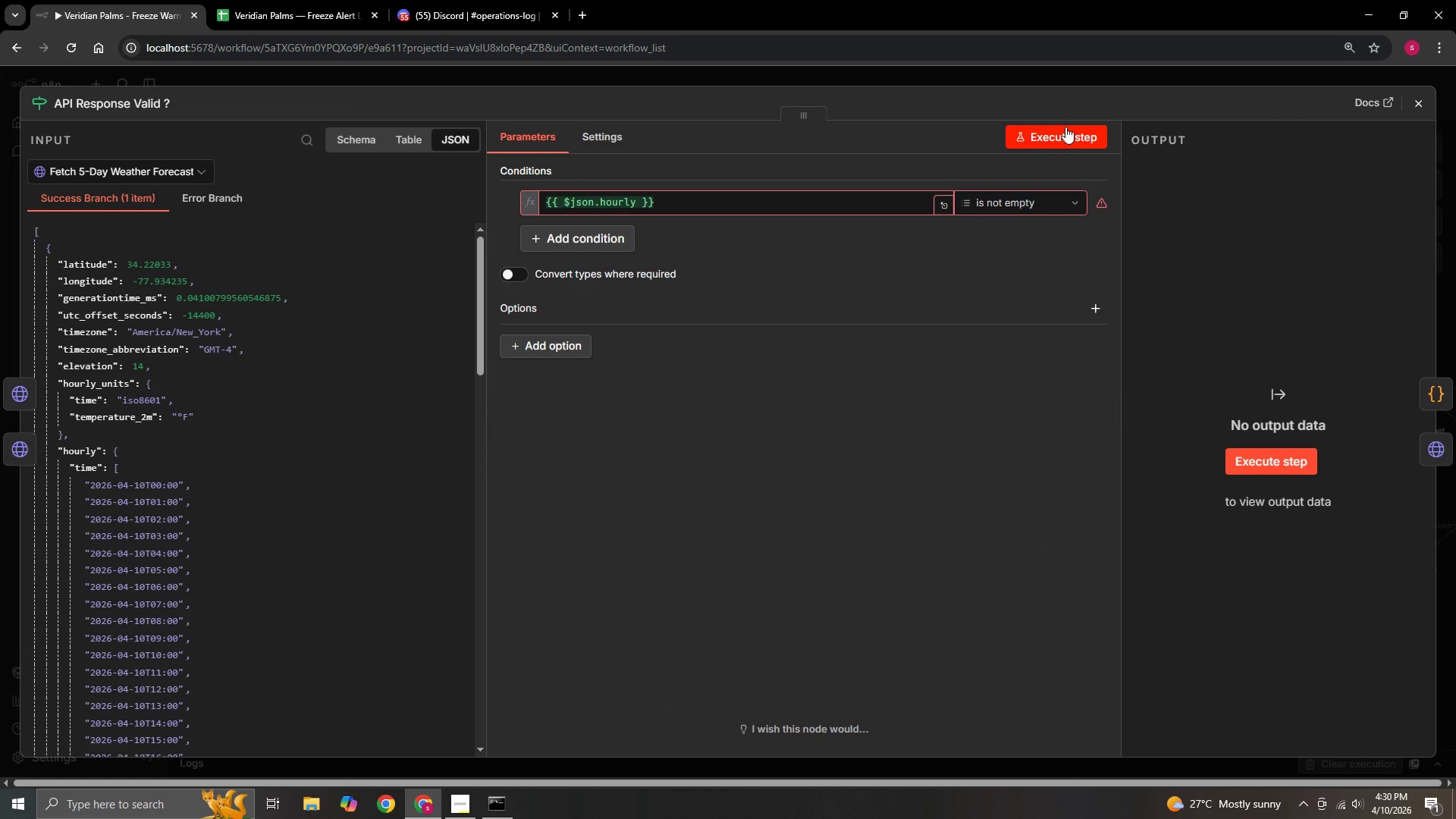 
left_click([1059, 135])
 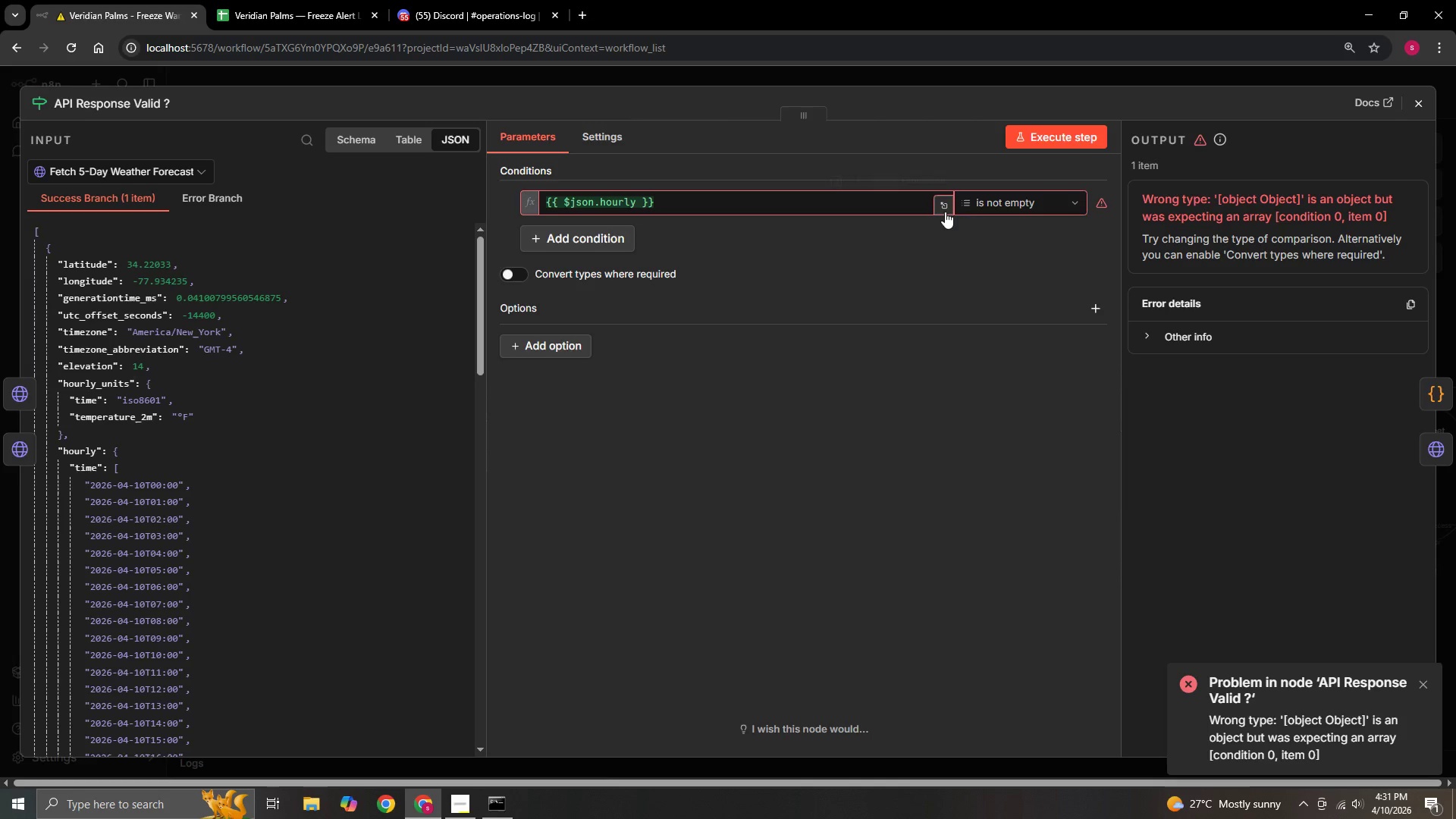 
left_click([1011, 209])
 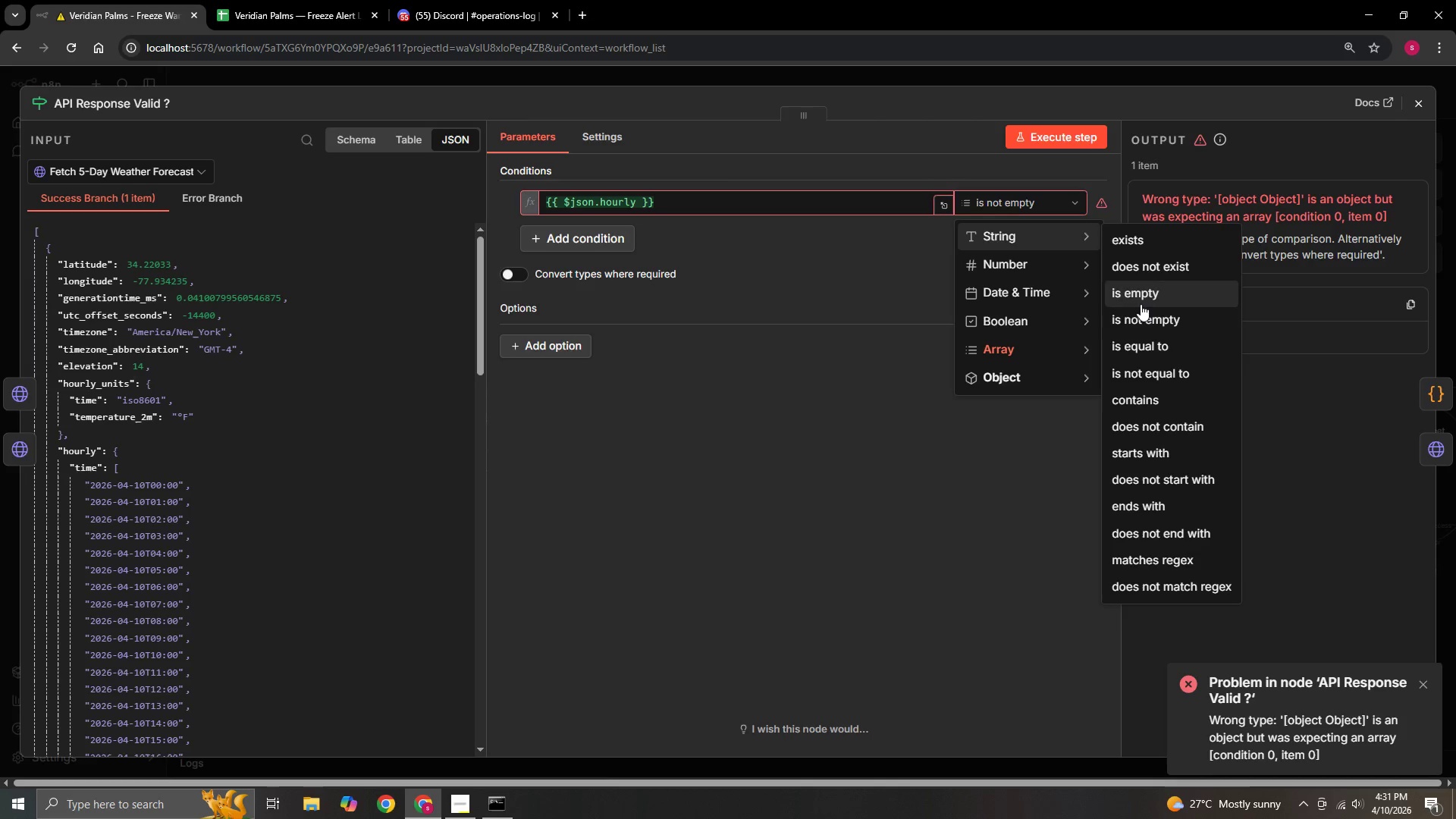 
left_click([1142, 322])
 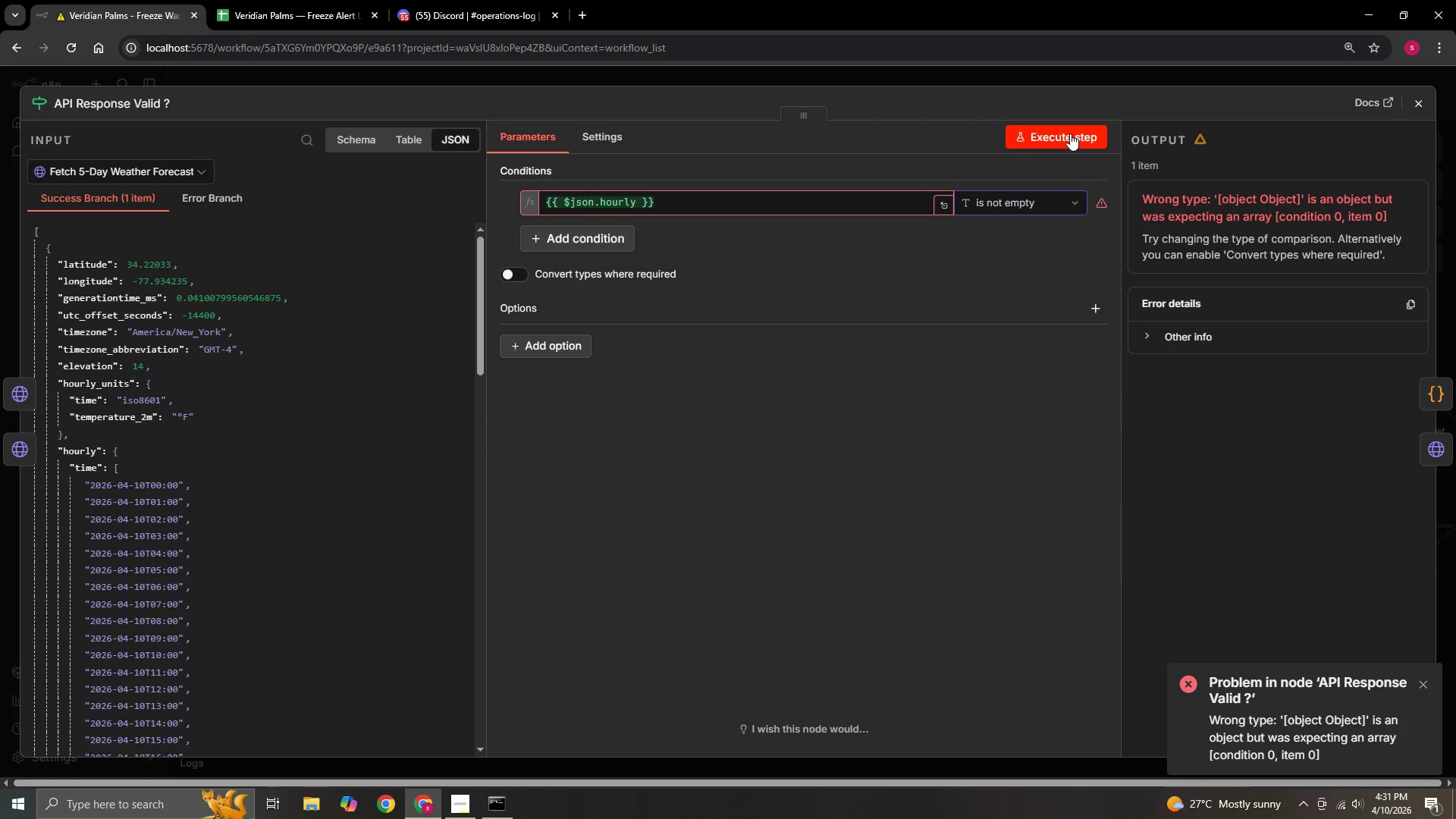 
left_click([1068, 125])
 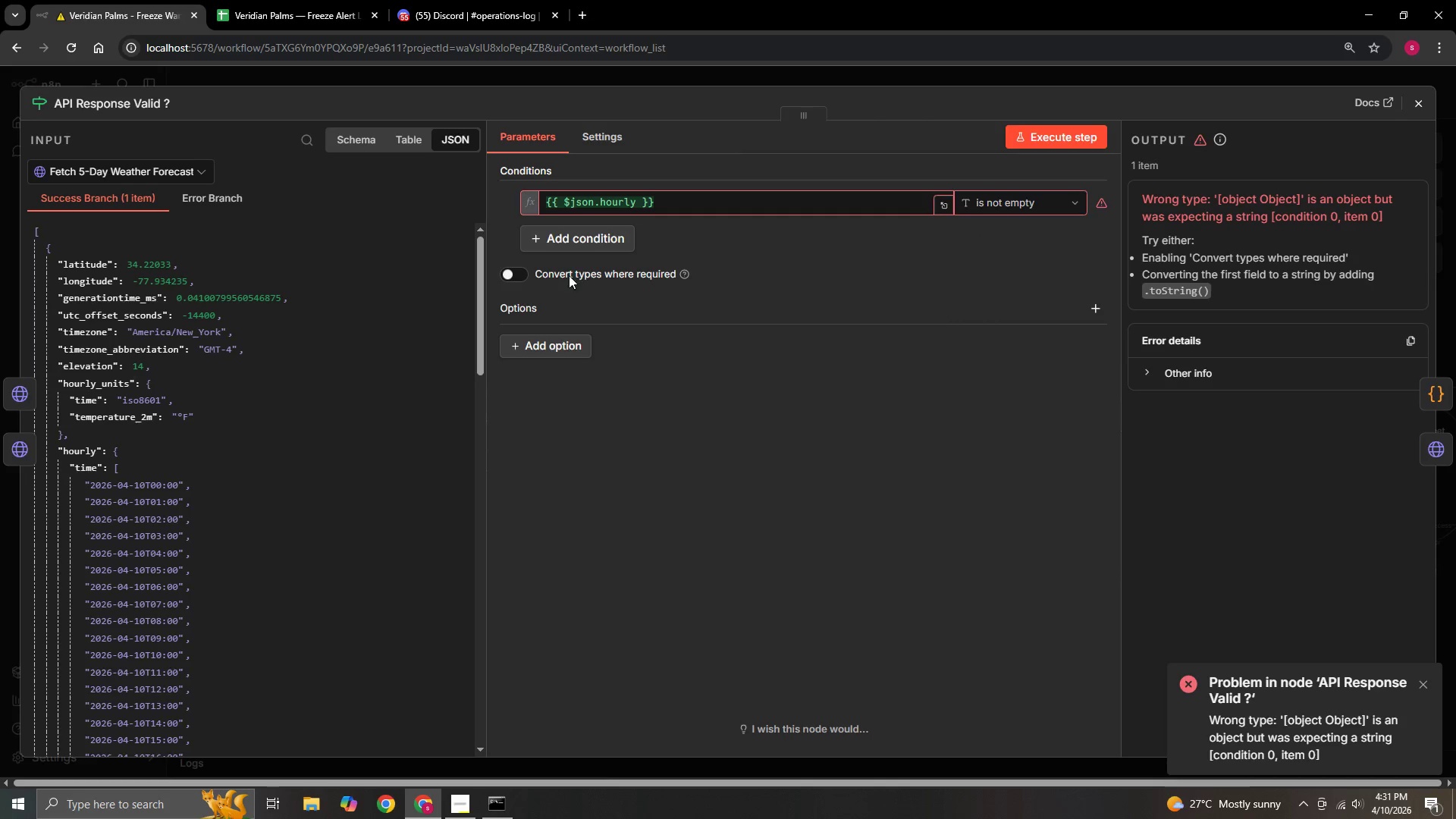 
left_click([508, 274])
 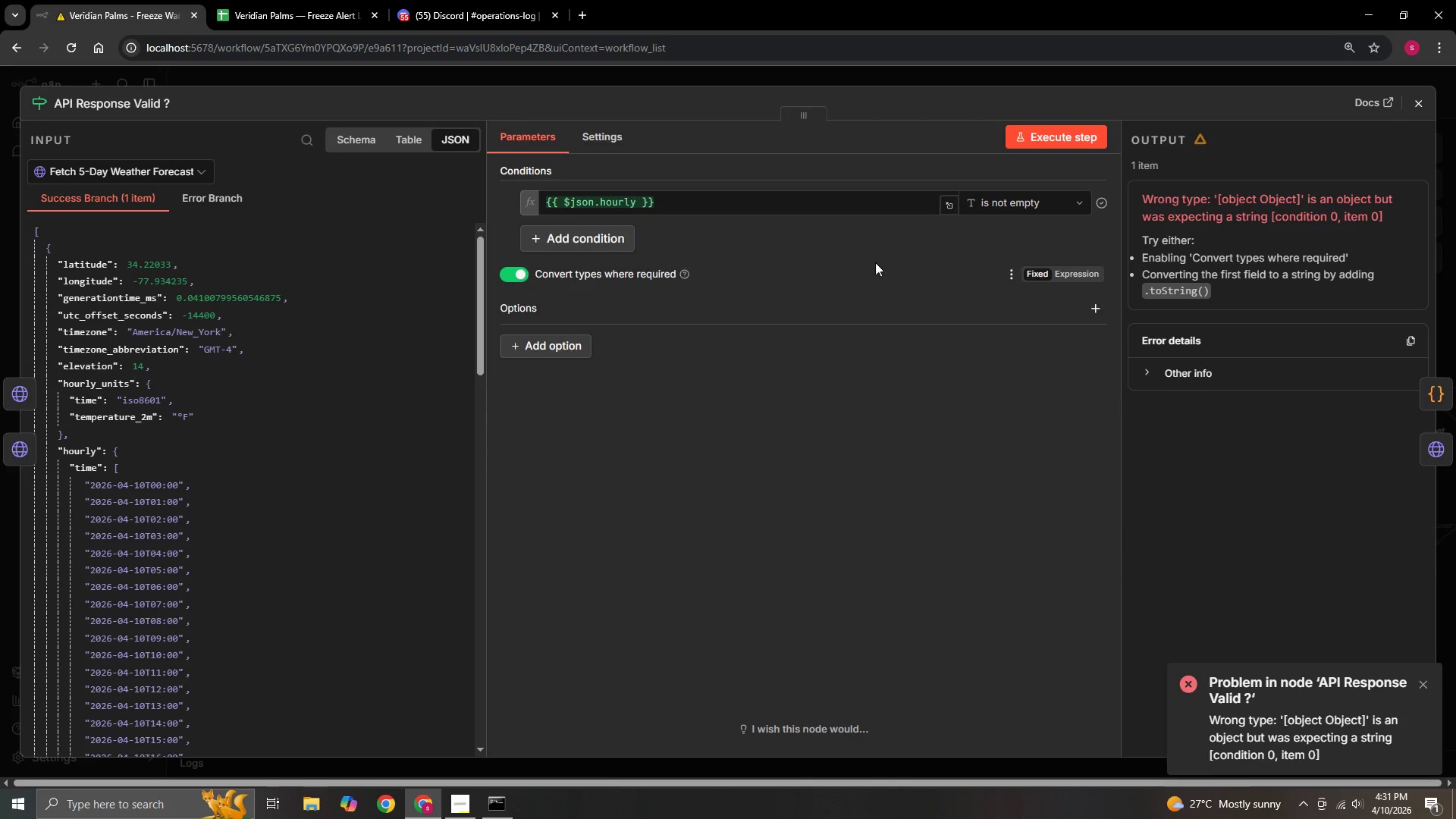 
left_click([1065, 128])
 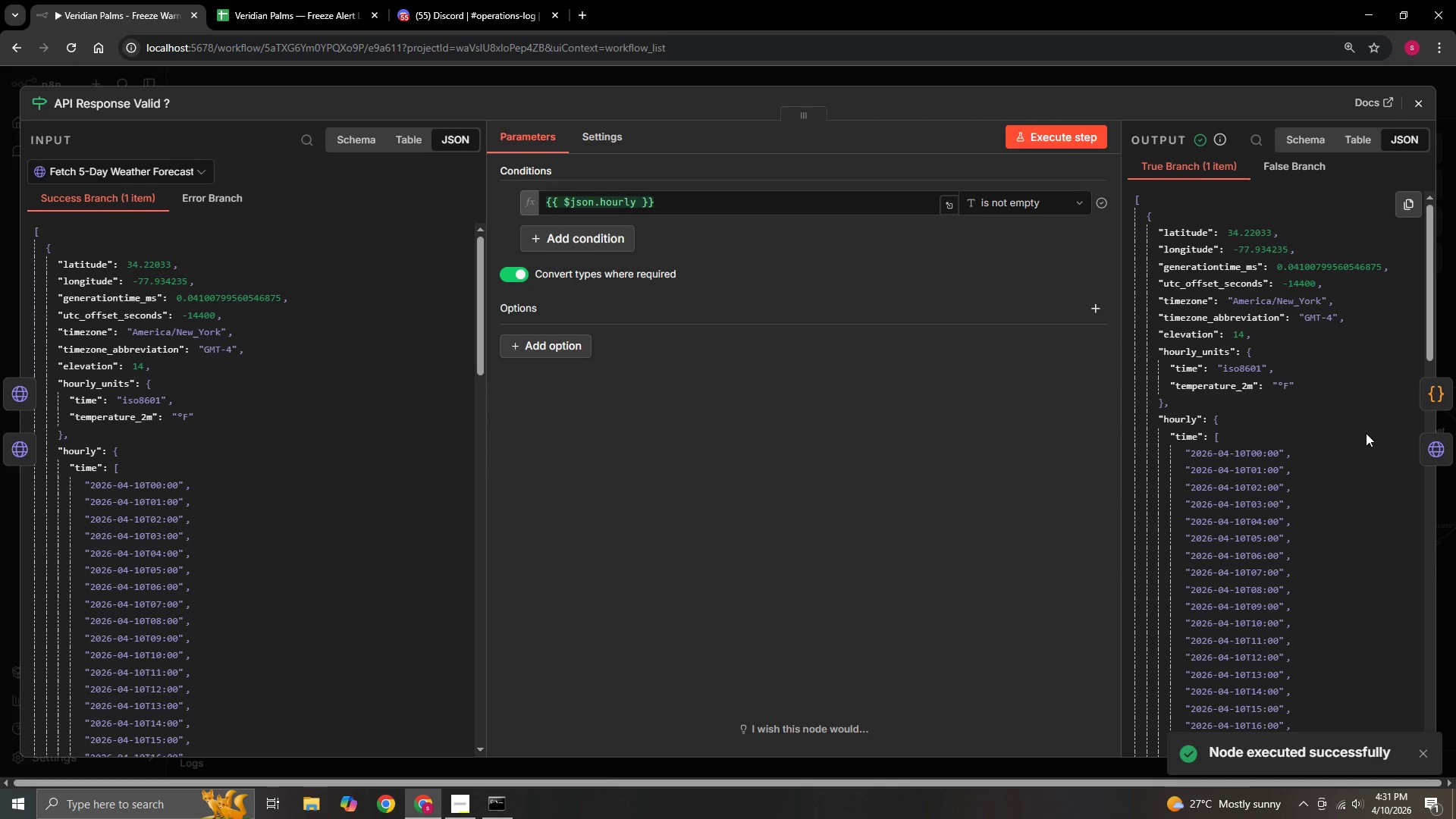 
scroll: coordinate [1319, 523], scroll_direction: down, amount: 33.0
 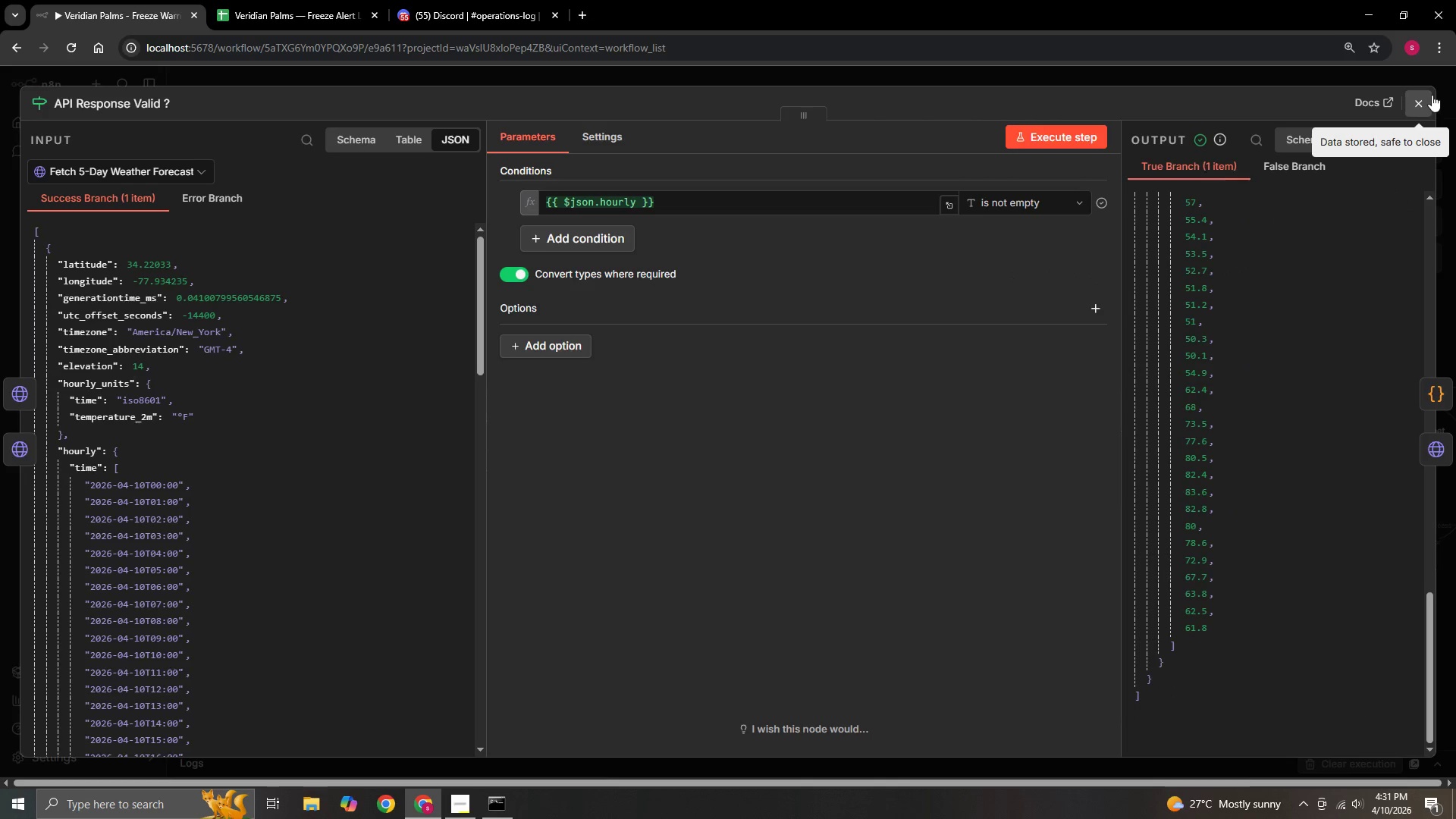 
left_click([1425, 95])
 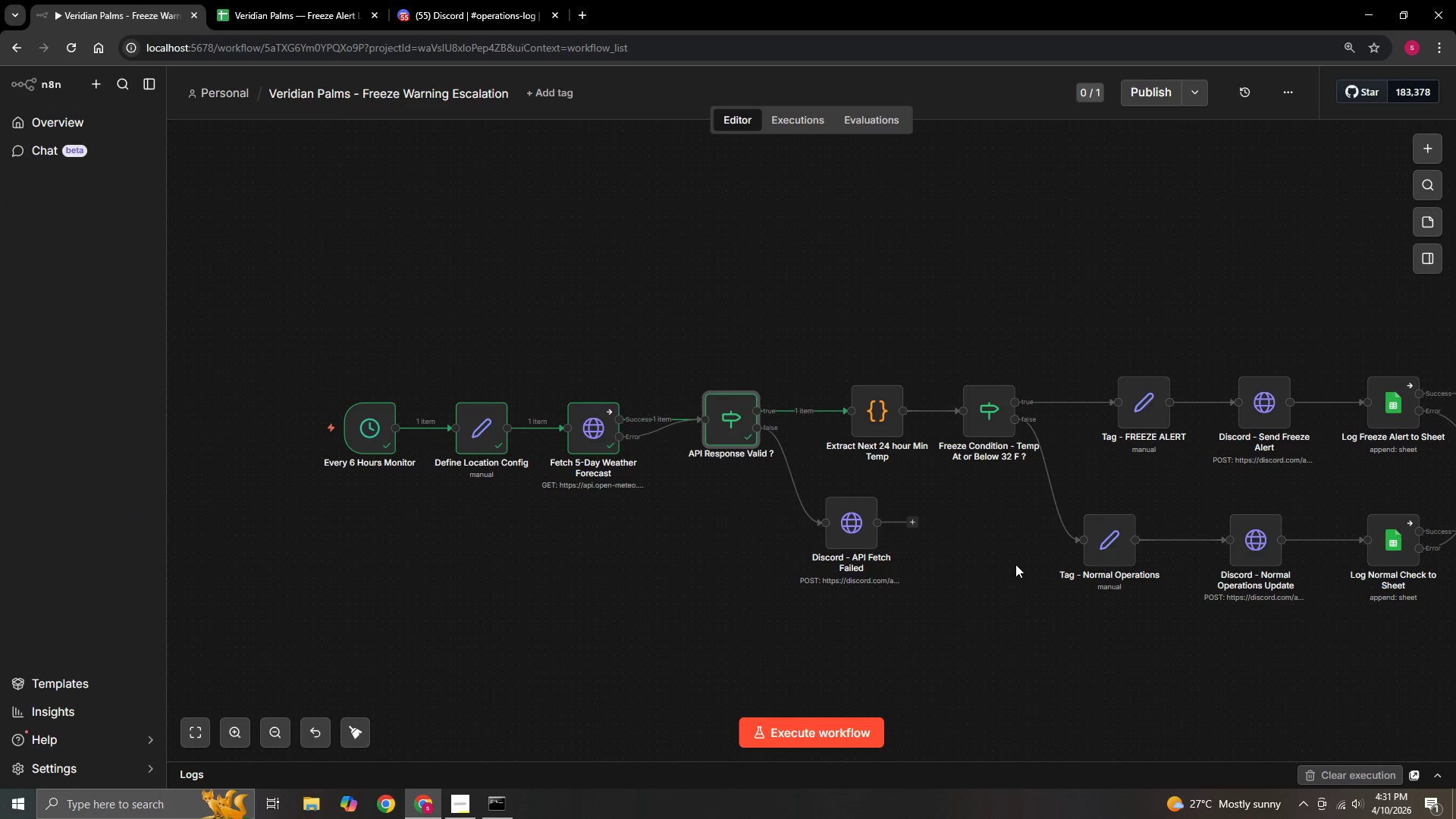 
hold_key(key=ControlLeft, duration=1.36)
left_click_drag(start_coordinate=[983, 534], to_coordinate=[937, 554])
 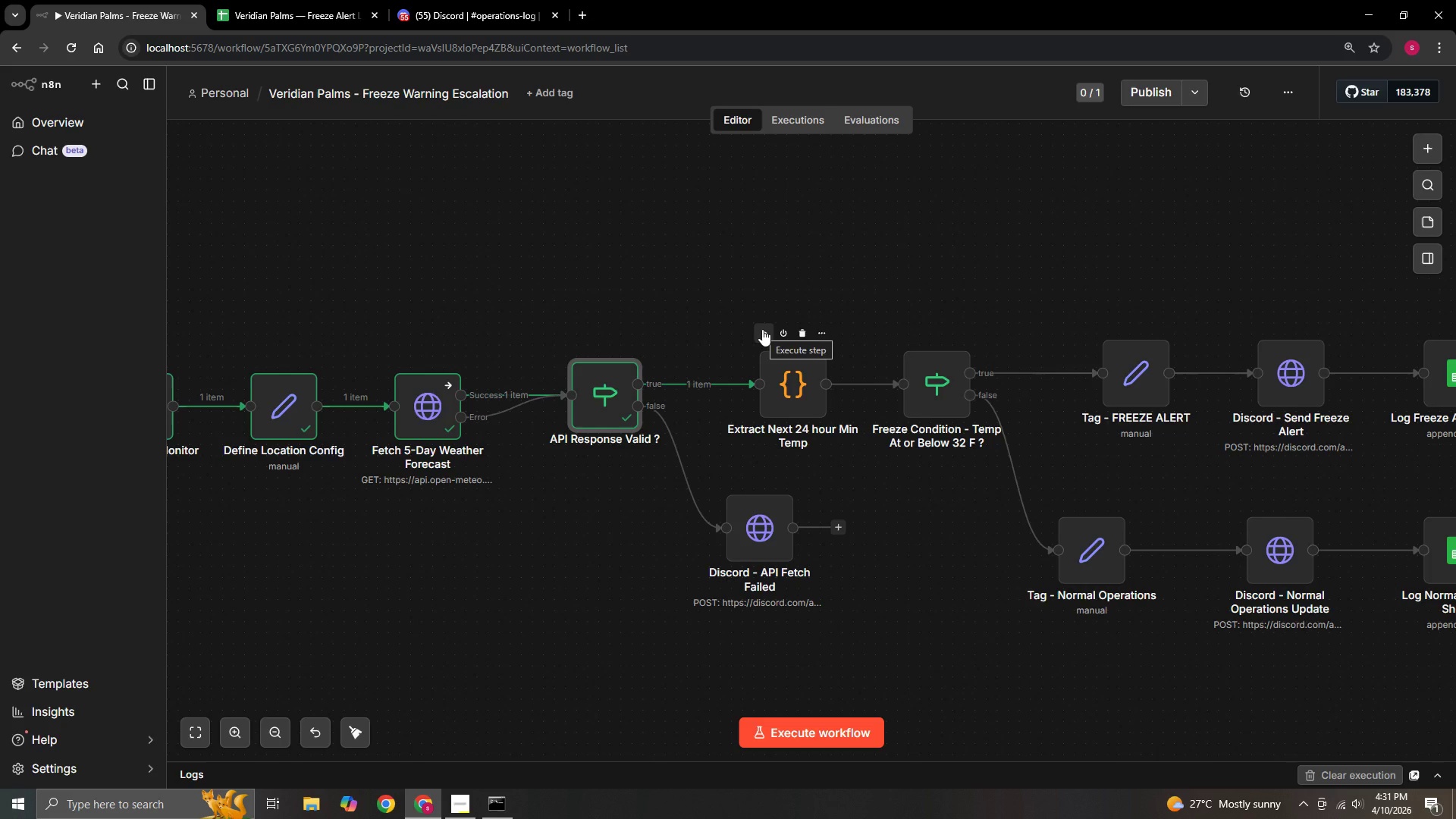 
scroll: coordinate [1009, 578], scroll_direction: up, amount: 2.0
 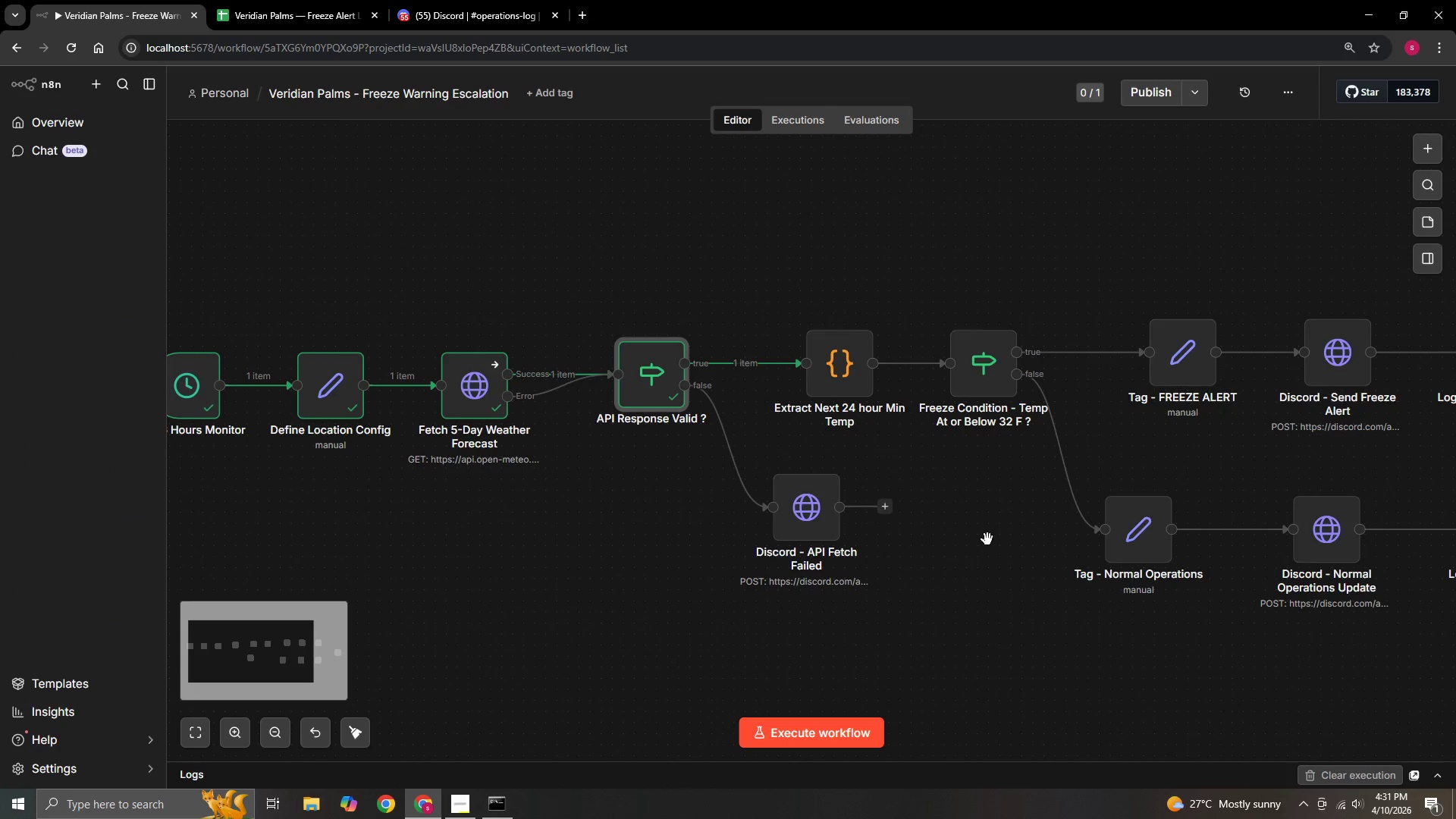 
wait(29.59)
 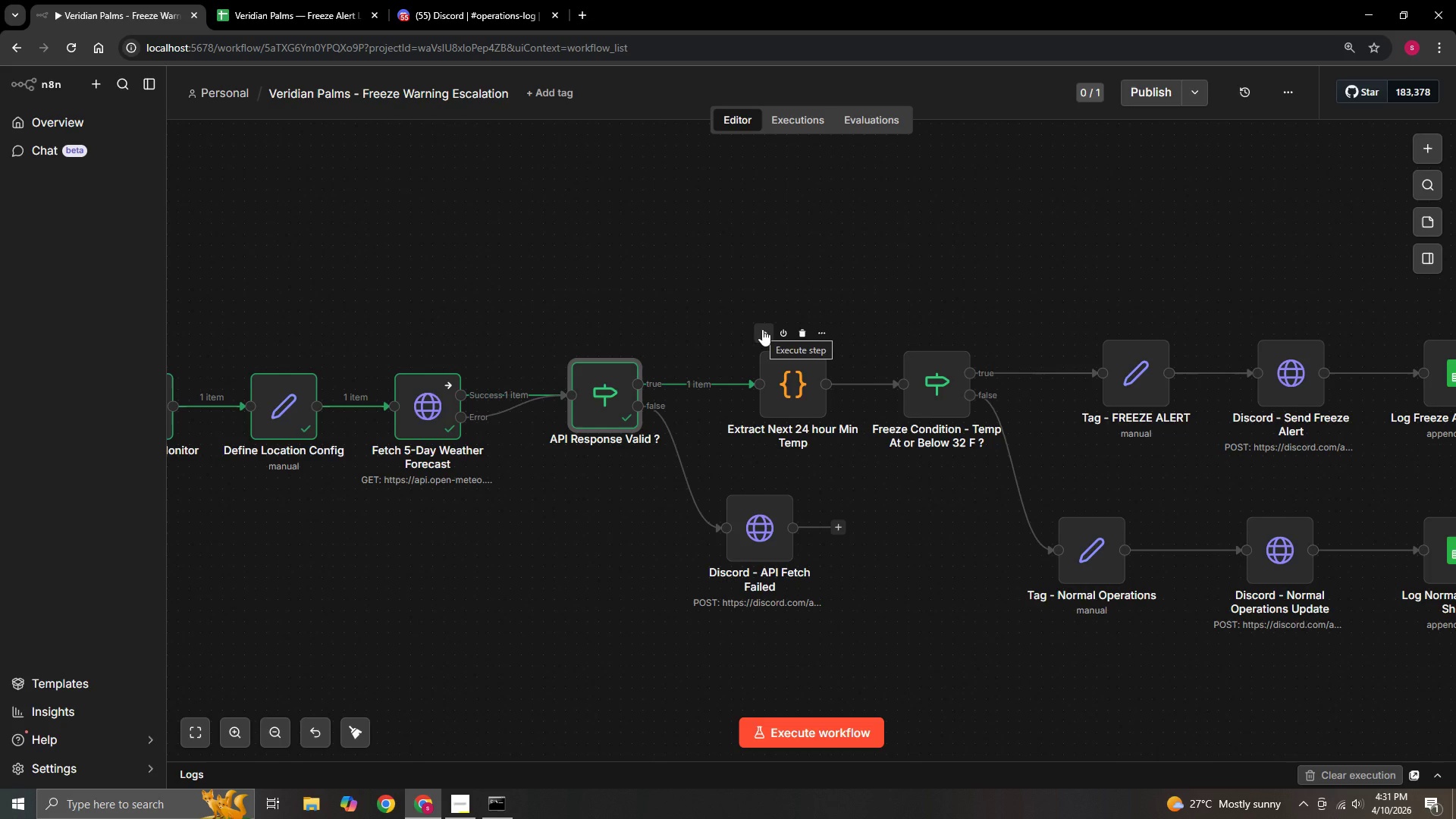 
left_click([764, 334])
 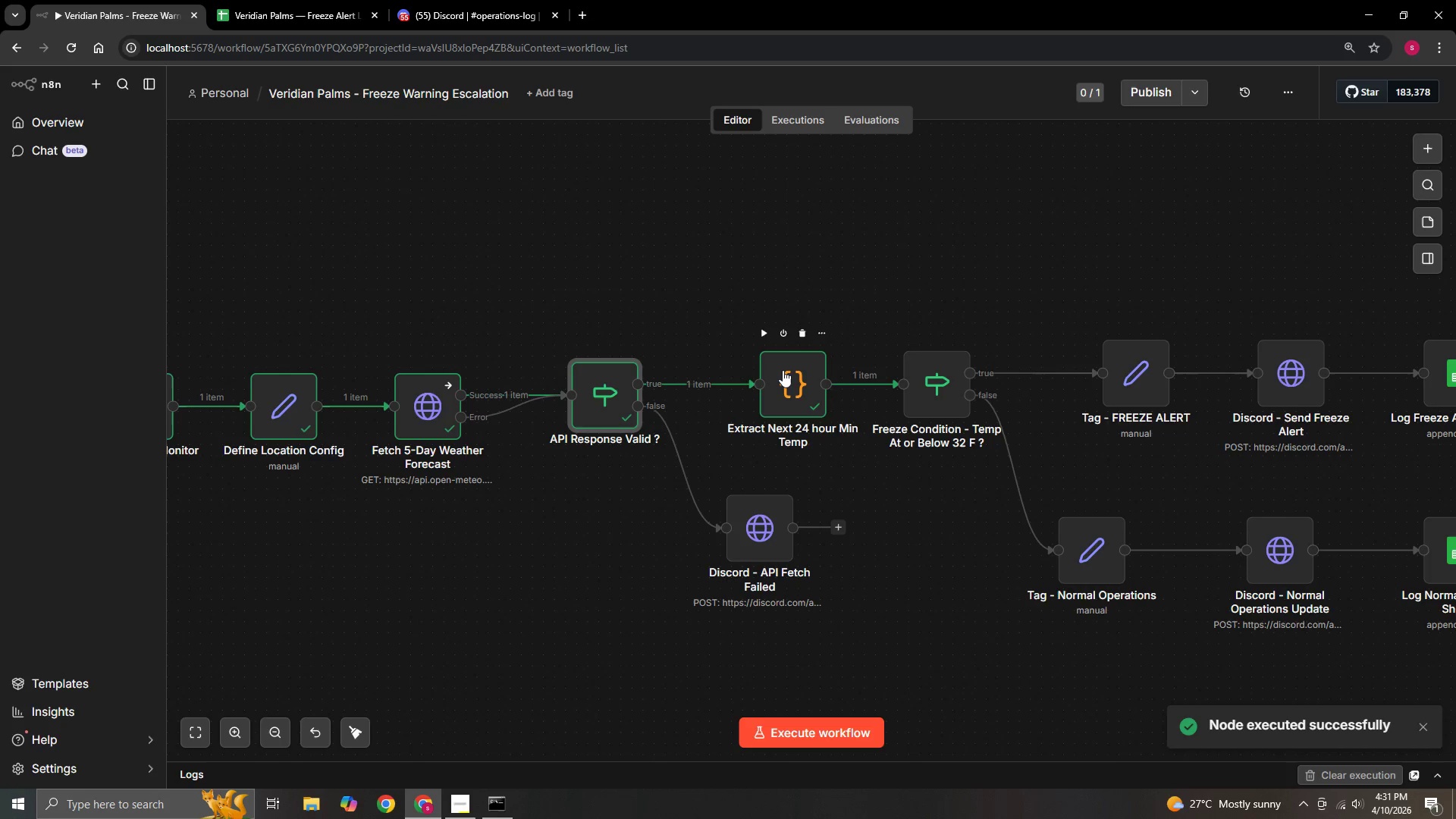 
double_click([783, 370])
 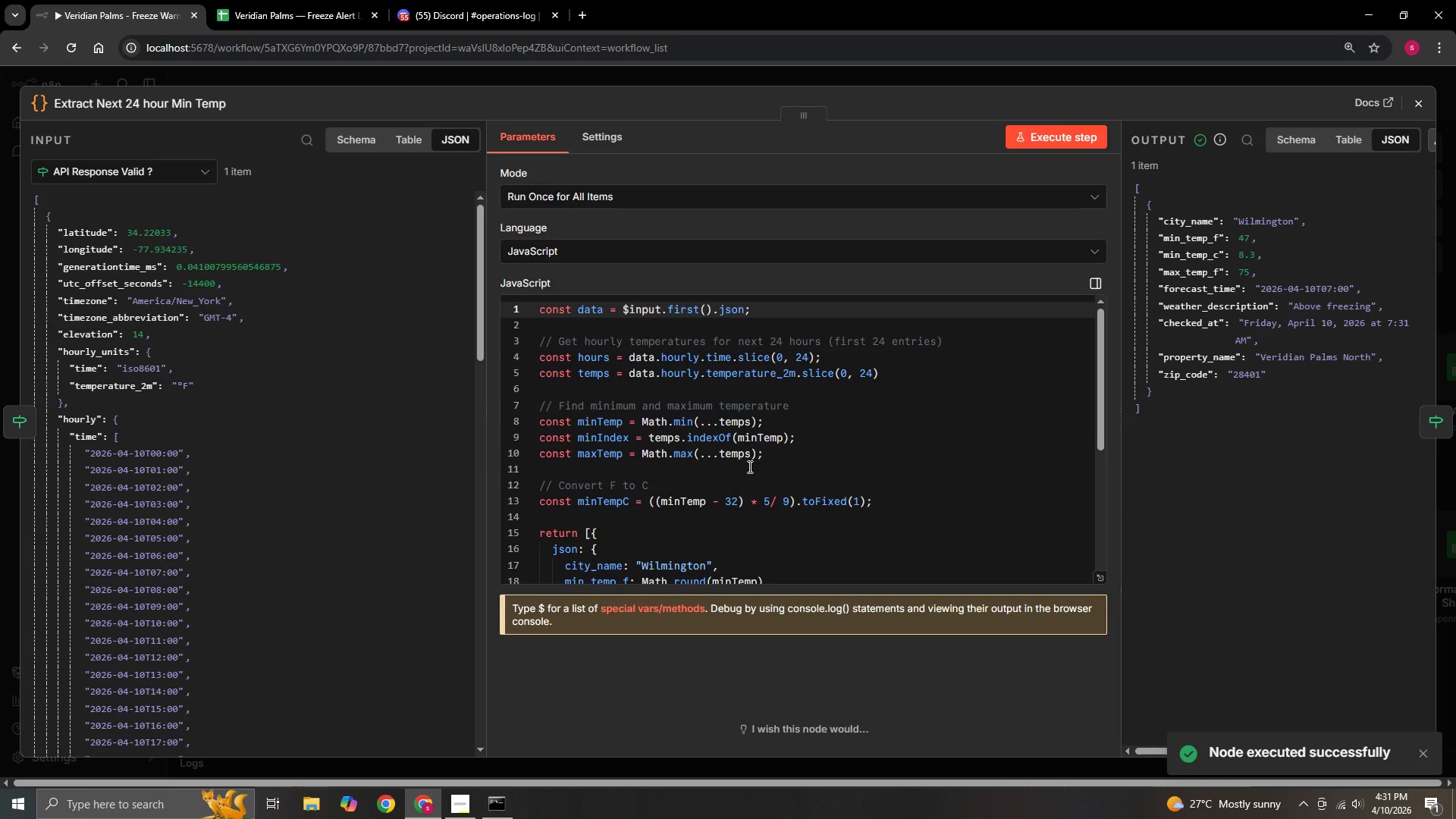 
scroll: coordinate [743, 500], scroll_direction: down, amount: 4.0
 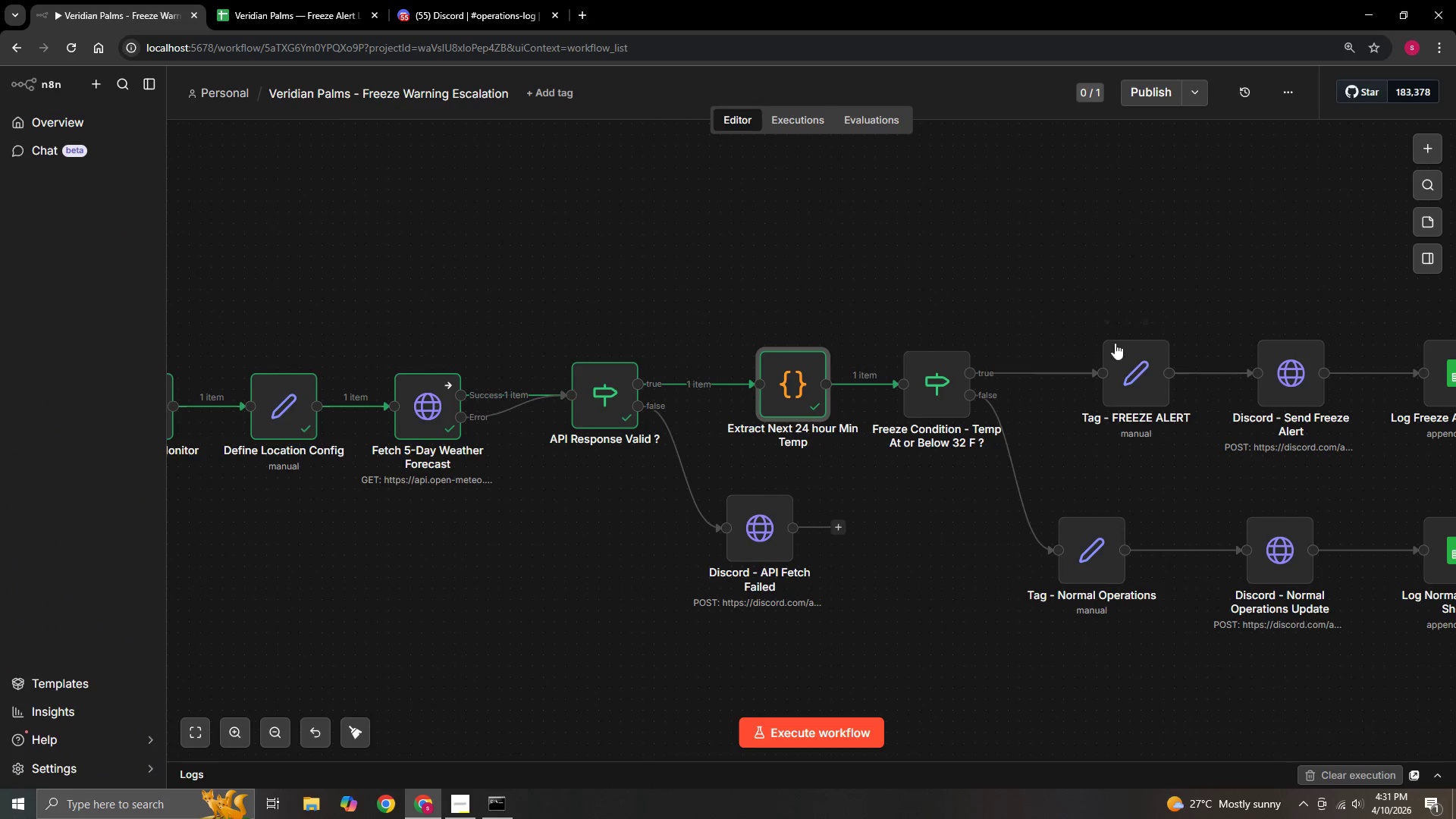 
hold_key(key=ControlLeft, duration=0.44)
left_click_drag(start_coordinate=[1056, 274], to_coordinate=[934, 286])
 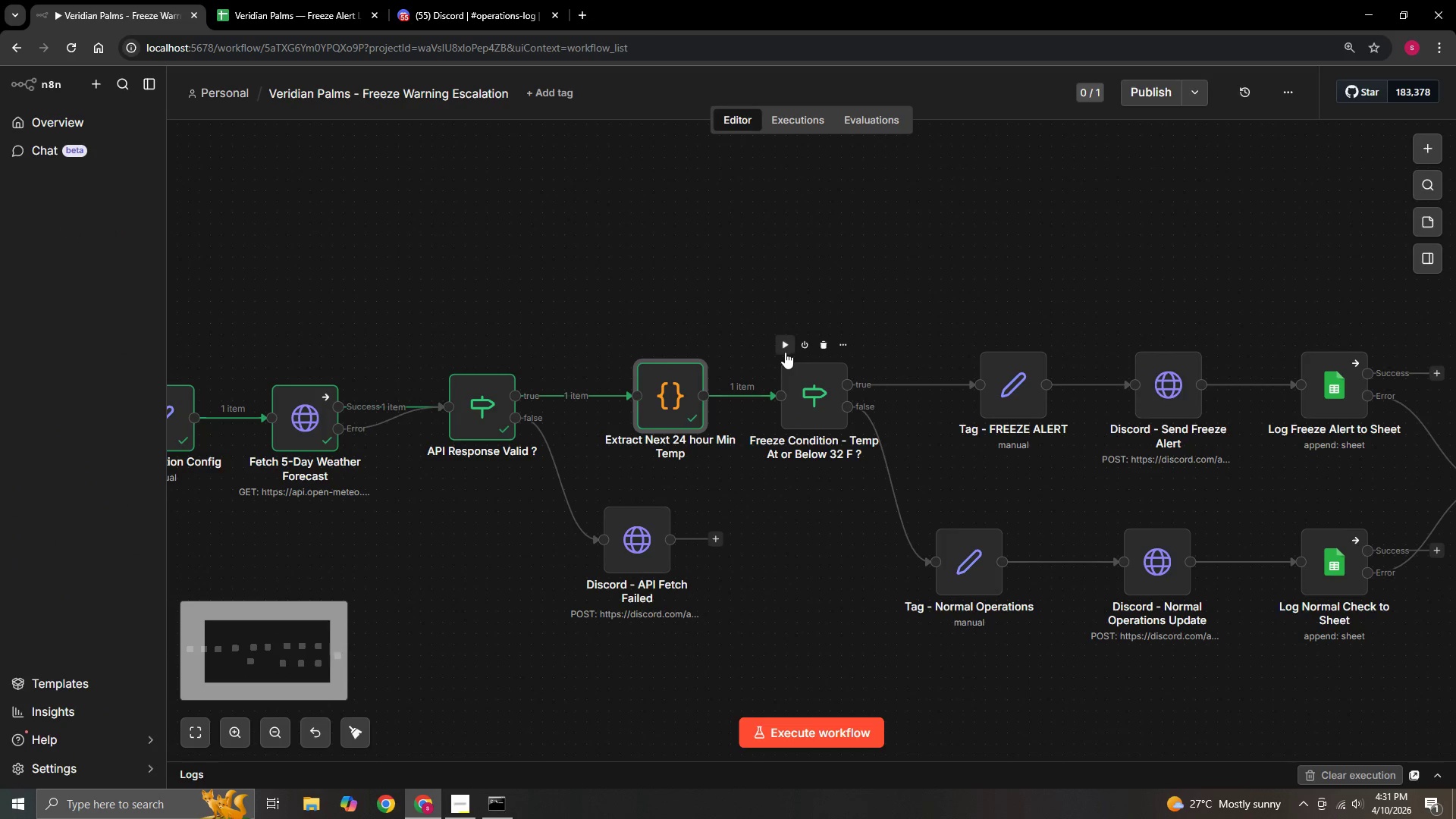 
left_click([784, 351])
 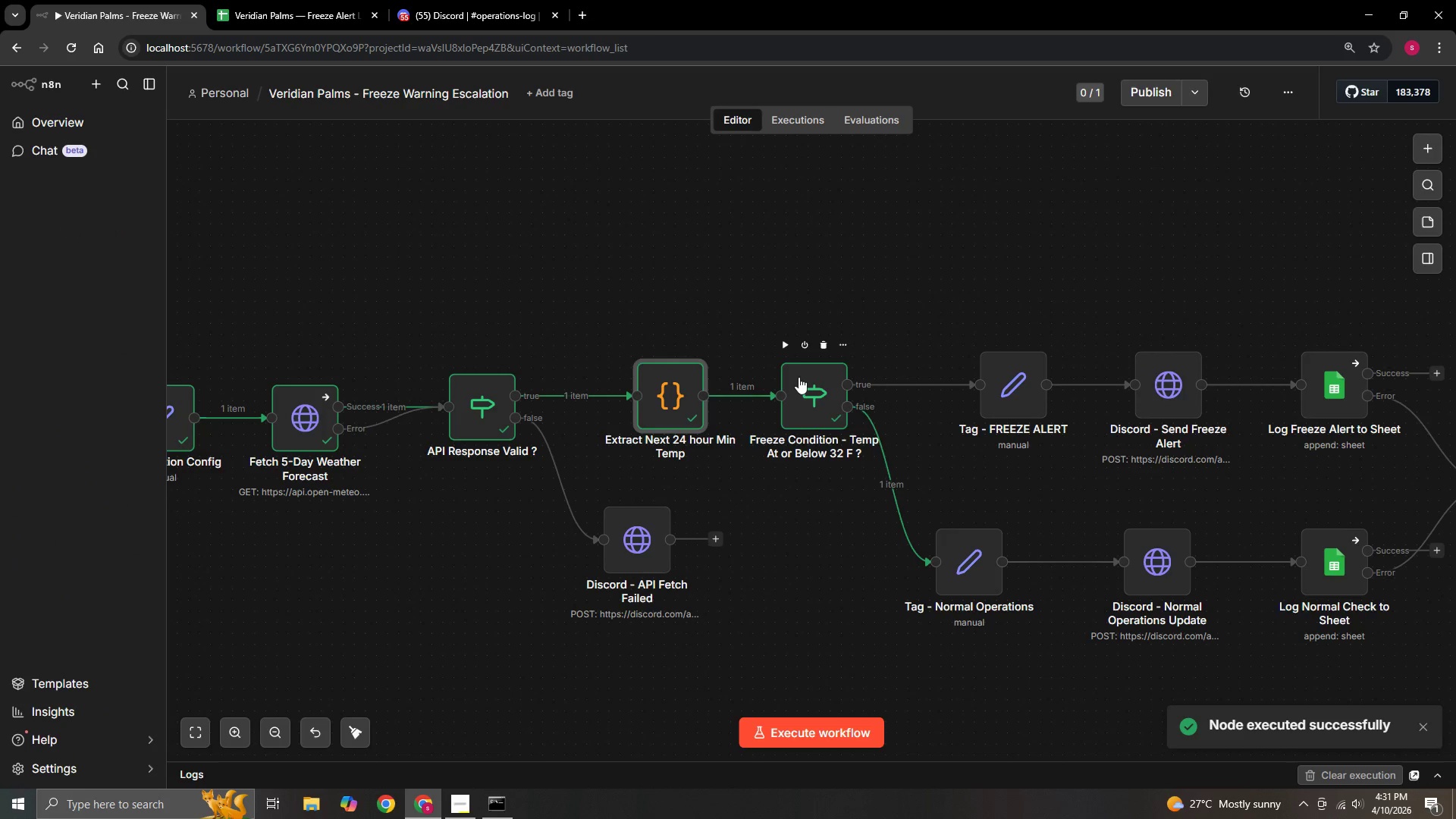 
double_click([799, 377])
 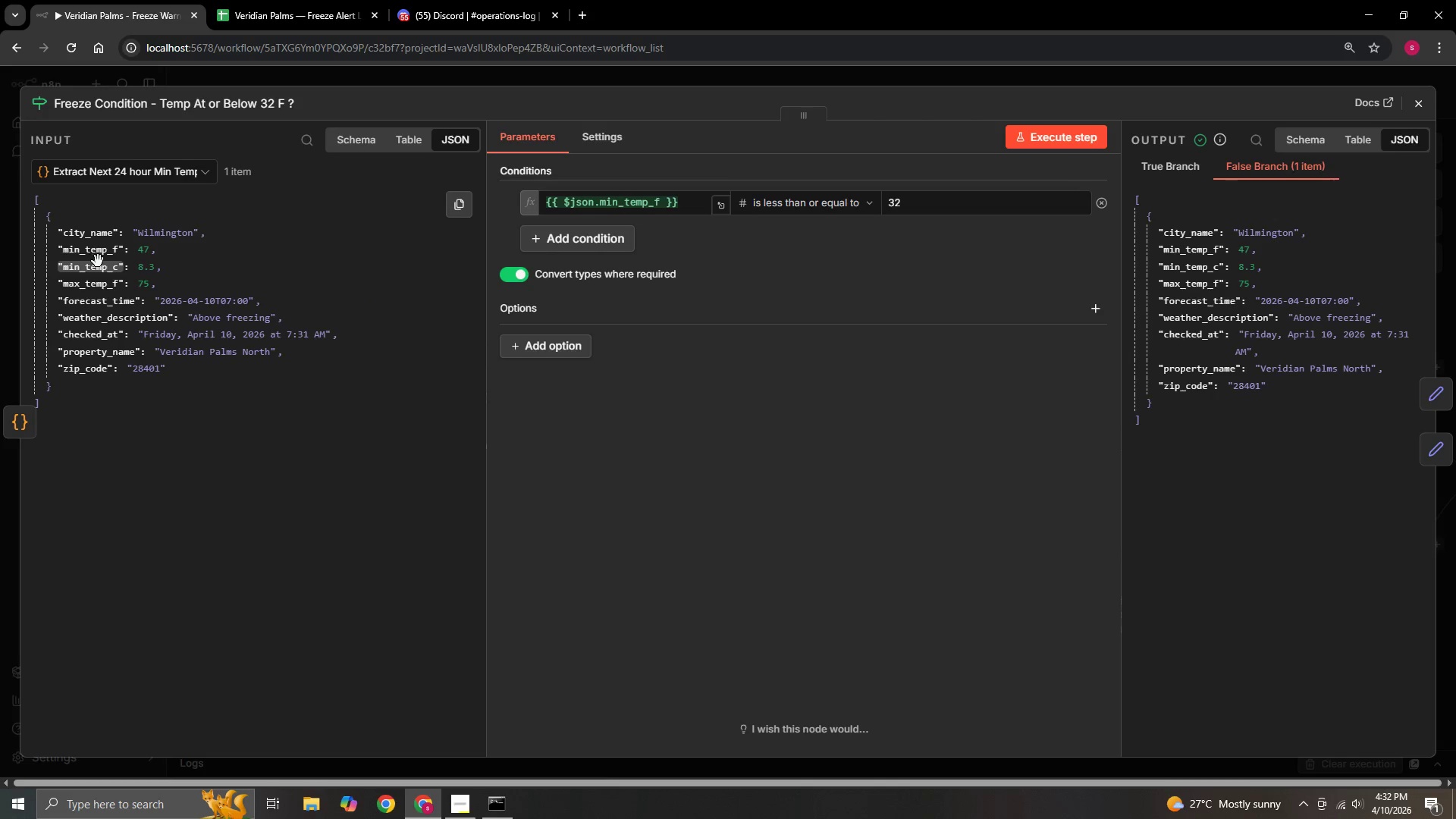 
wait(17.78)
 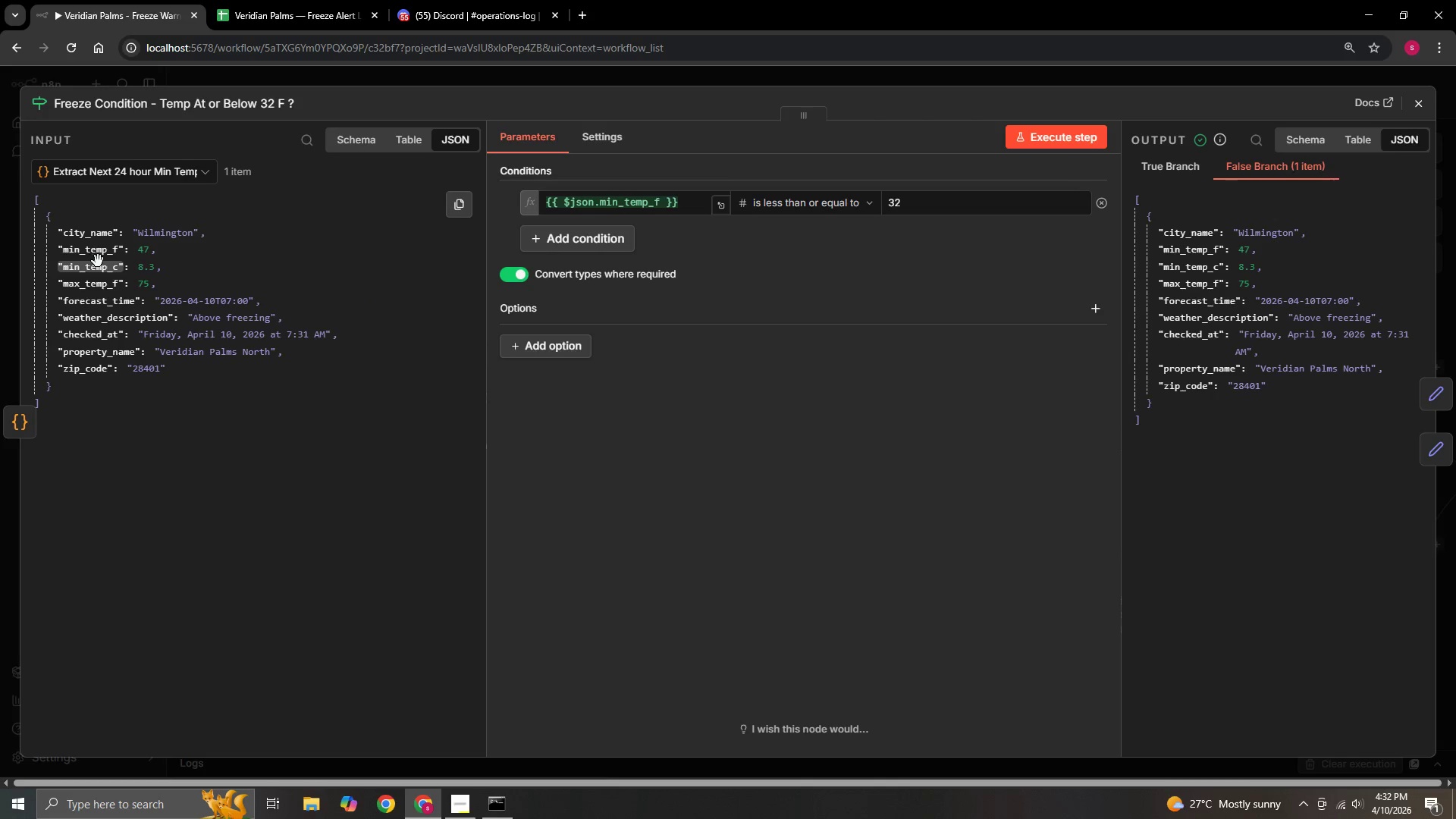 
left_click([1436, 448])
 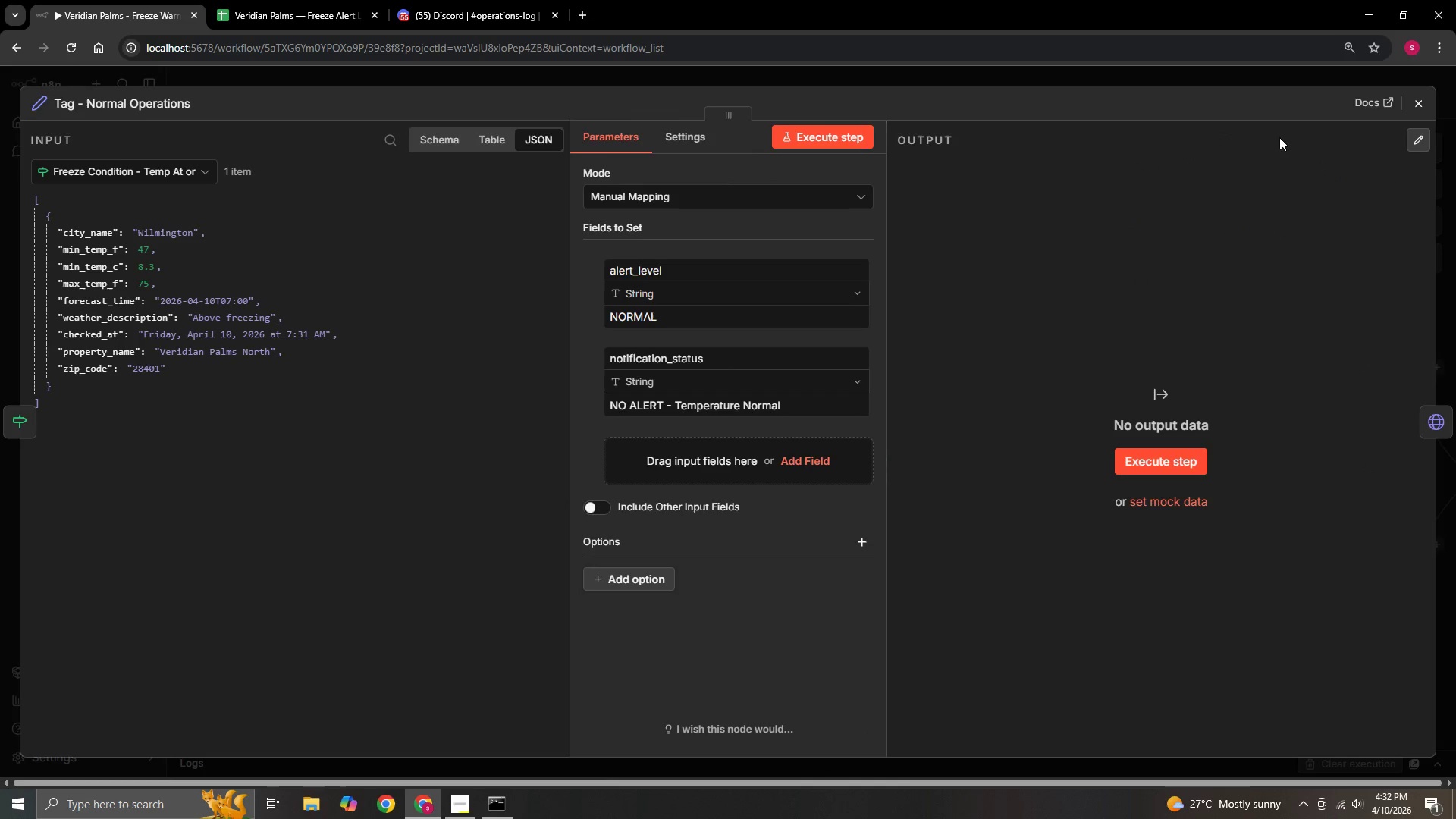 
left_click([1413, 102])
 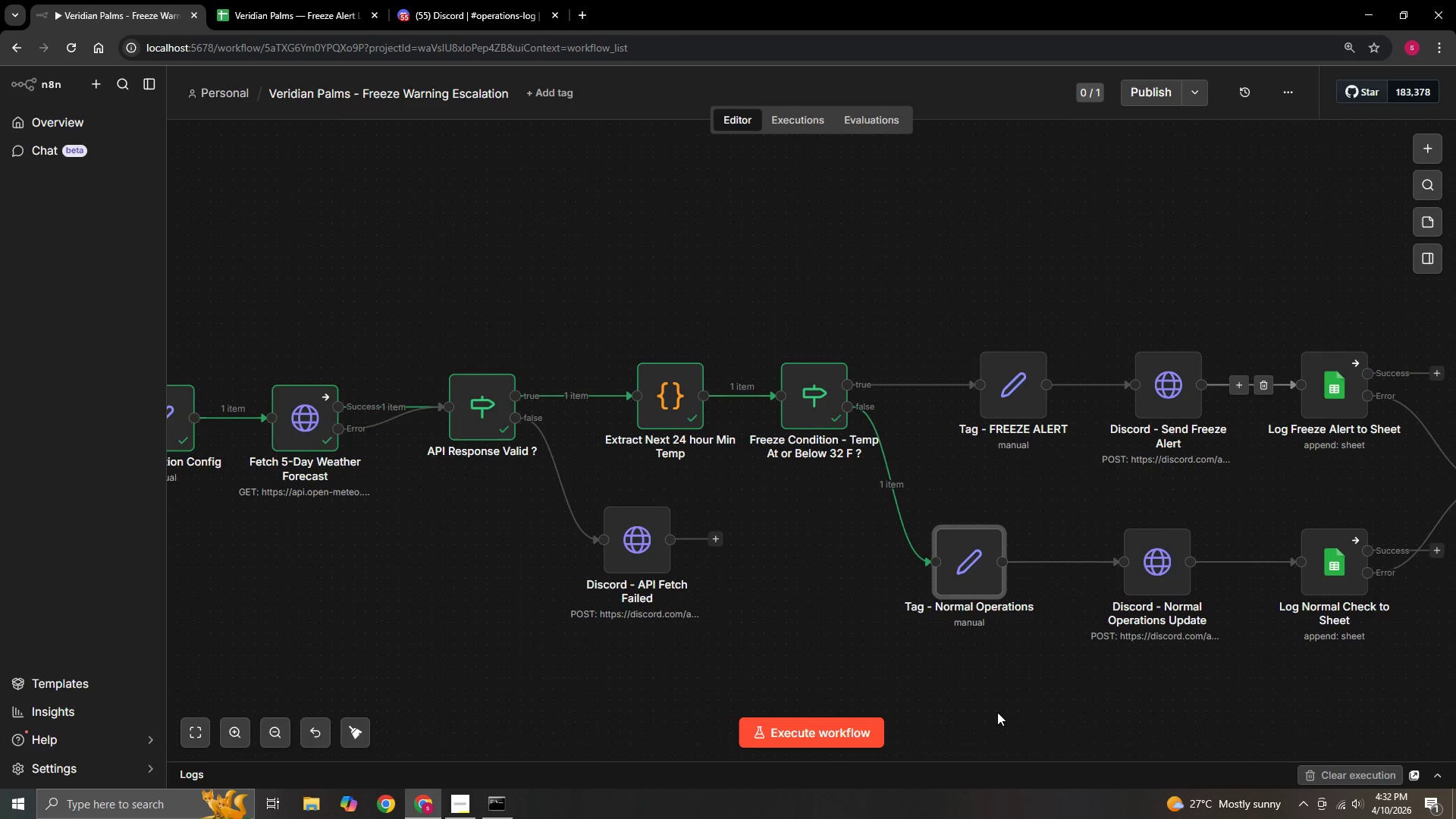 
hold_key(key=ControlLeft, duration=0.53)
left_click_drag(start_coordinate=[996, 715], to_coordinate=[837, 617])
 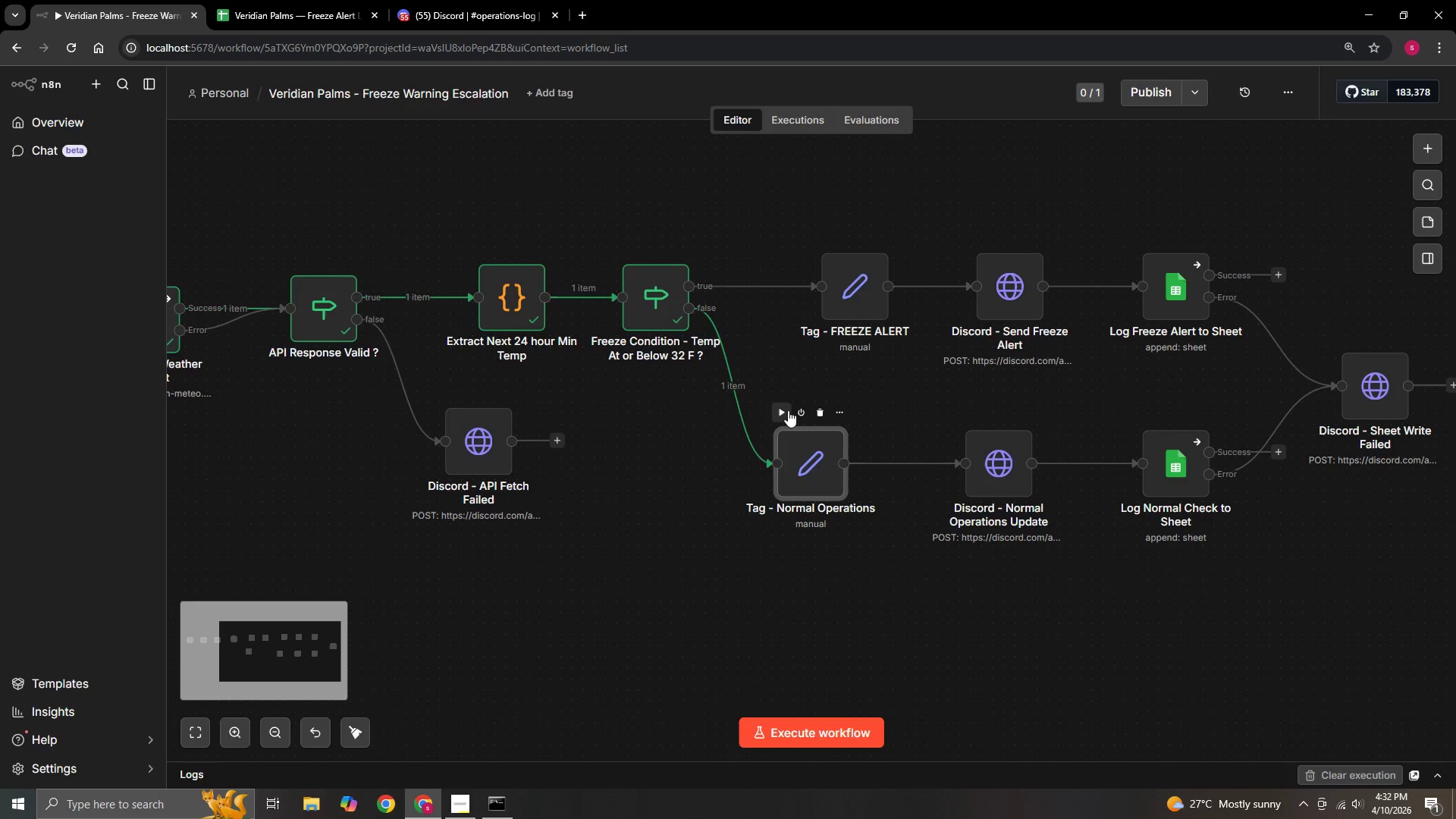 
left_click([780, 410])
 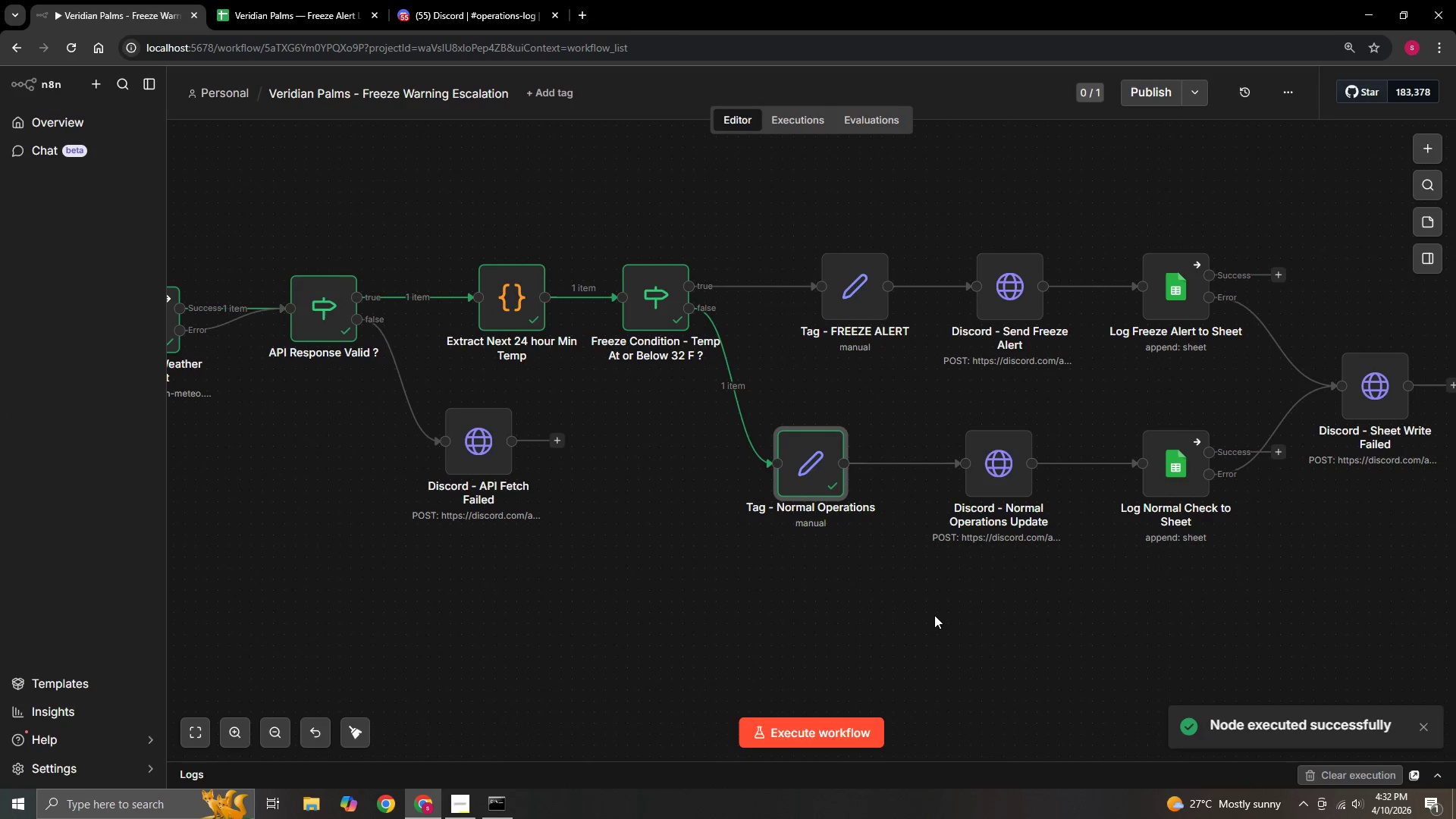 
hold_key(key=ControlLeft, duration=0.39)
left_click_drag(start_coordinate=[934, 615], to_coordinate=[861, 615])
 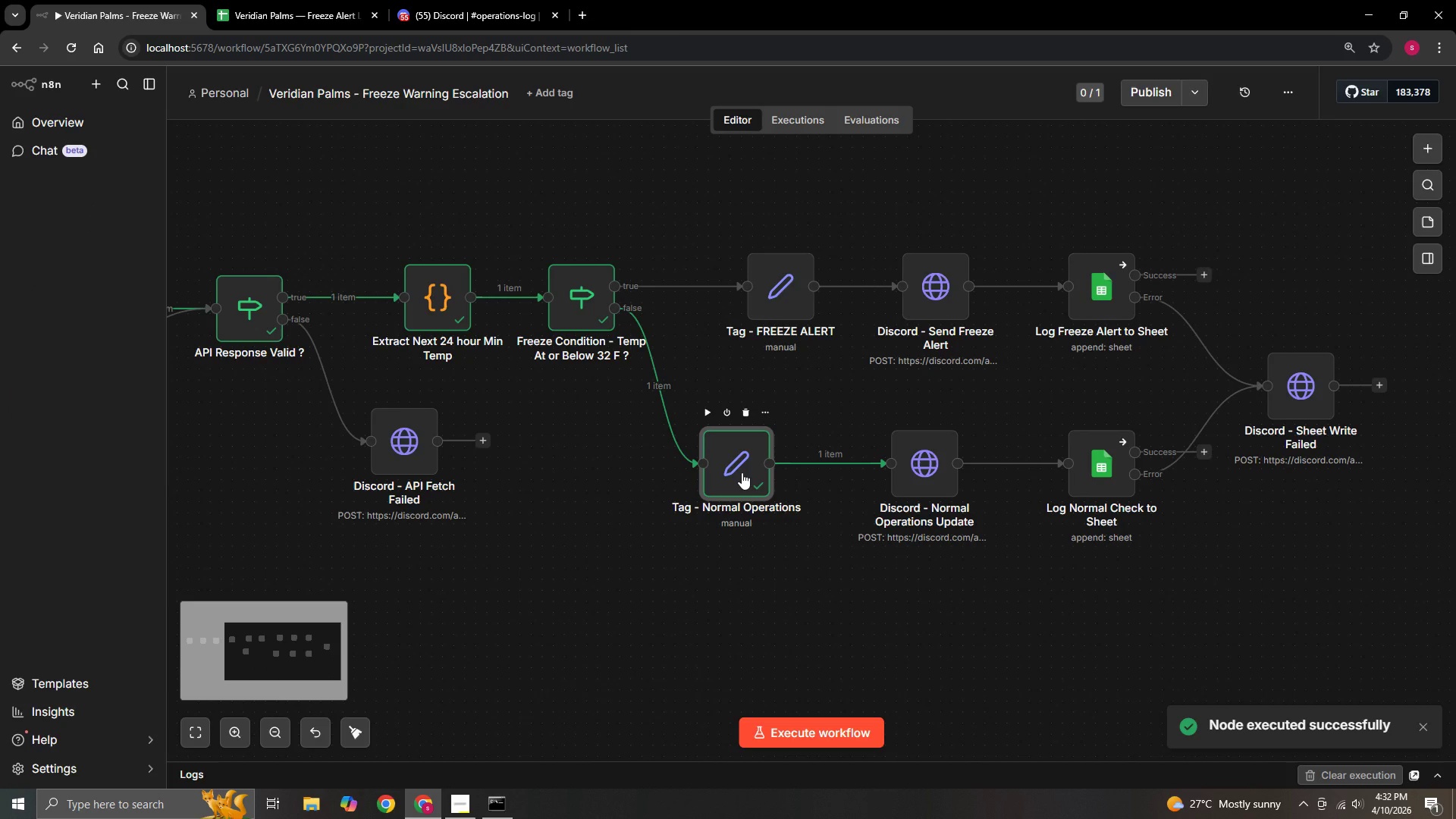 
double_click([742, 472])
 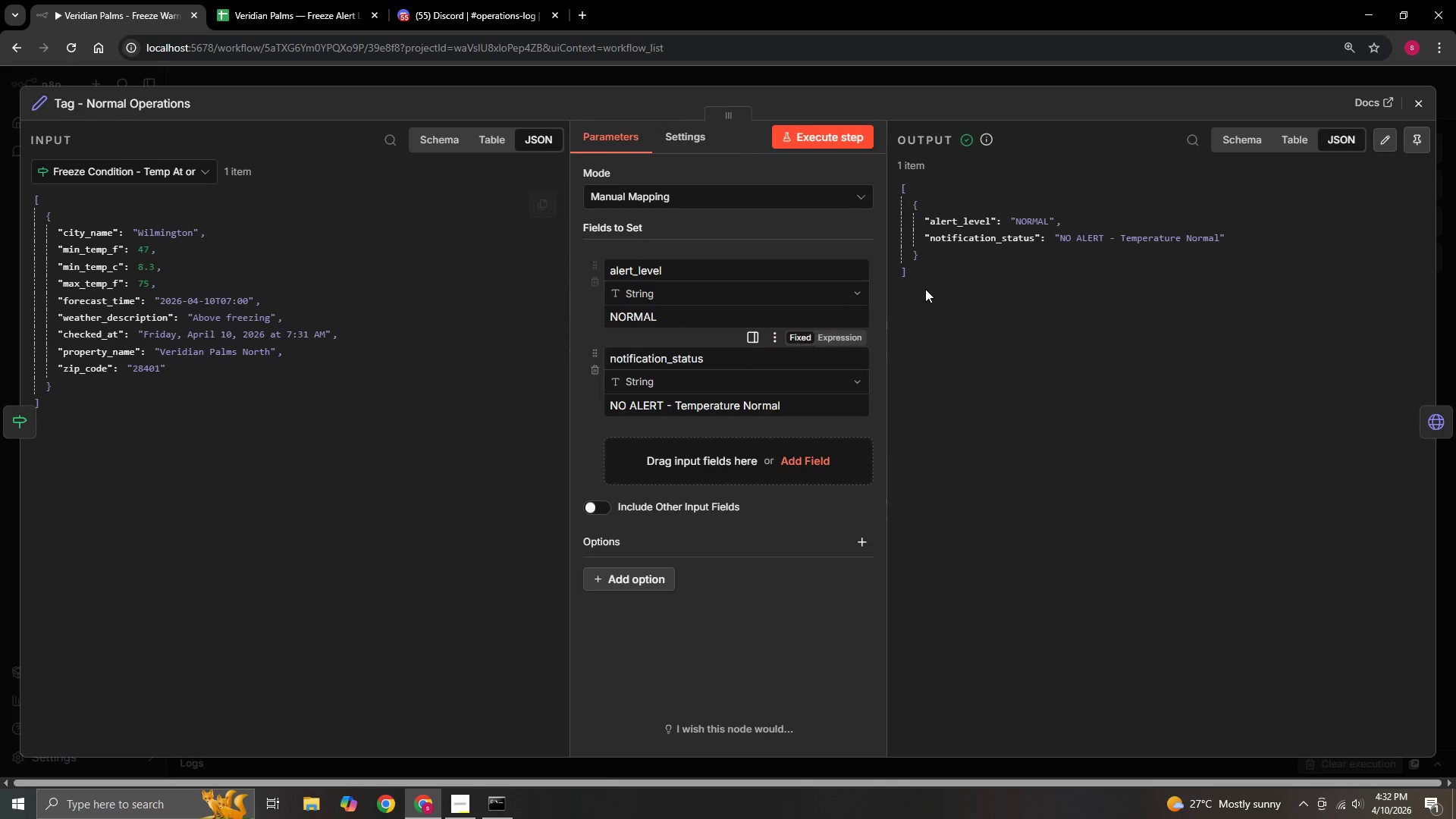 
wait(5.53)
 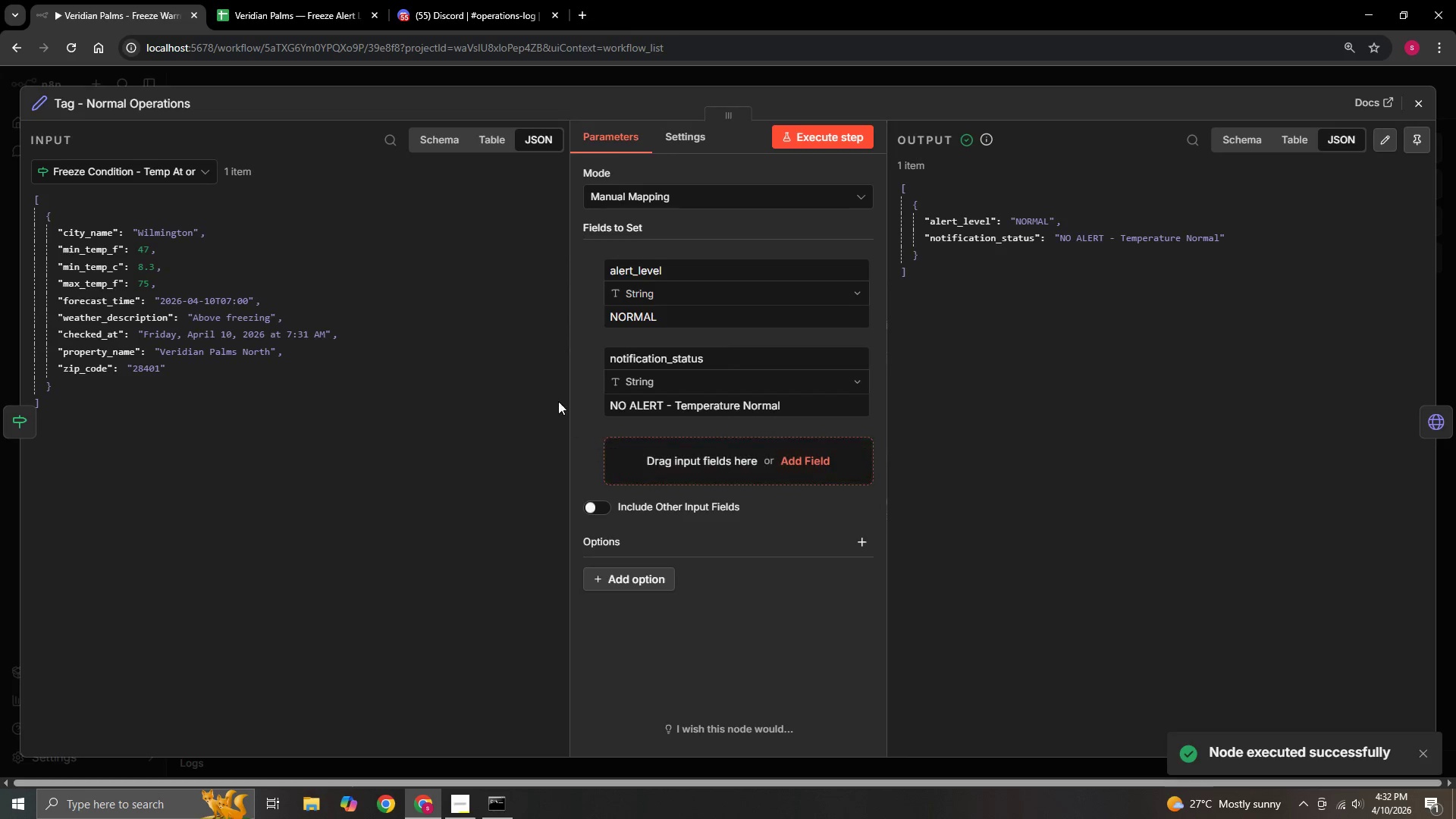 
left_click([1434, 419])
 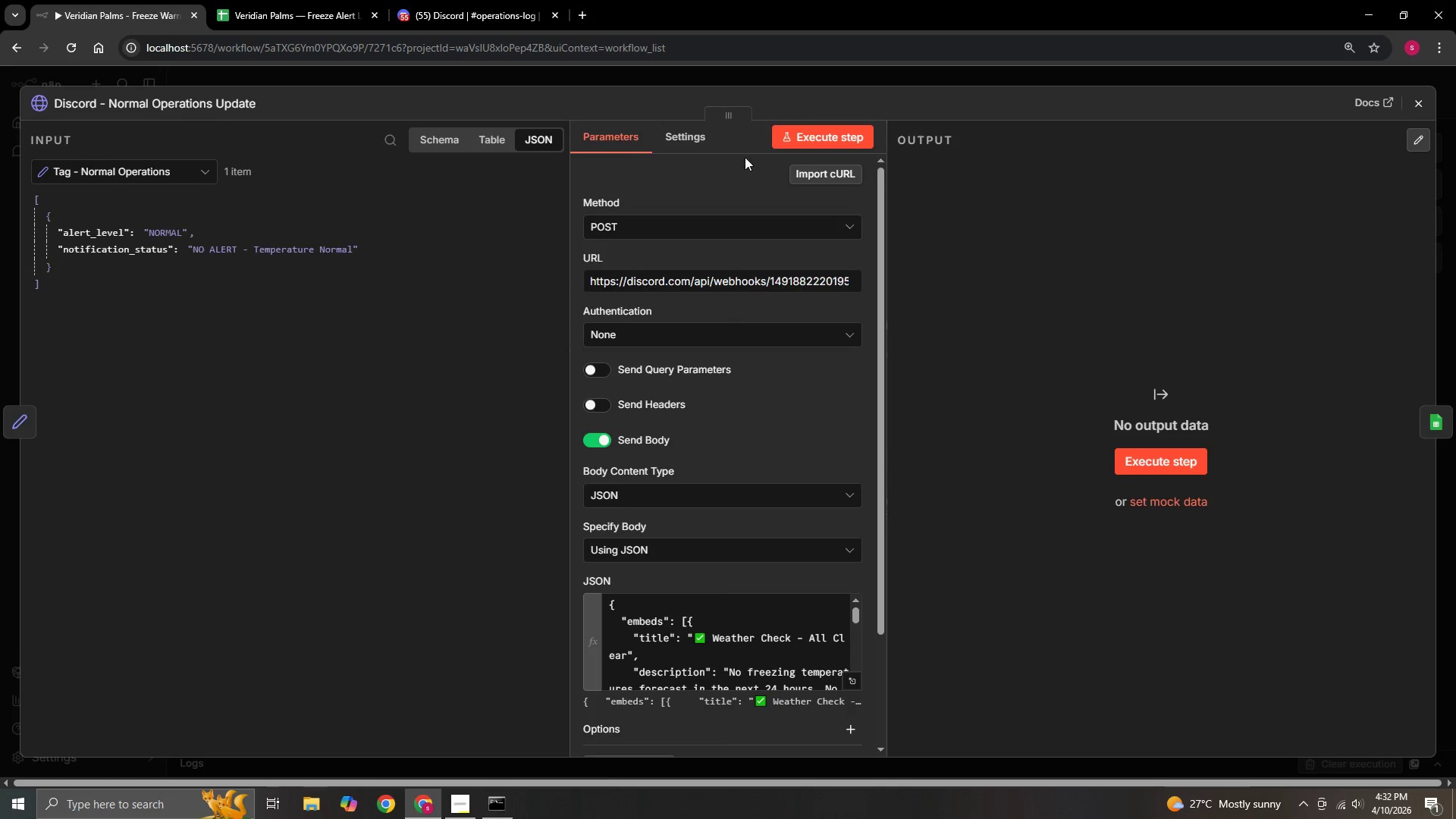 
left_click([815, 142])
 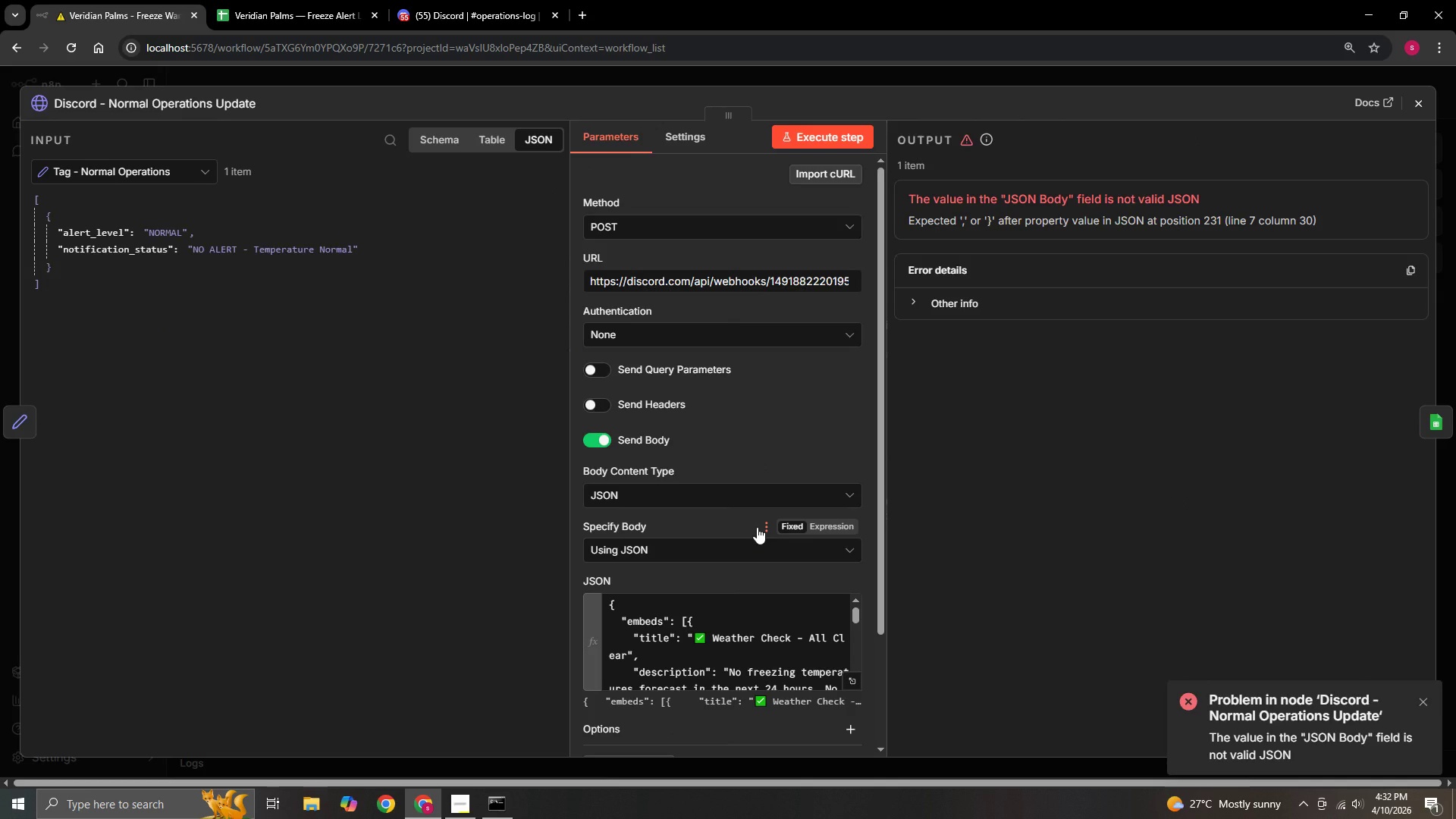 
scroll: coordinate [775, 550], scroll_direction: down, amount: 5.0
 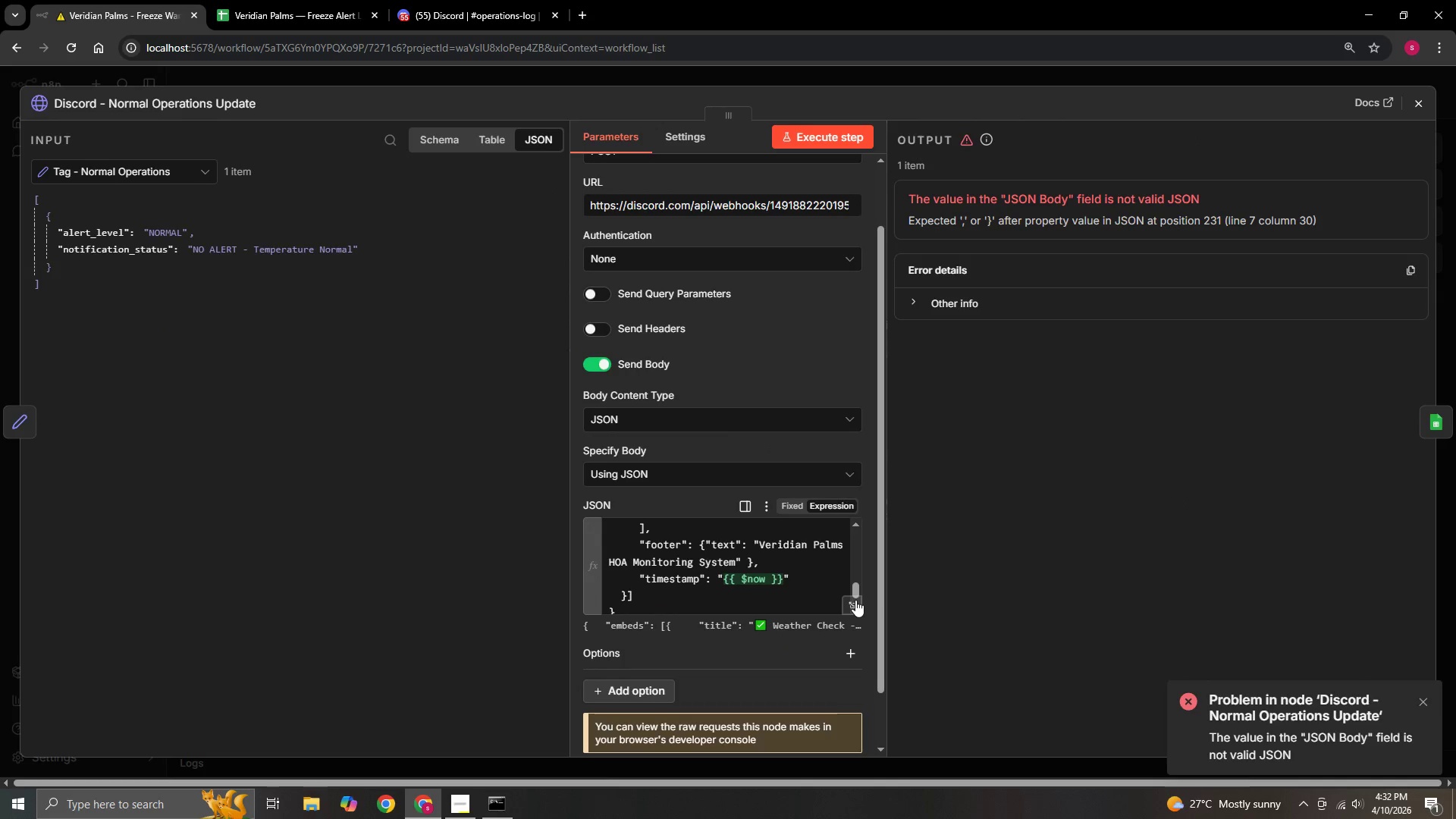 
left_click([855, 600])
 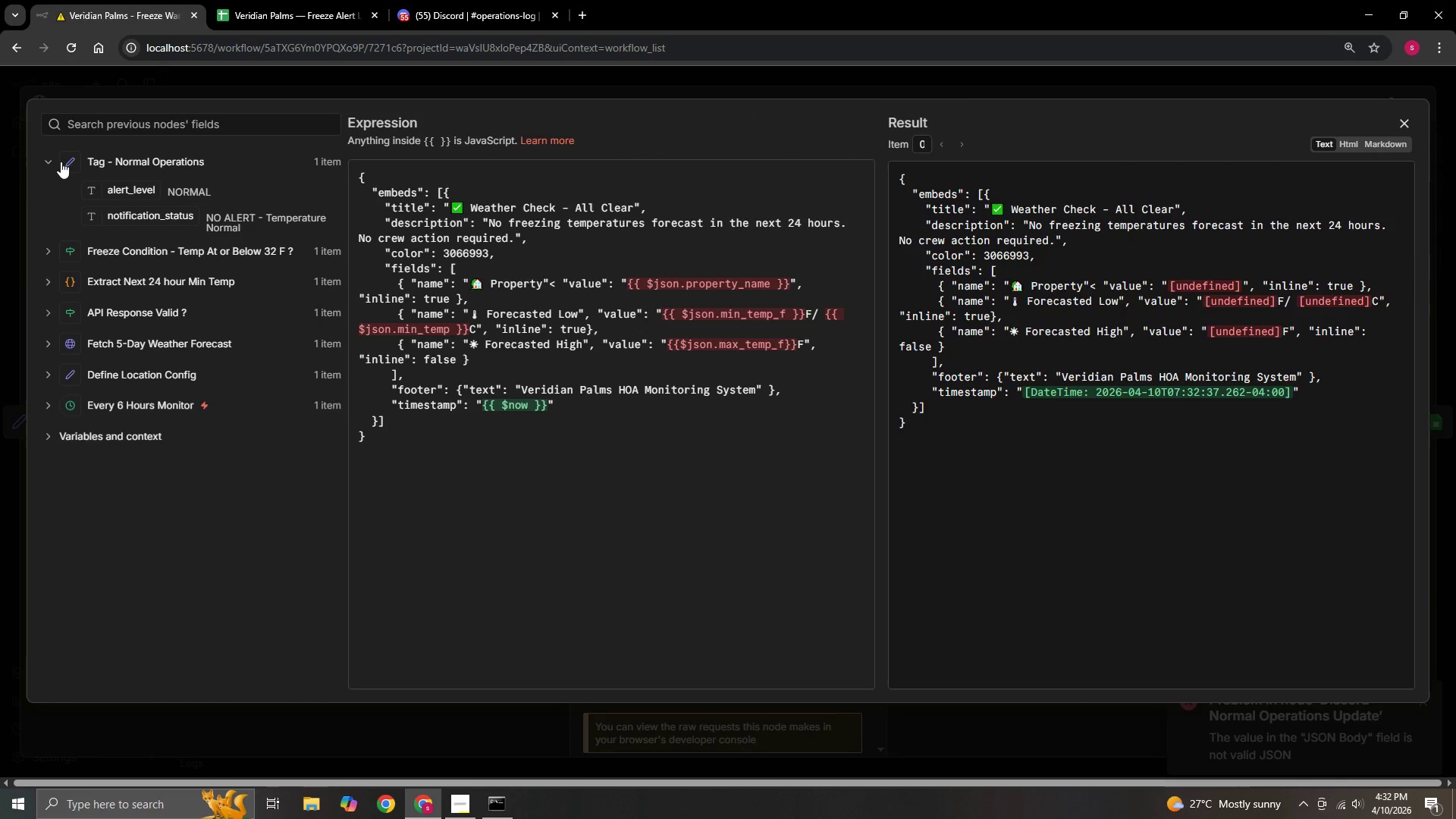 
left_click([59, 162])
 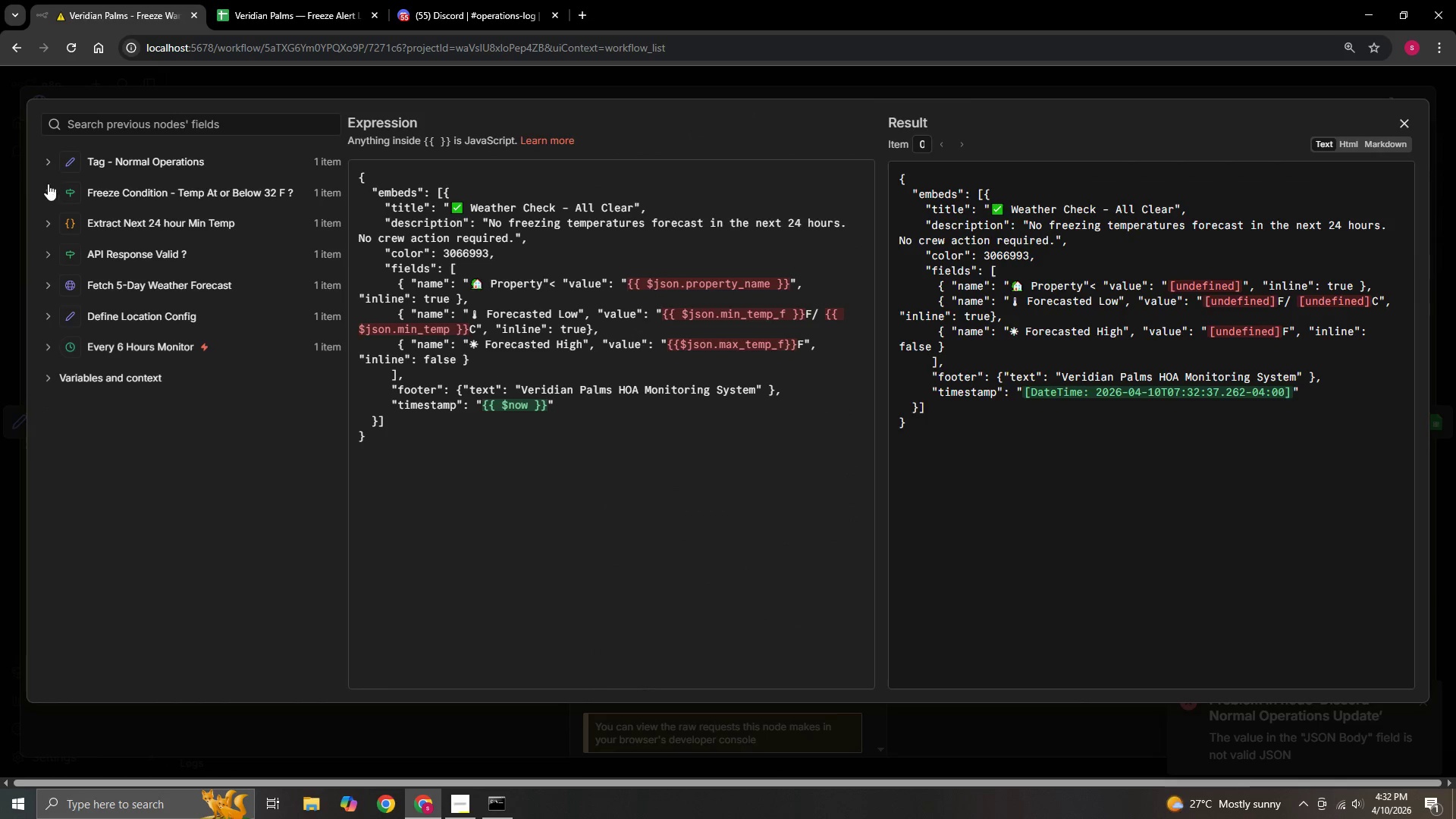 
left_click([48, 184])
 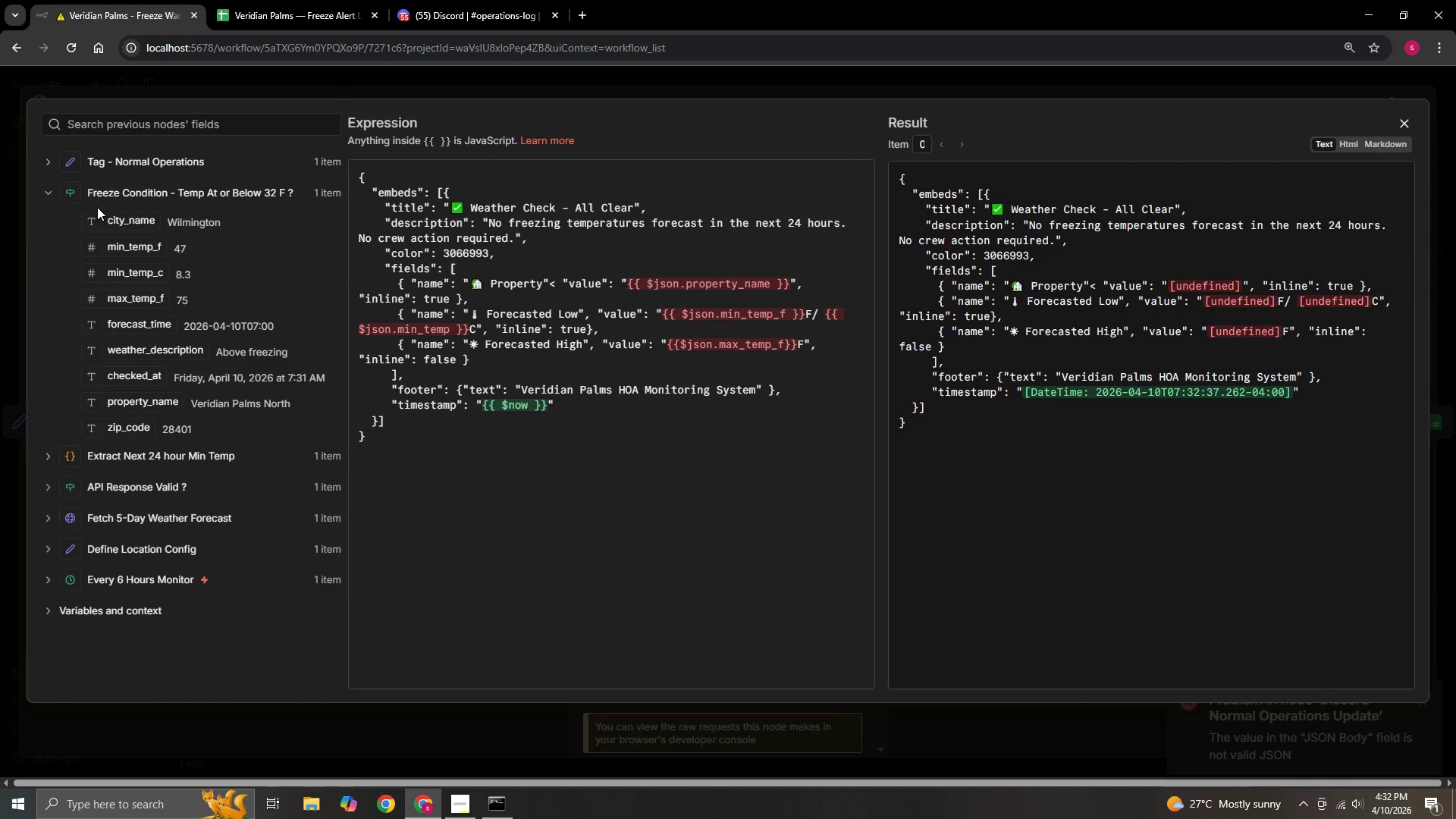 
wait(8.59)
 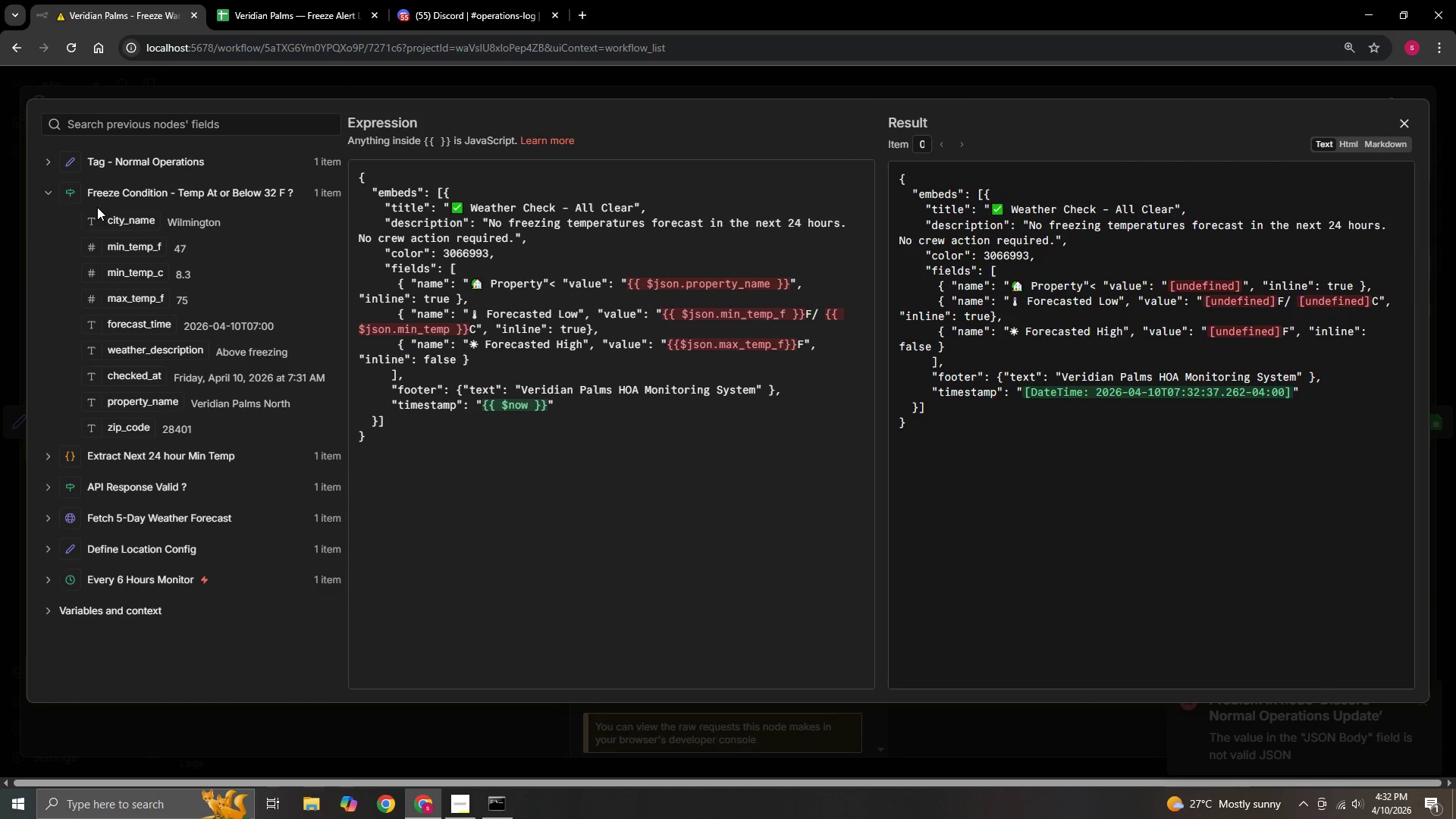 
left_click_drag(start_coordinate=[167, 406], to_coordinate=[774, 290])
 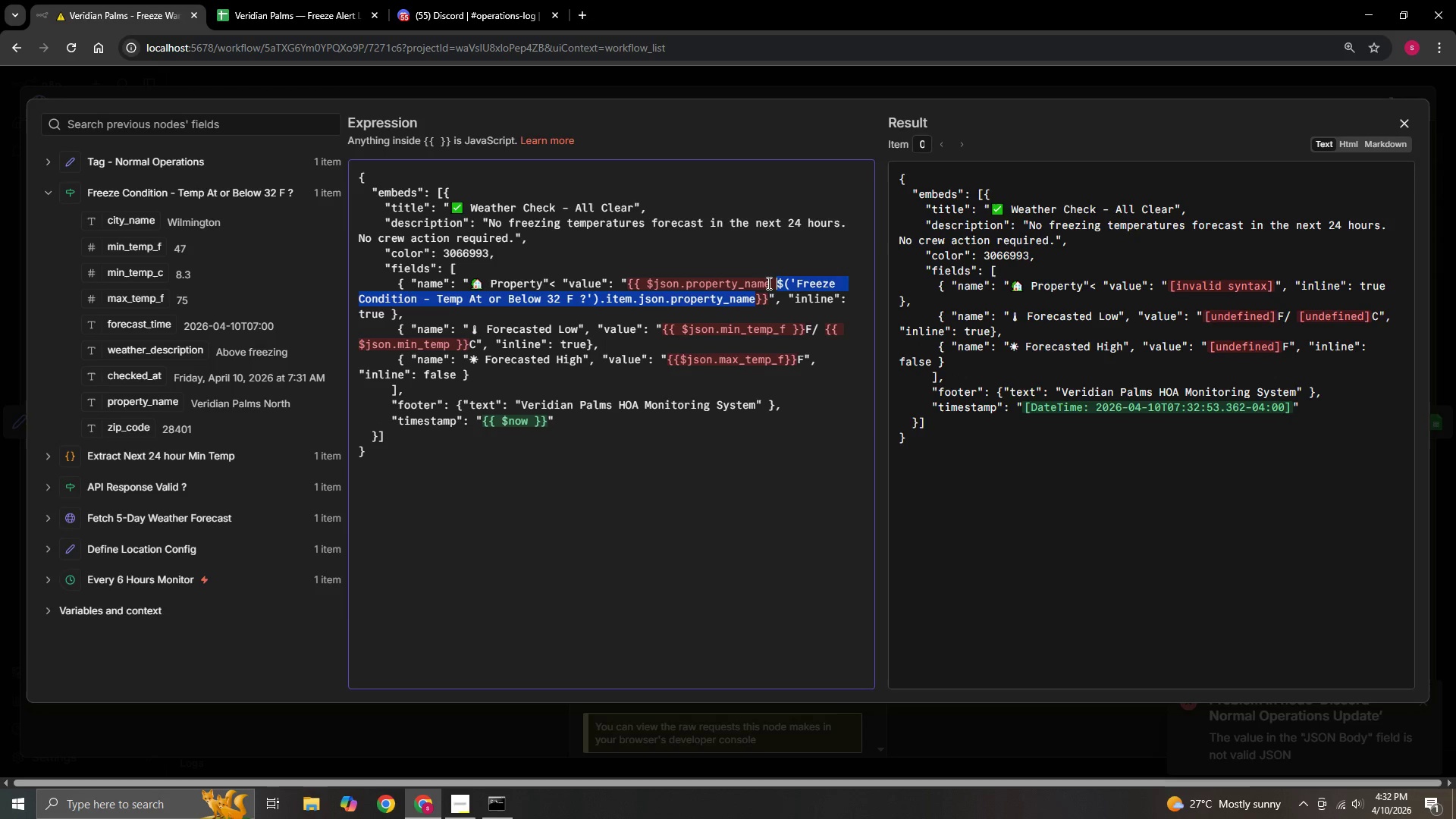 
left_click([770, 282])
 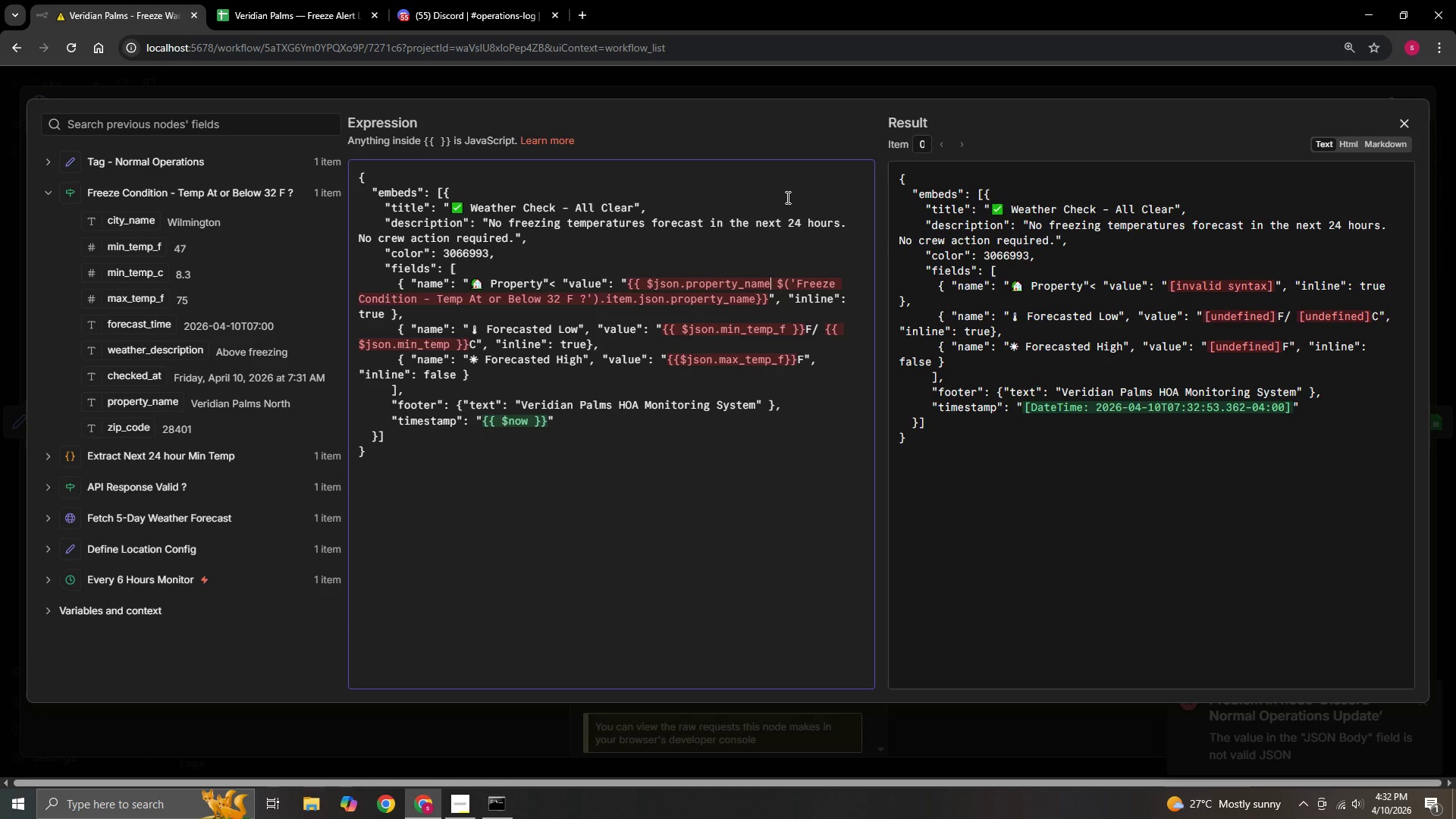 
key(Backspace)
 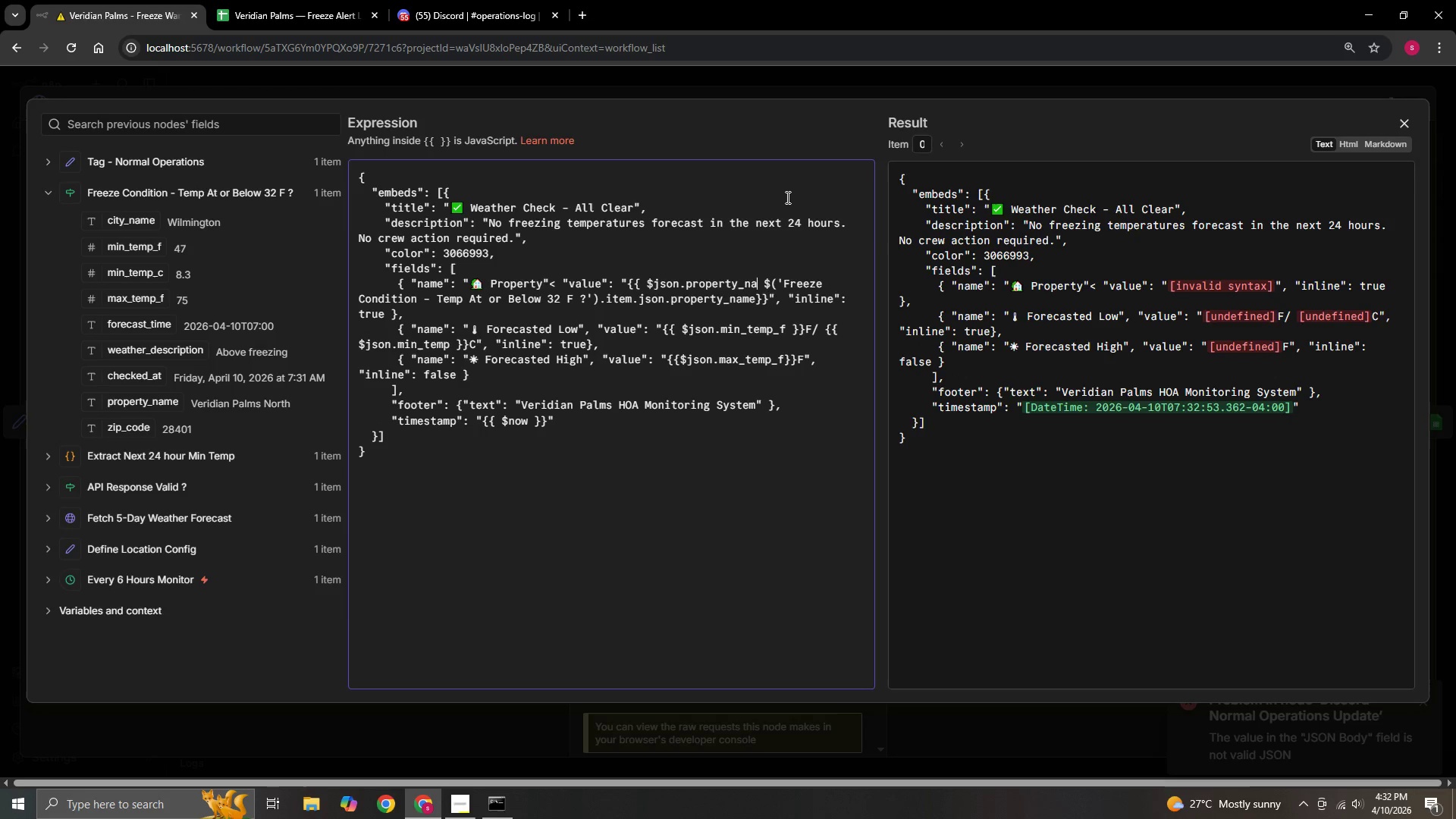 
key(Backspace)
 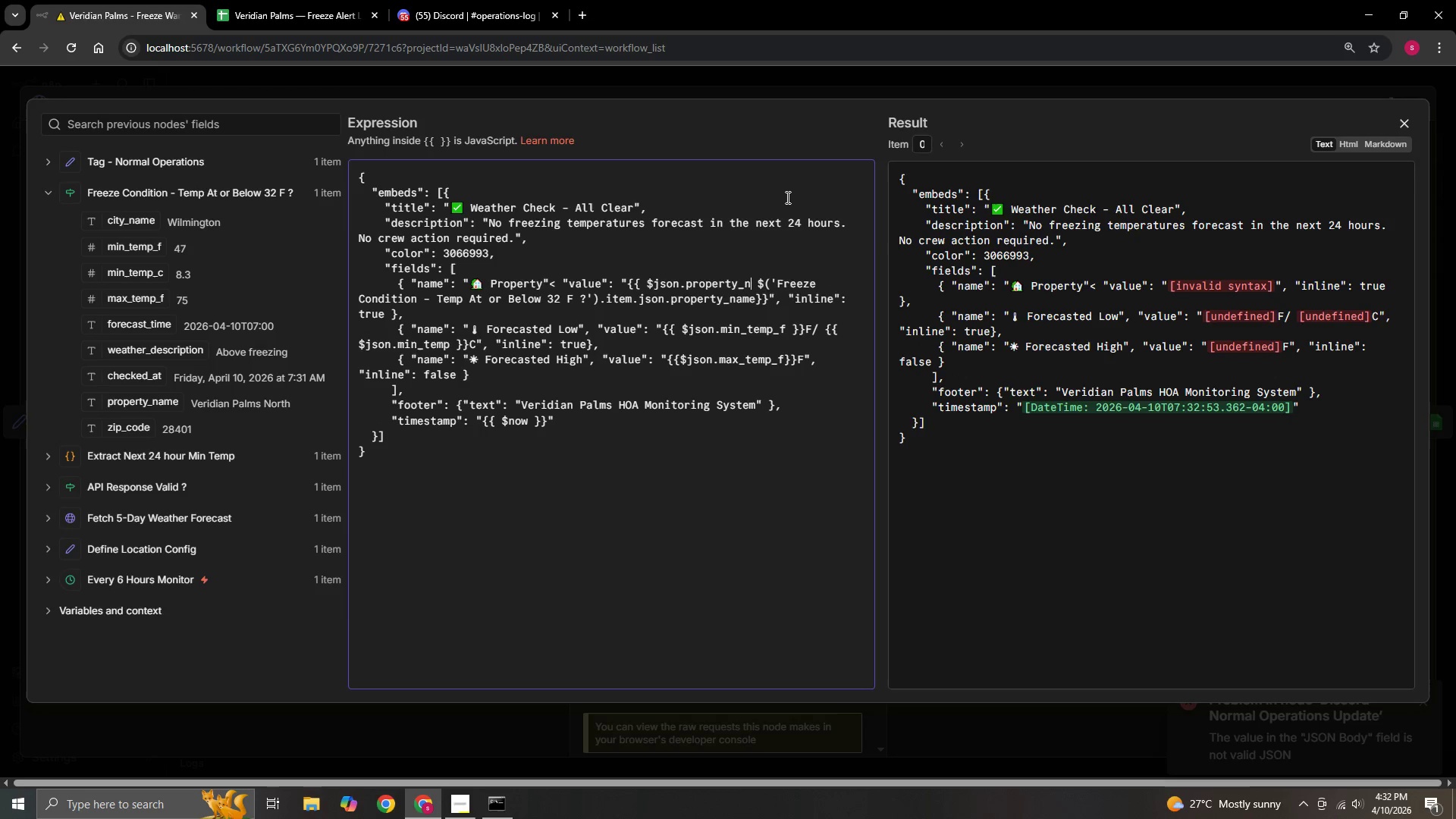 
key(Backspace)
 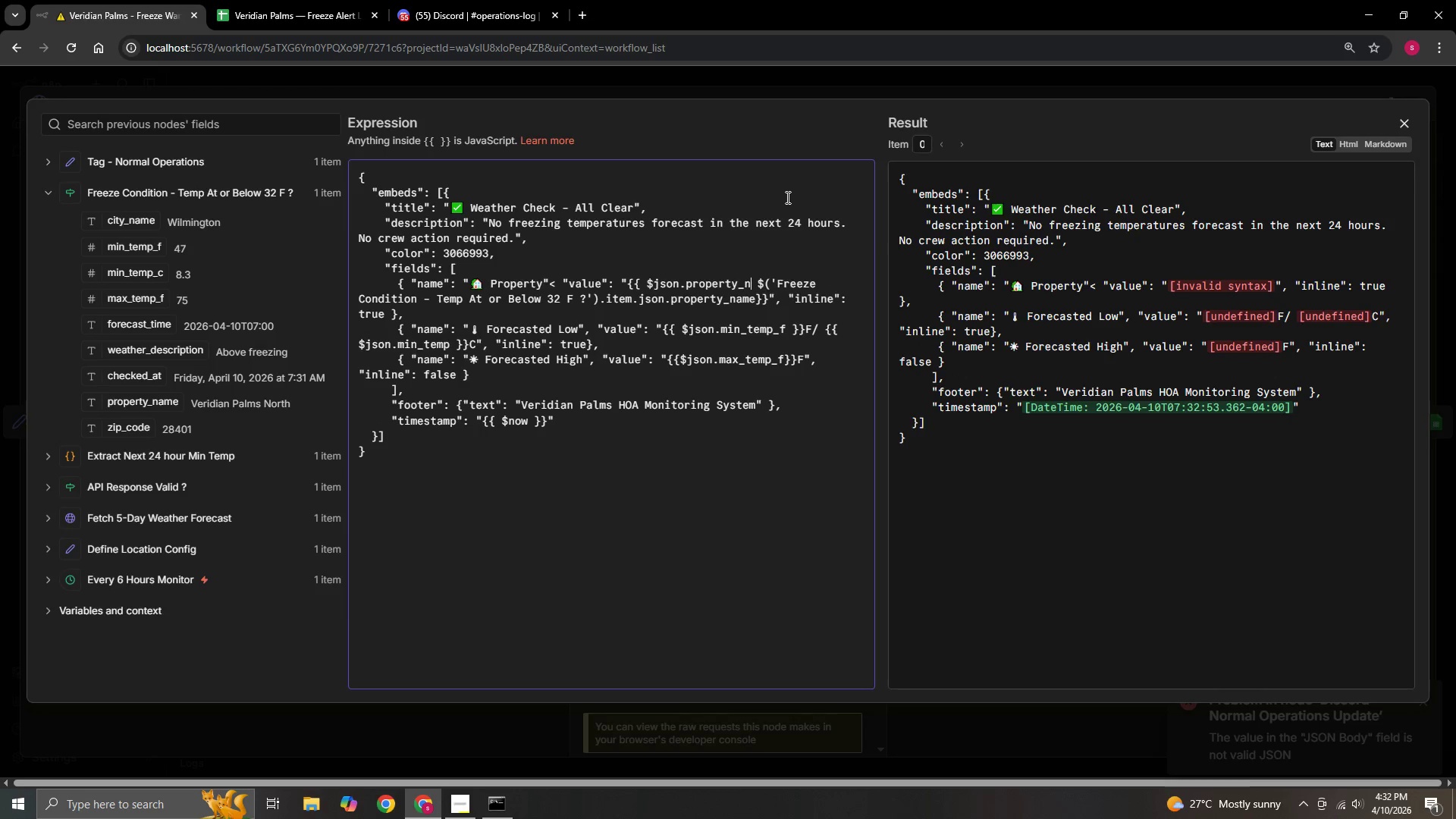 
key(Backspace)
 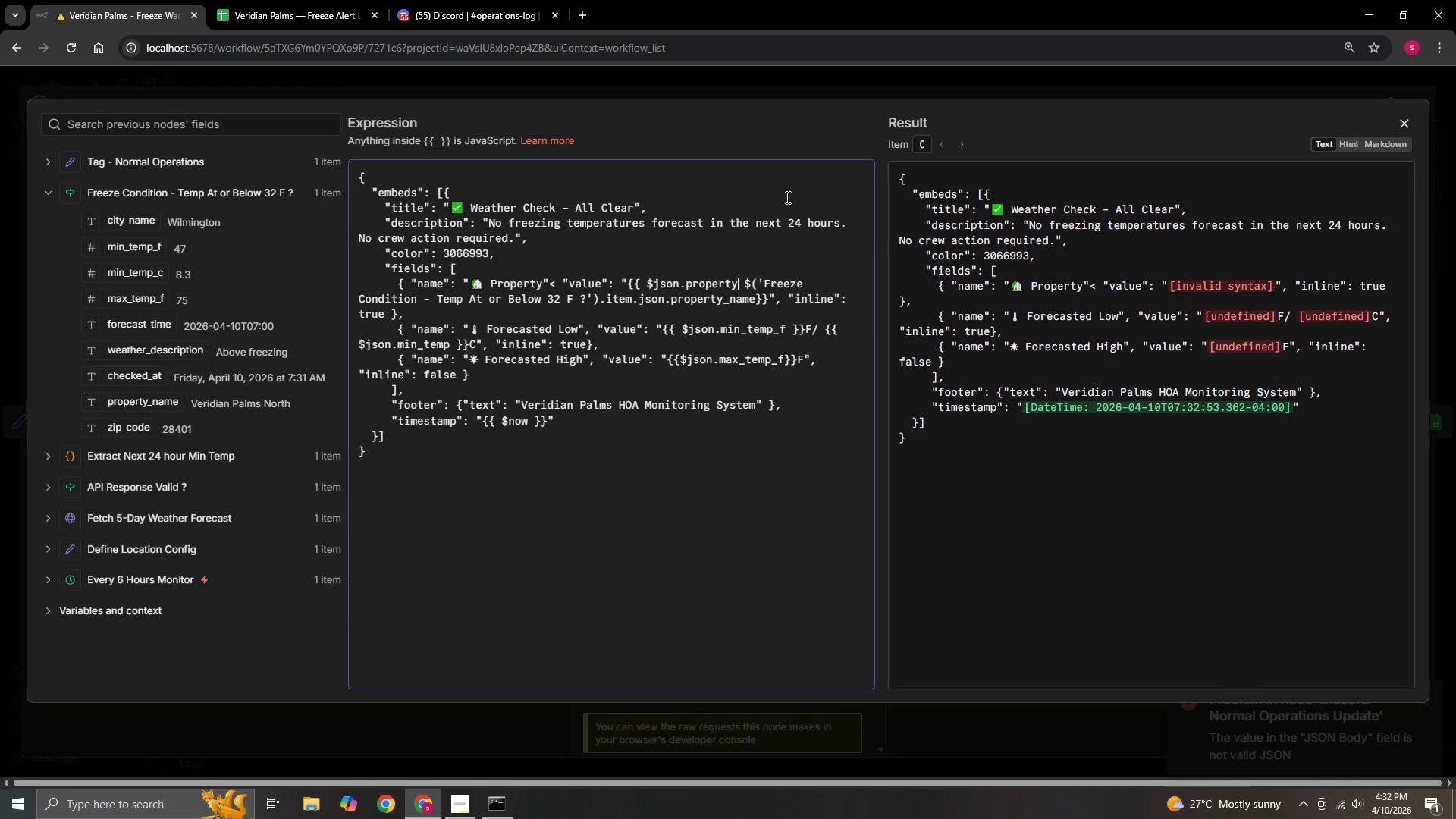 
key(Backspace)
 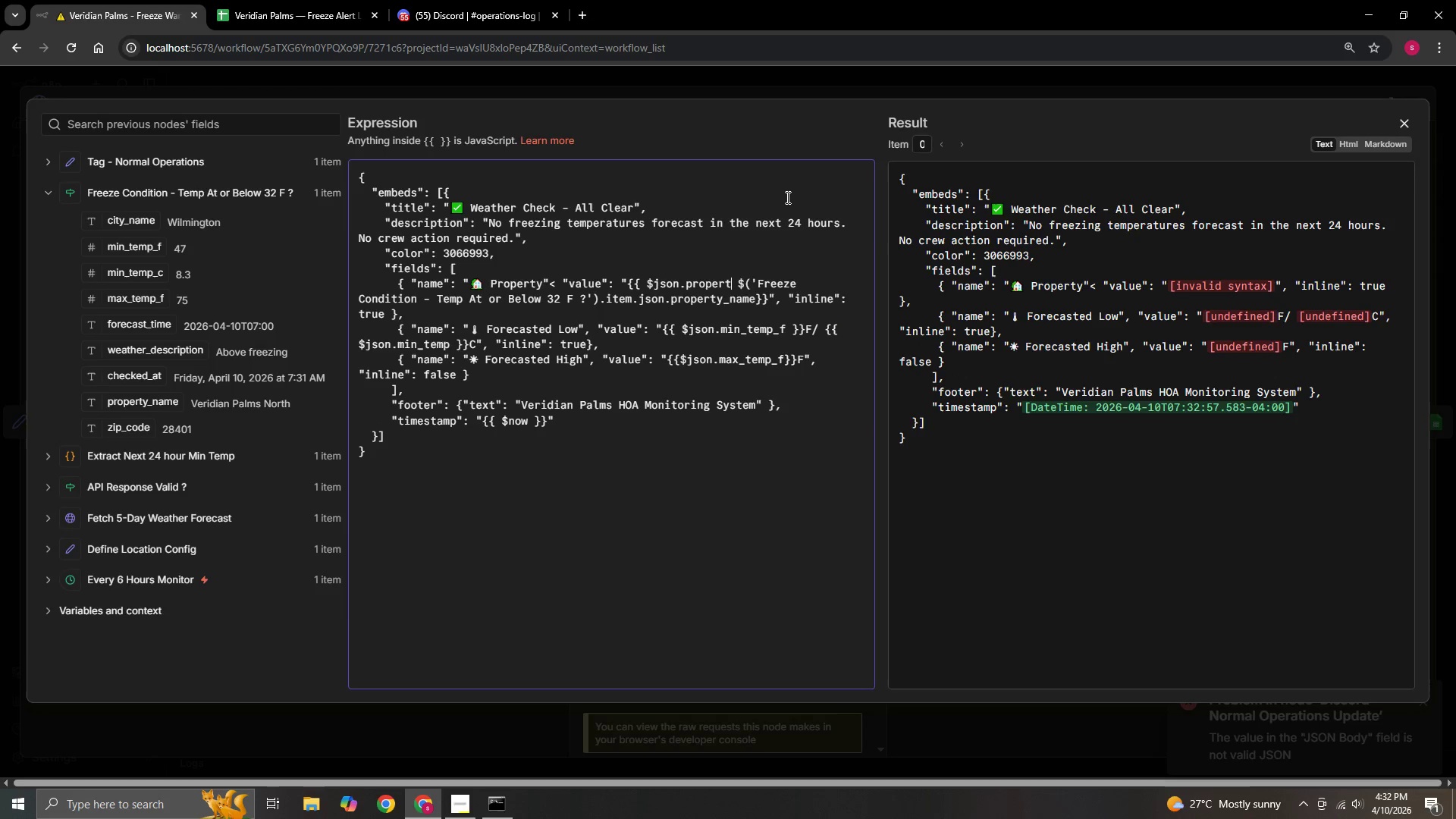 
key(Backspace)
 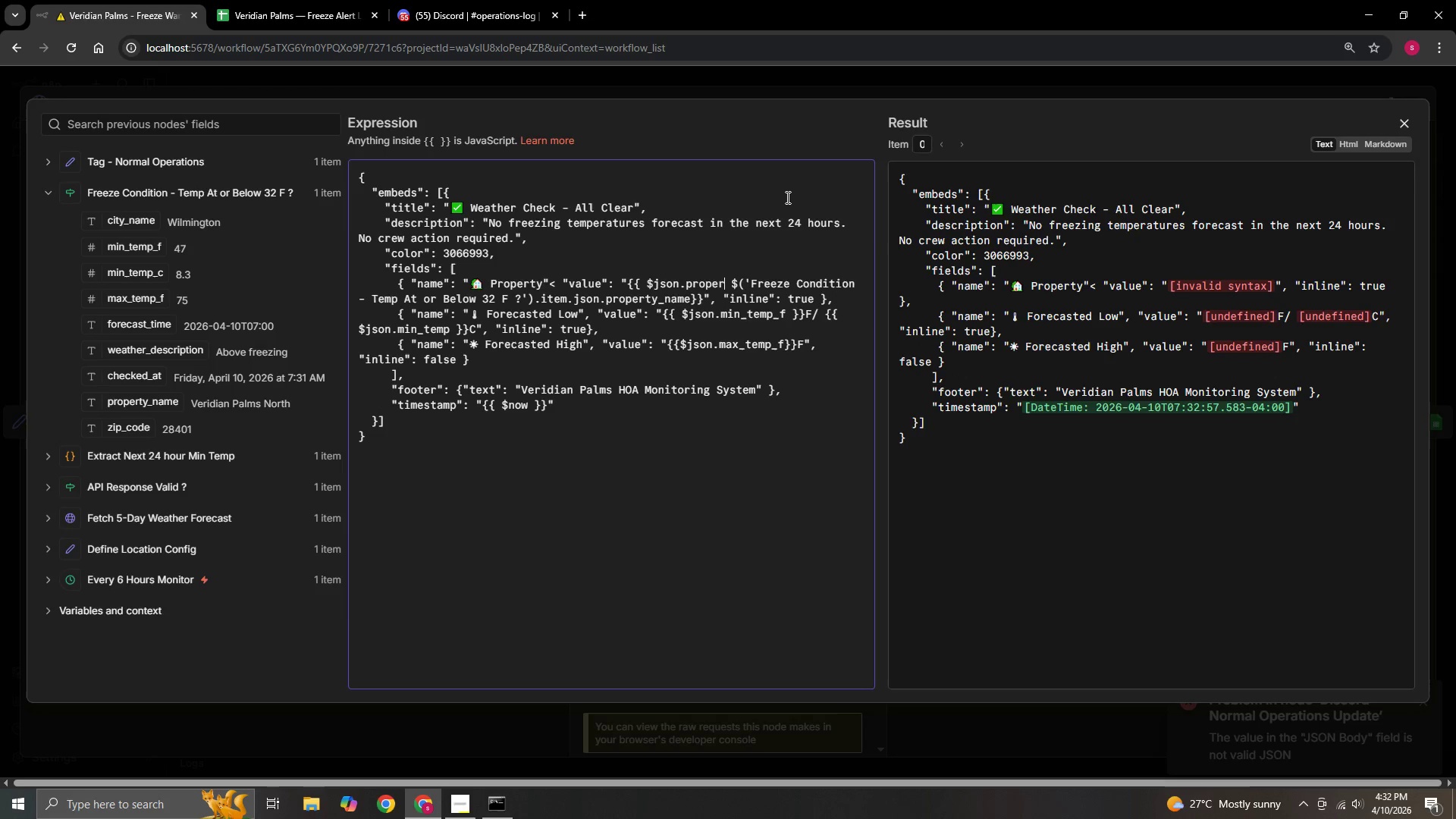 
key(Backspace)
 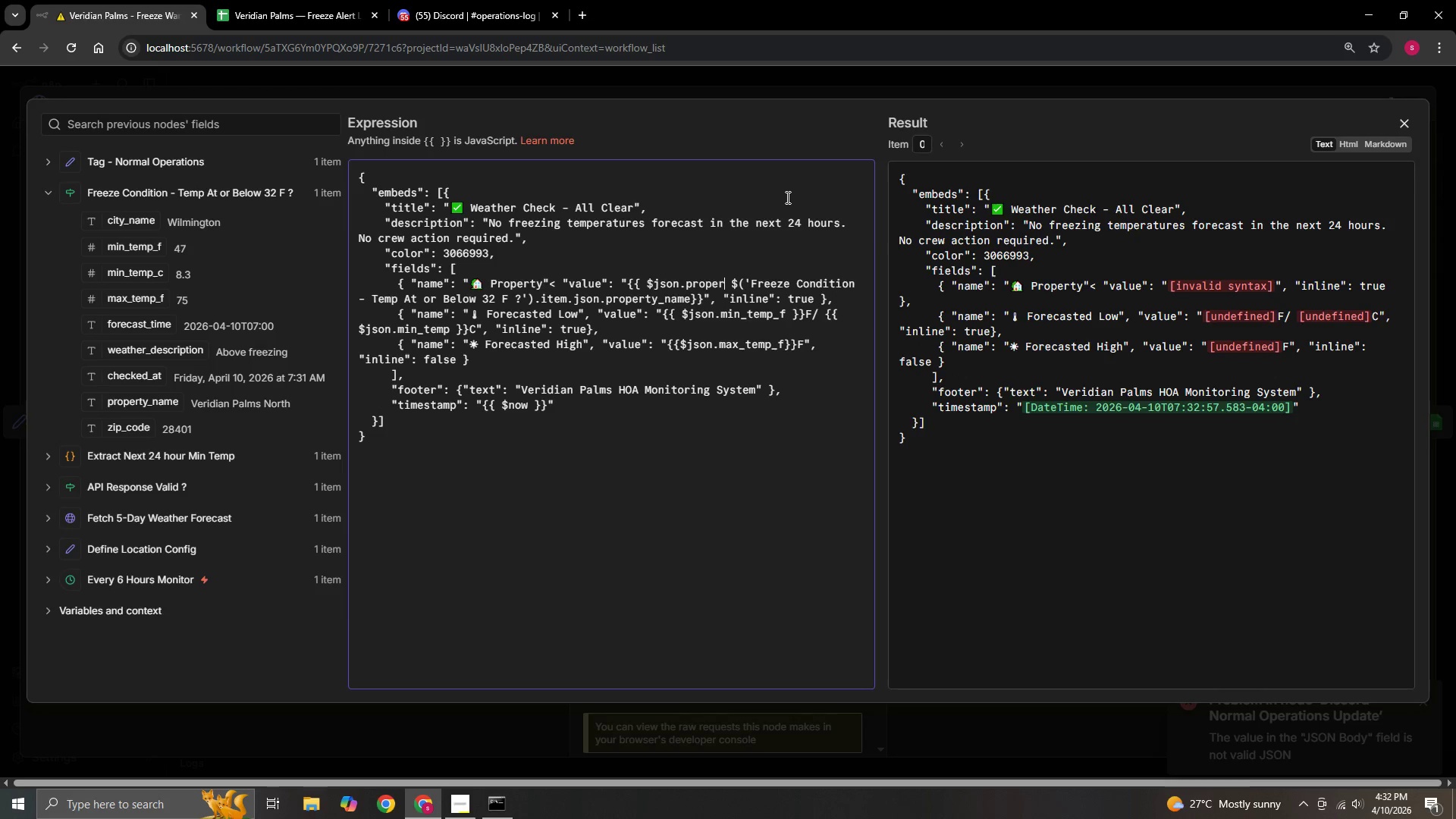 
key(Backspace)
 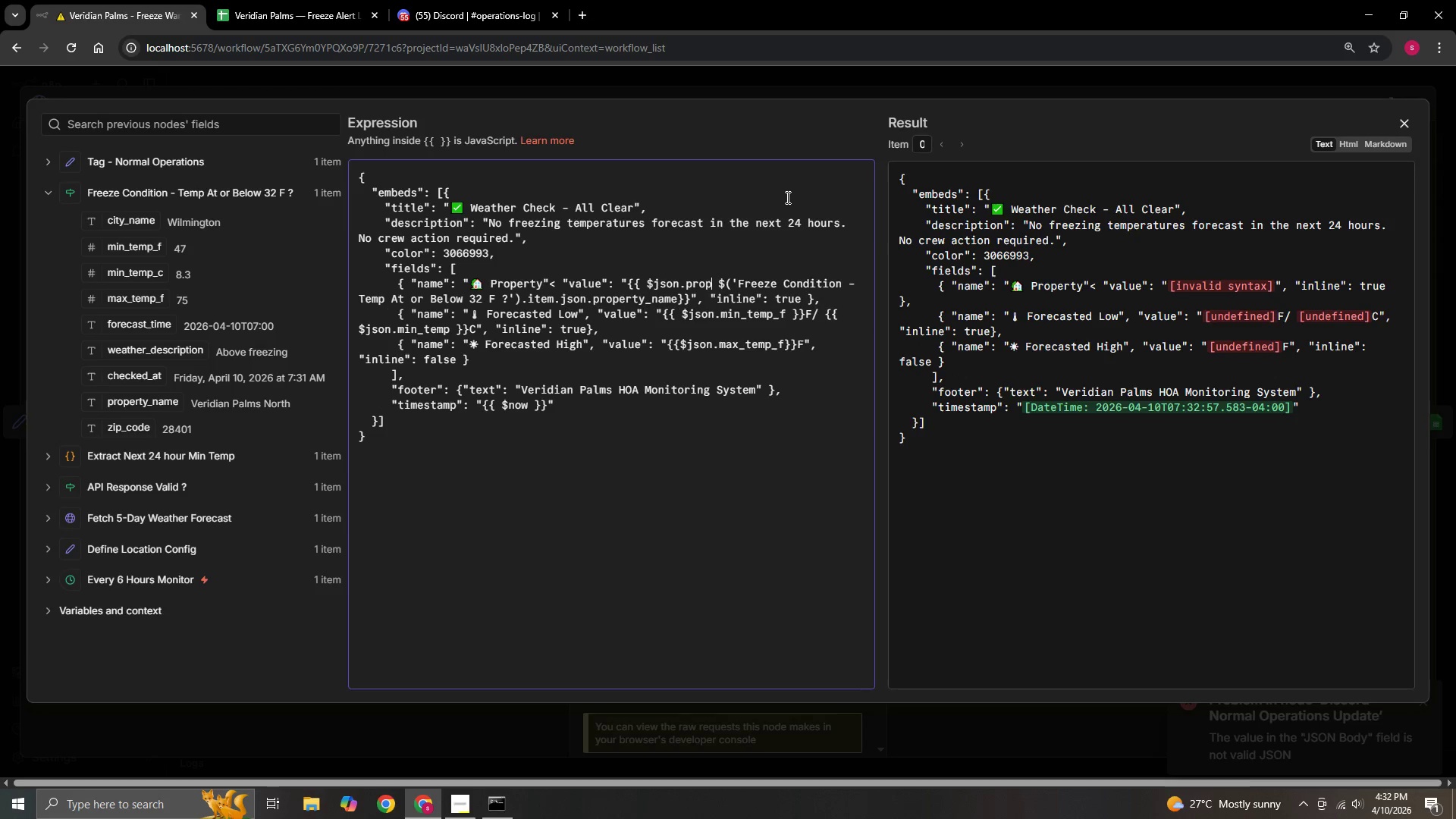 
key(Backspace)
 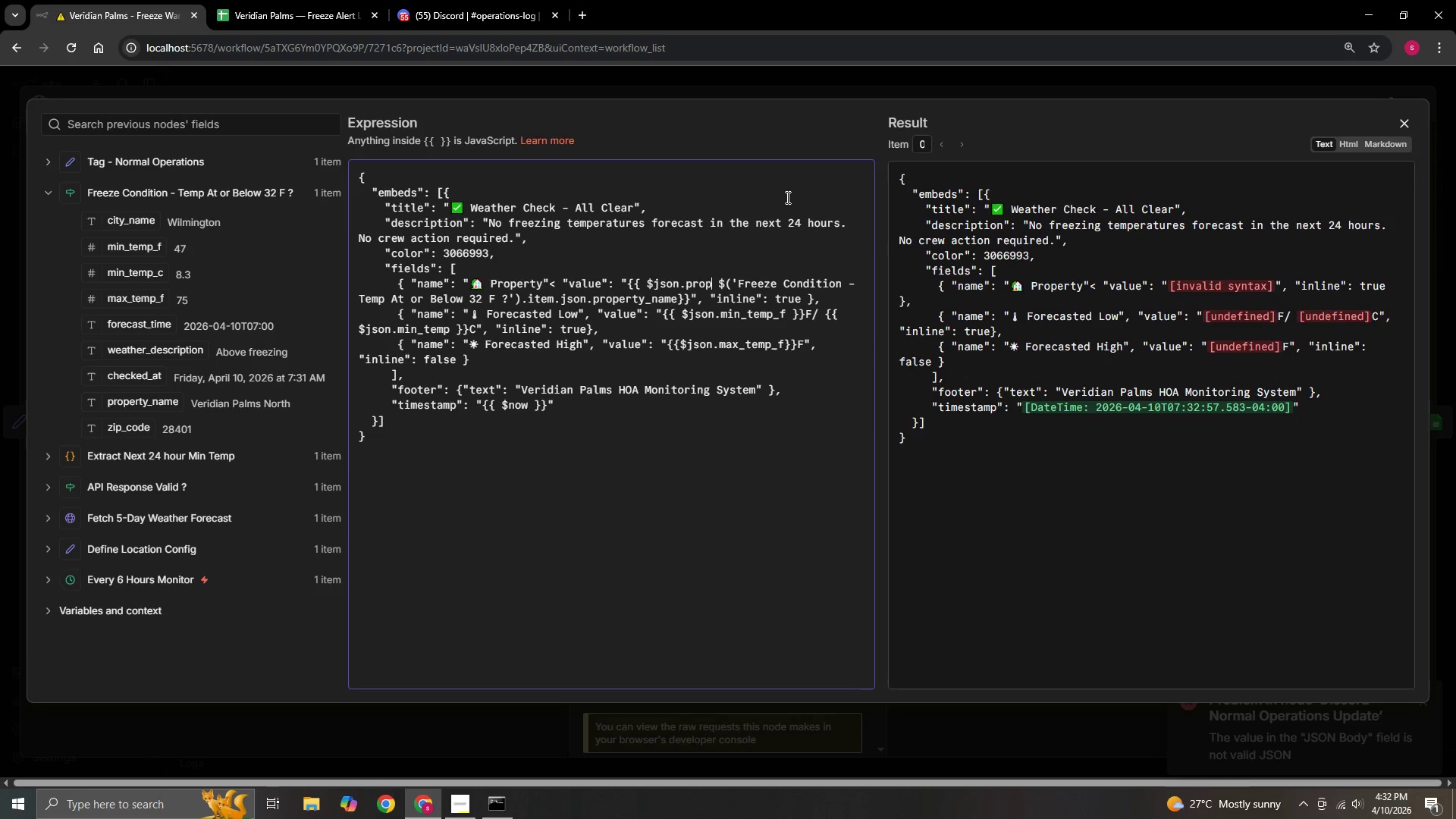 
key(Backspace)
 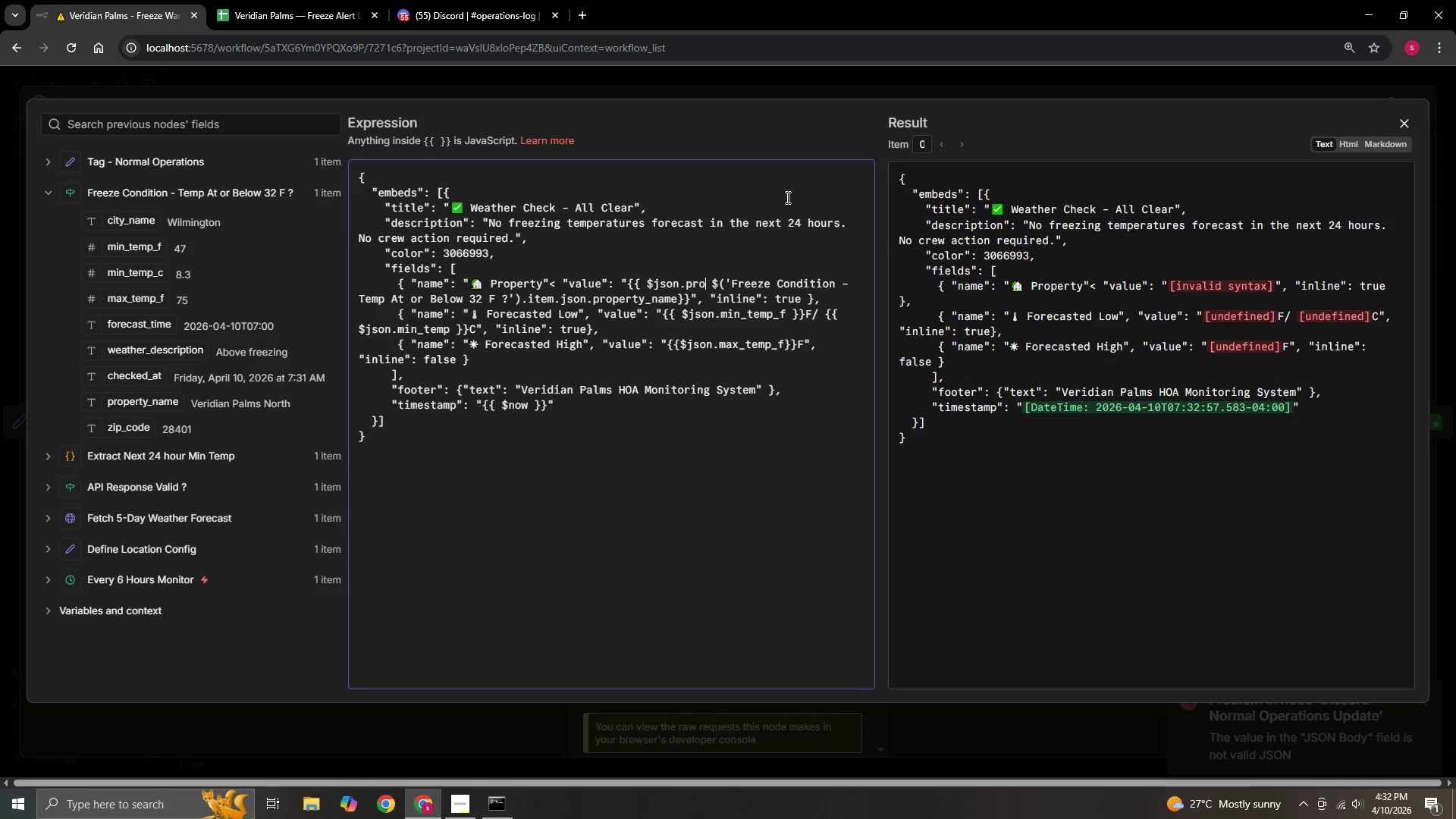 
key(Backspace)
 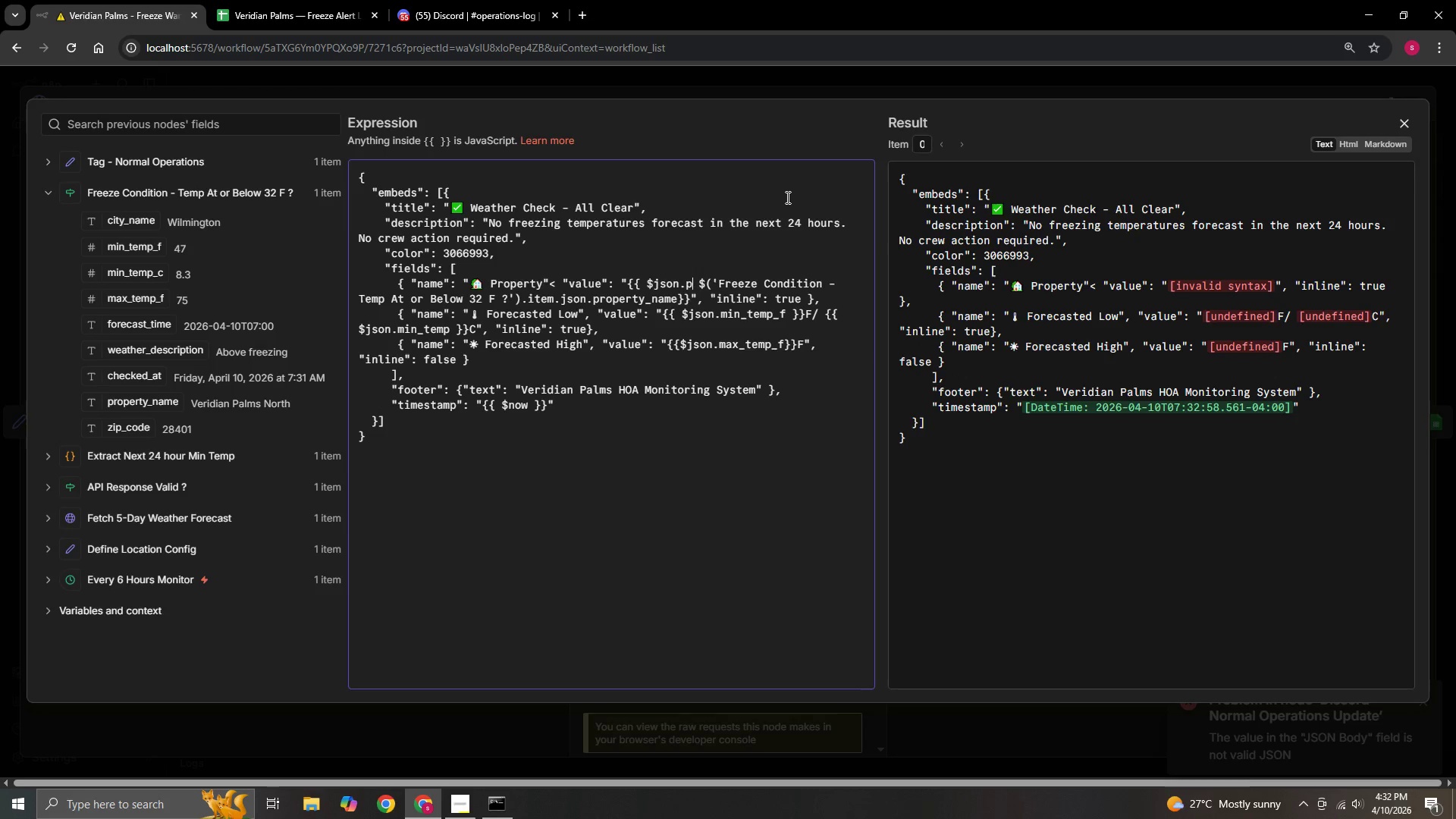 
key(Backspace)
 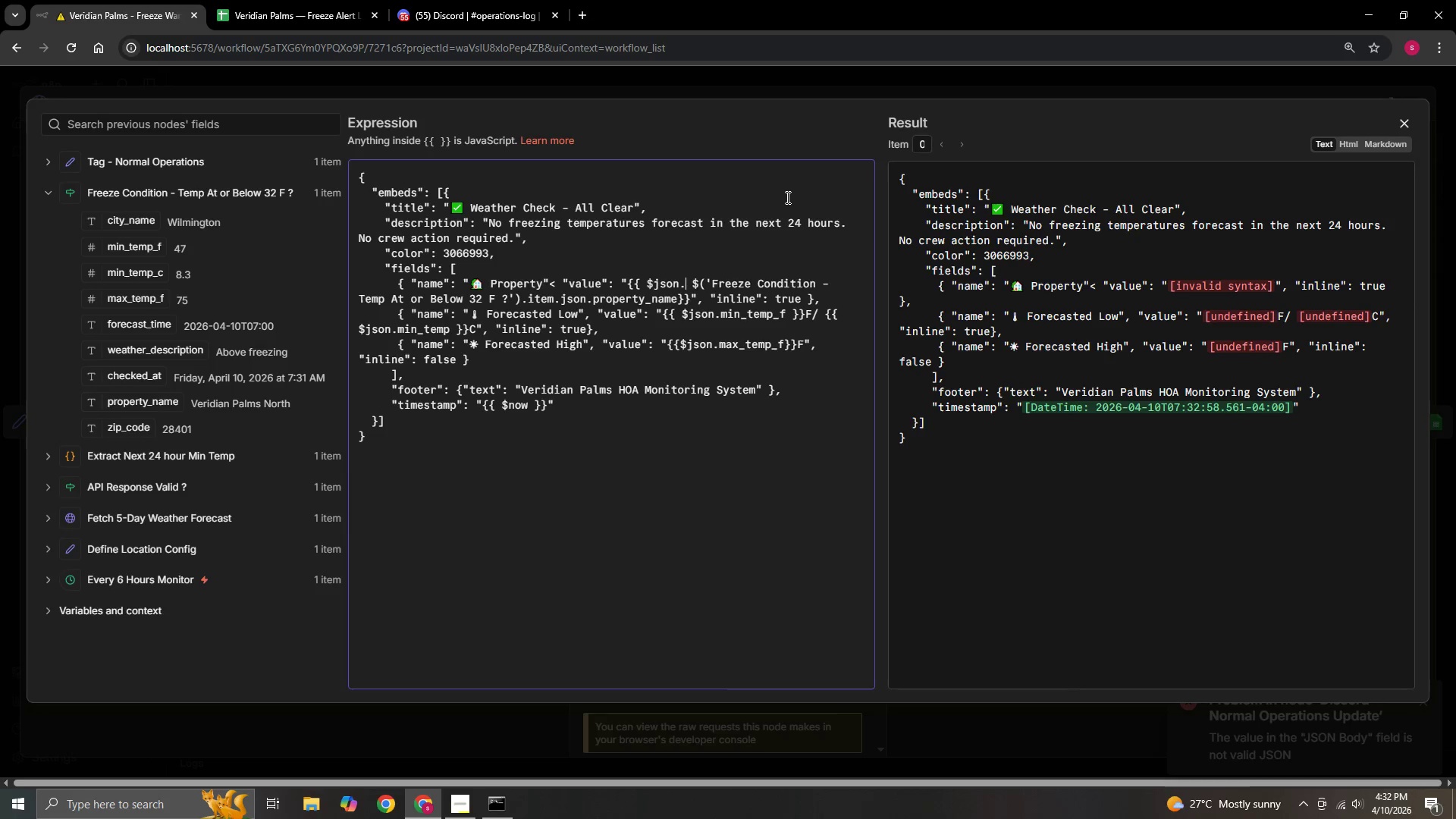 
key(Backspace)
 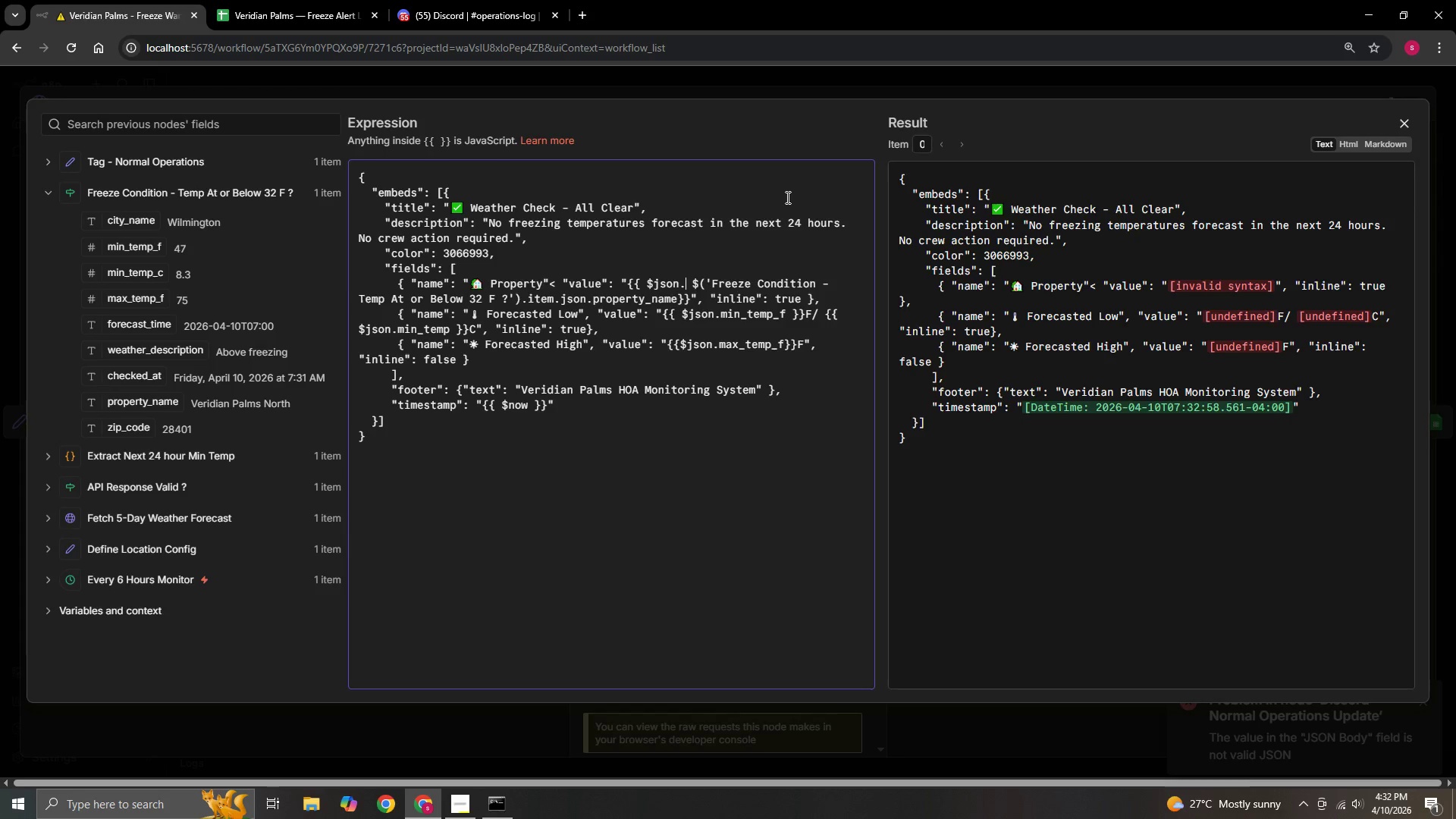 
key(Backspace)
 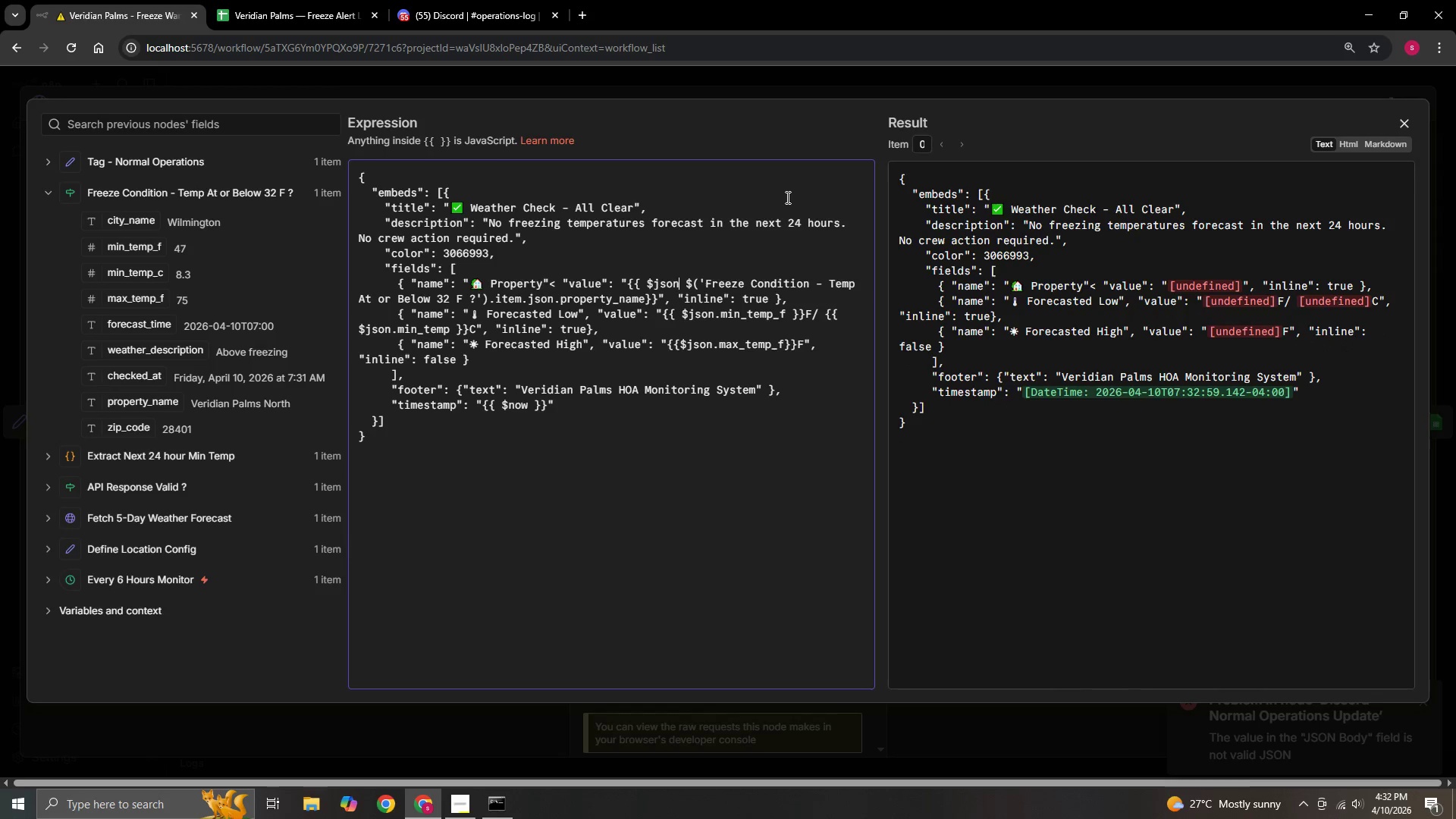 
key(Backspace)
 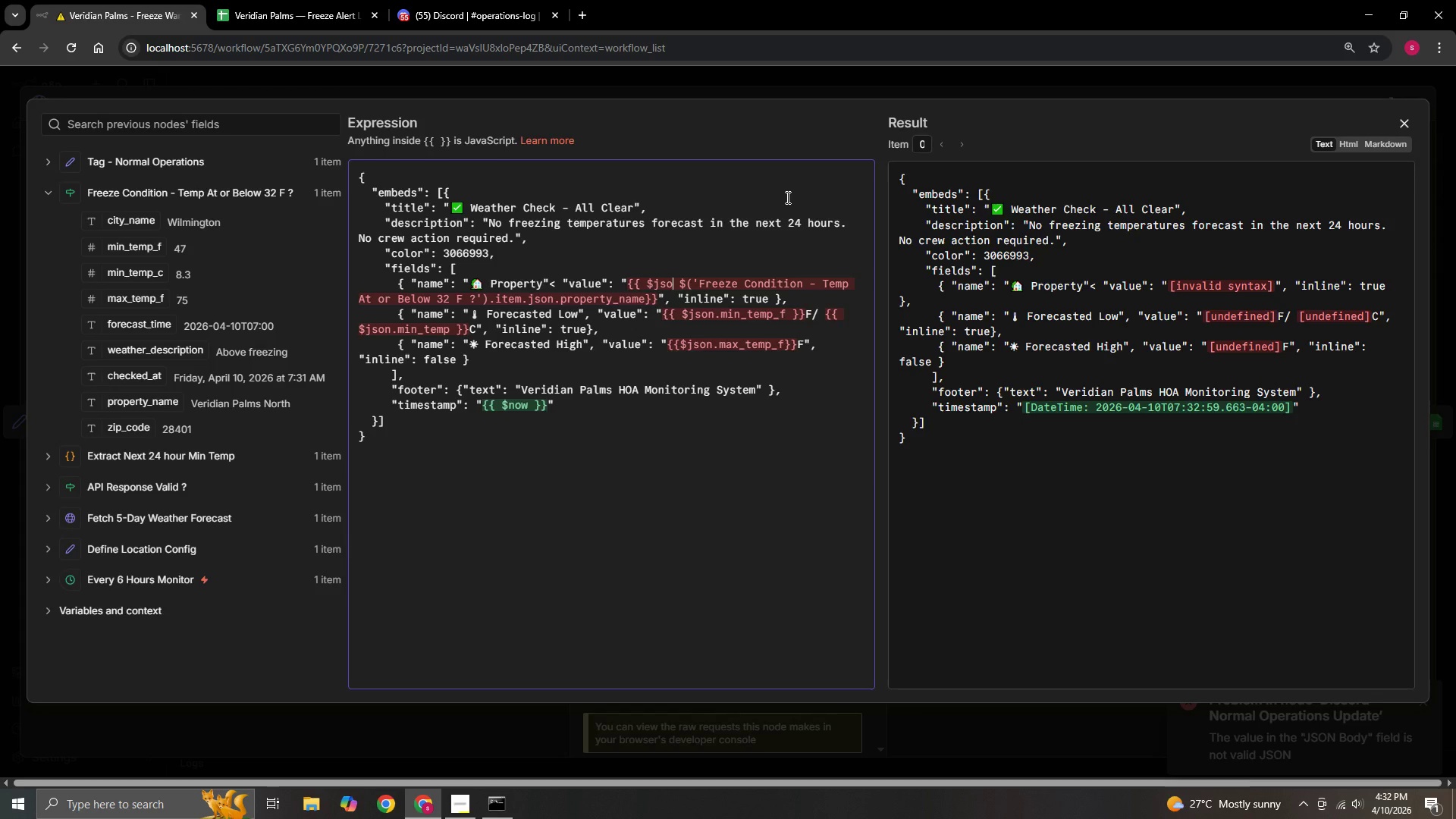 
key(Backspace)
 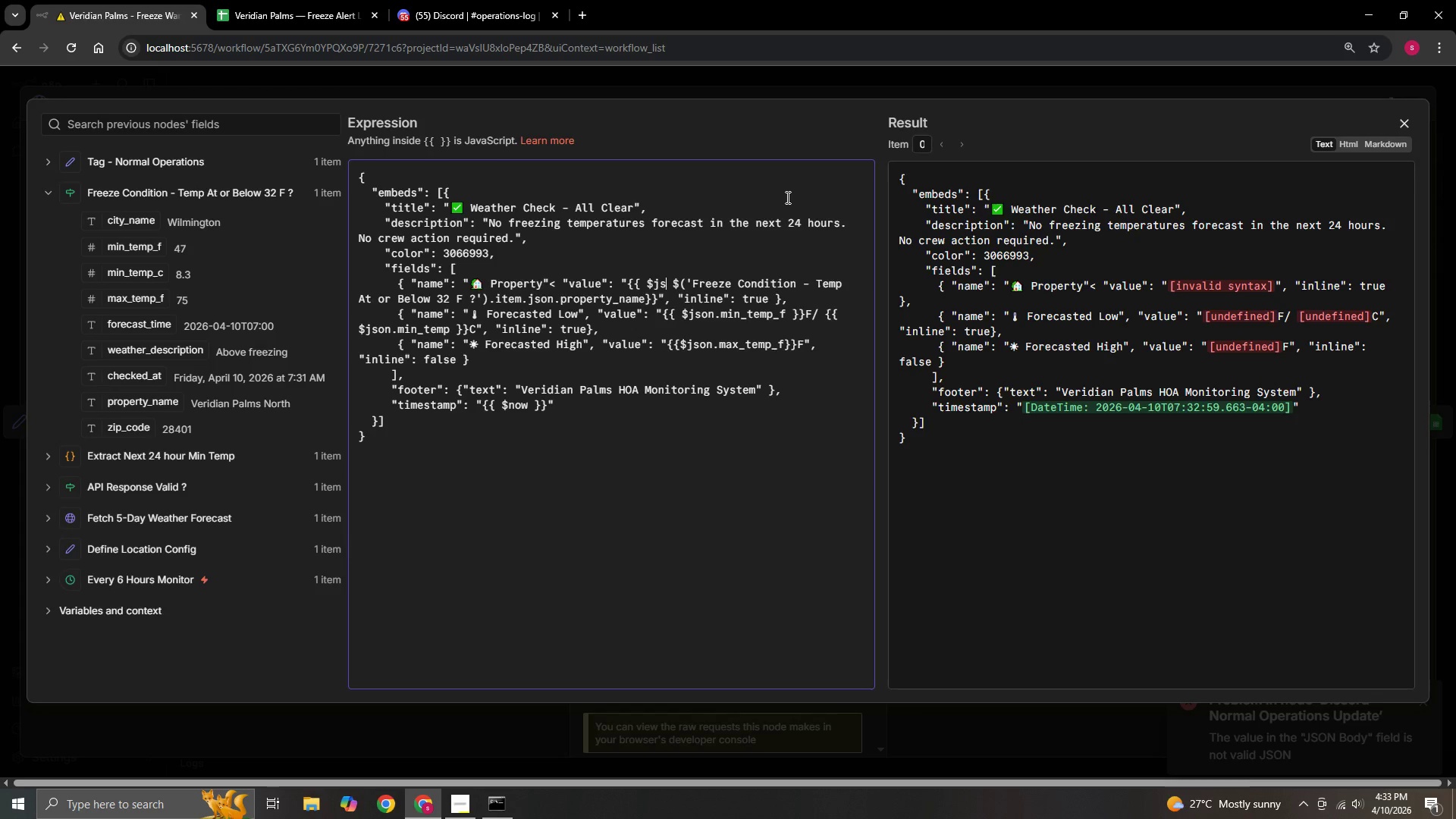 
key(Backspace)
 